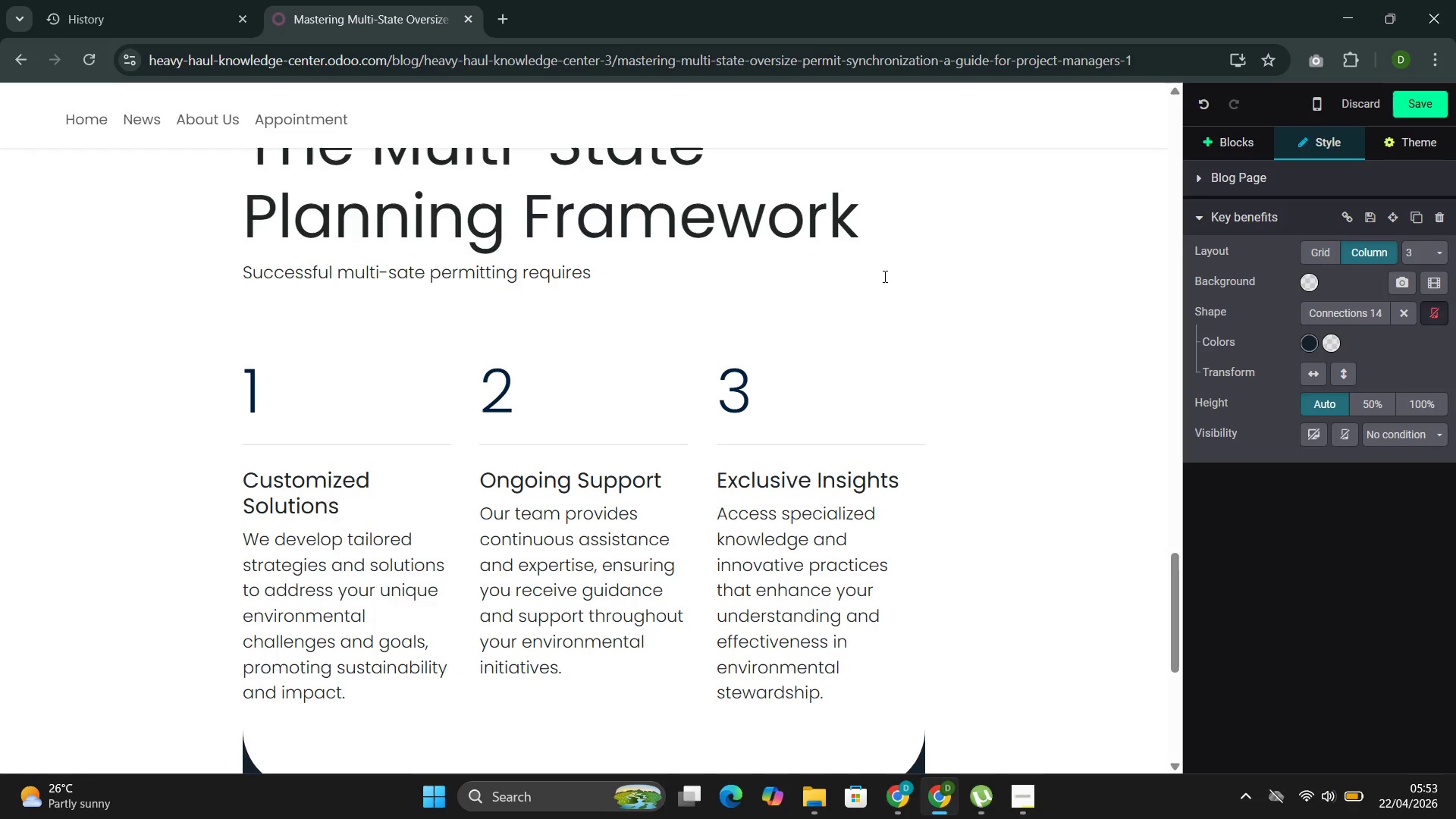 
type( a sa)
key(Backspace)
type(ystematic appre)
key(Backspace)
type(oach:)
 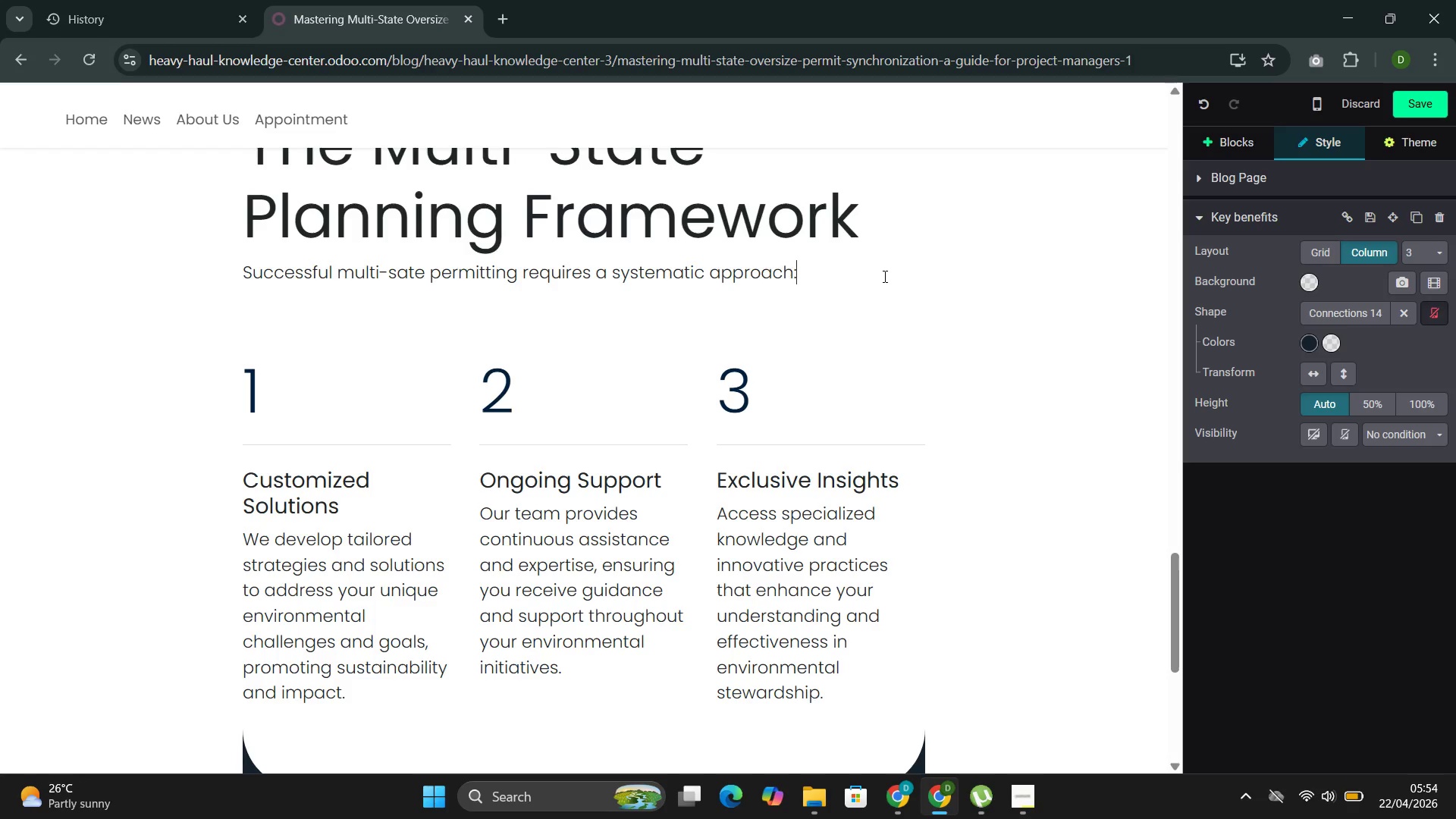 
wait(17.88)
 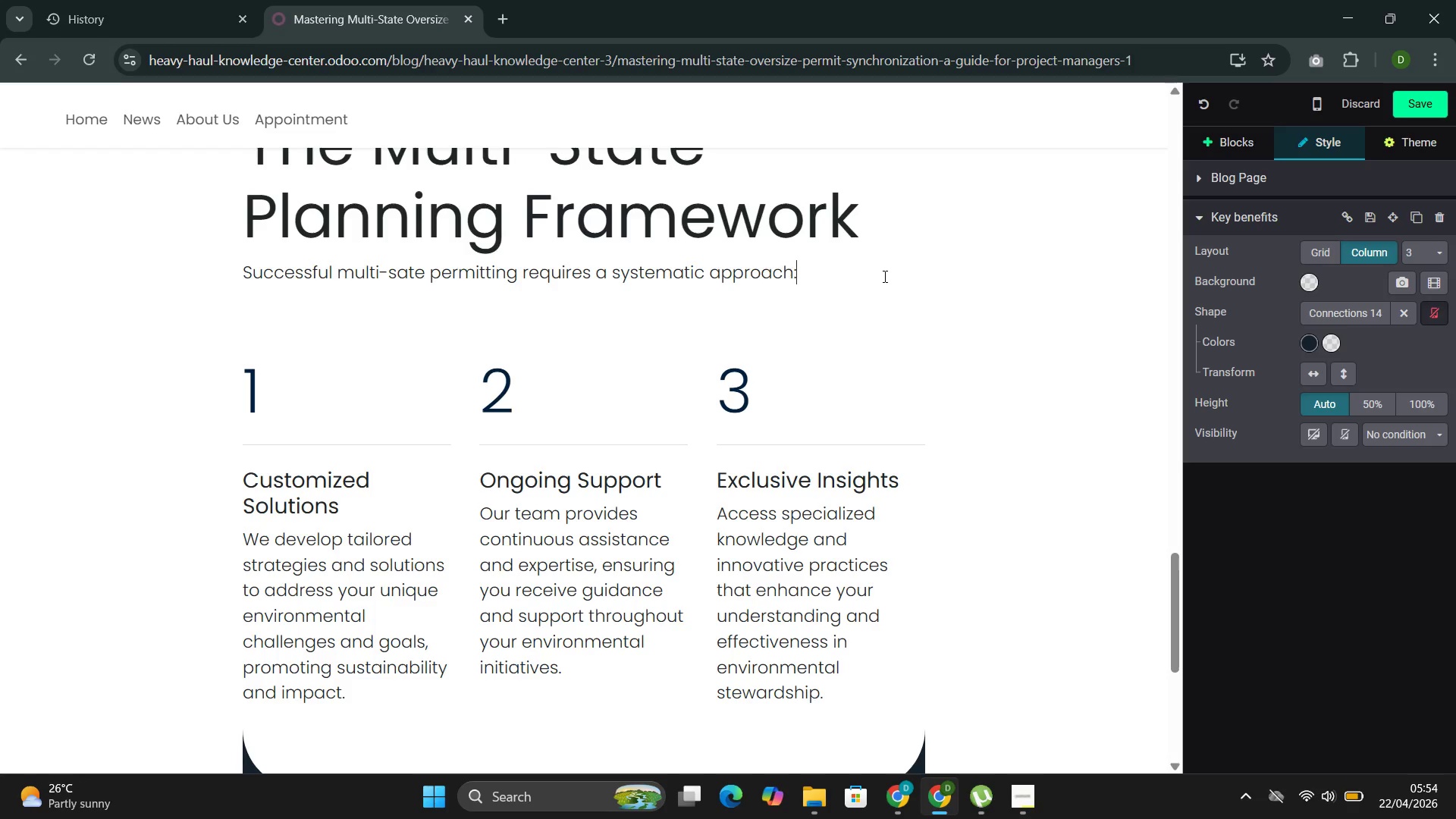 
left_click([247, 387])
 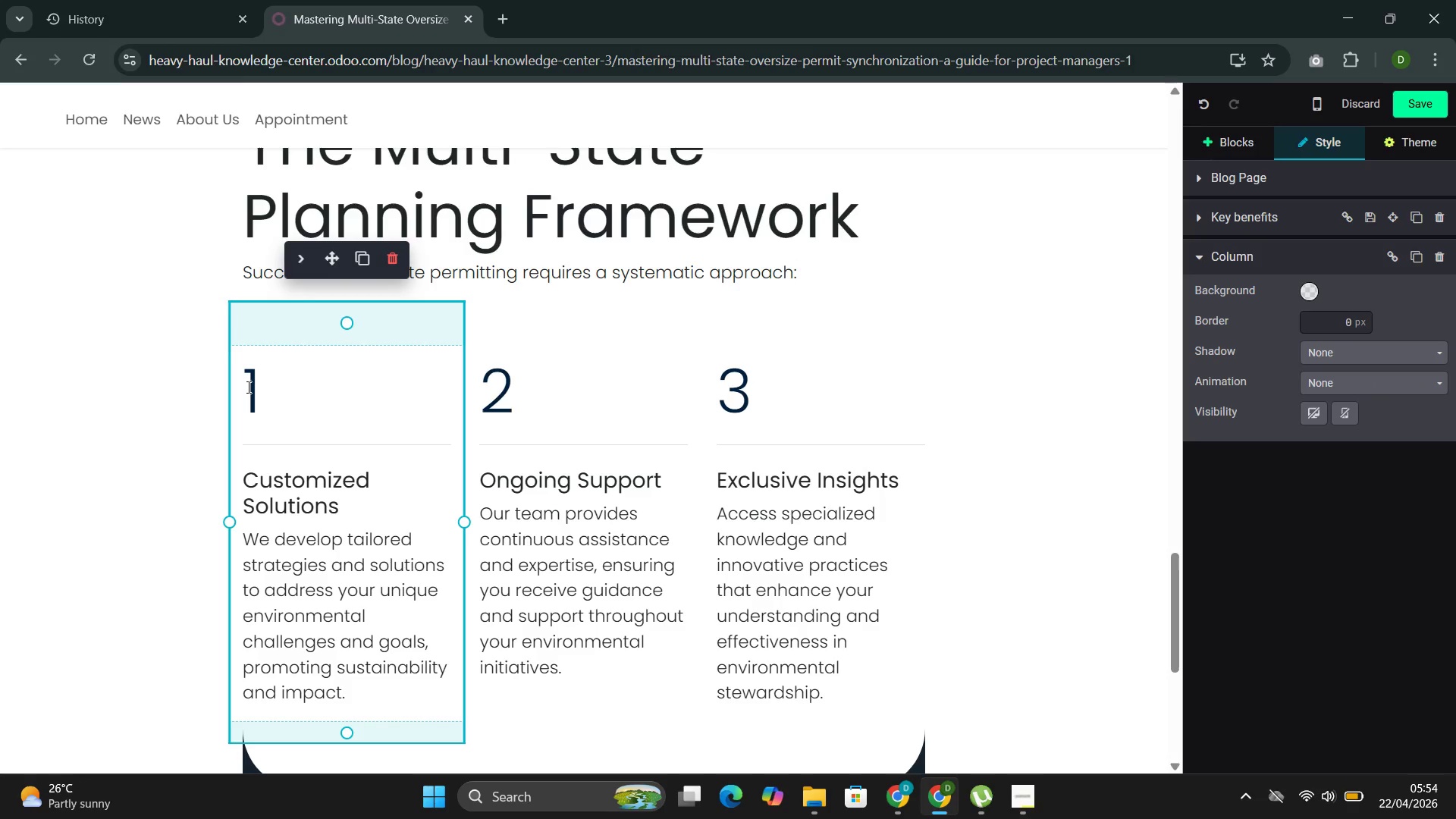 
type(phase)
 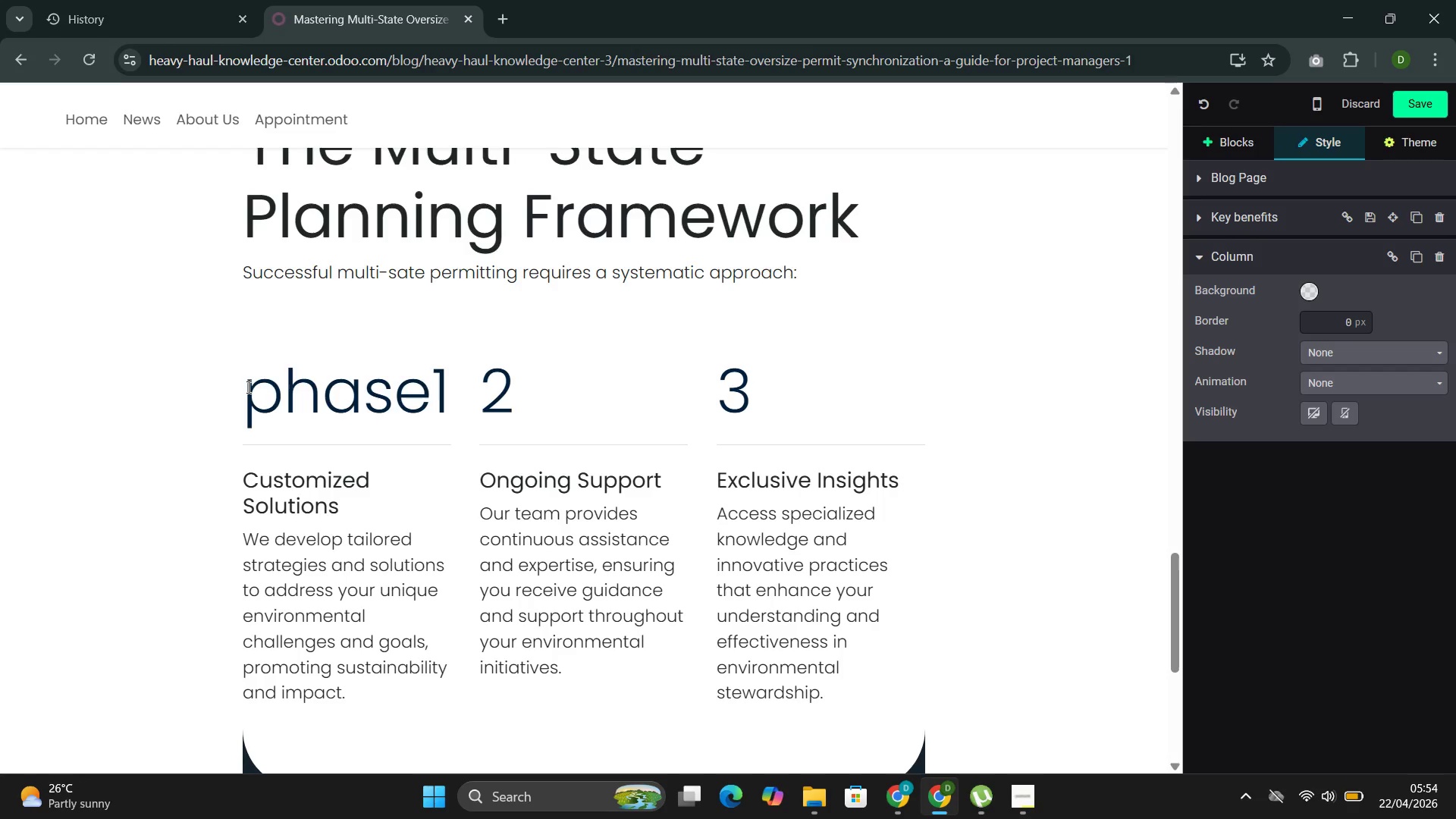 
key(ArrowLeft)
 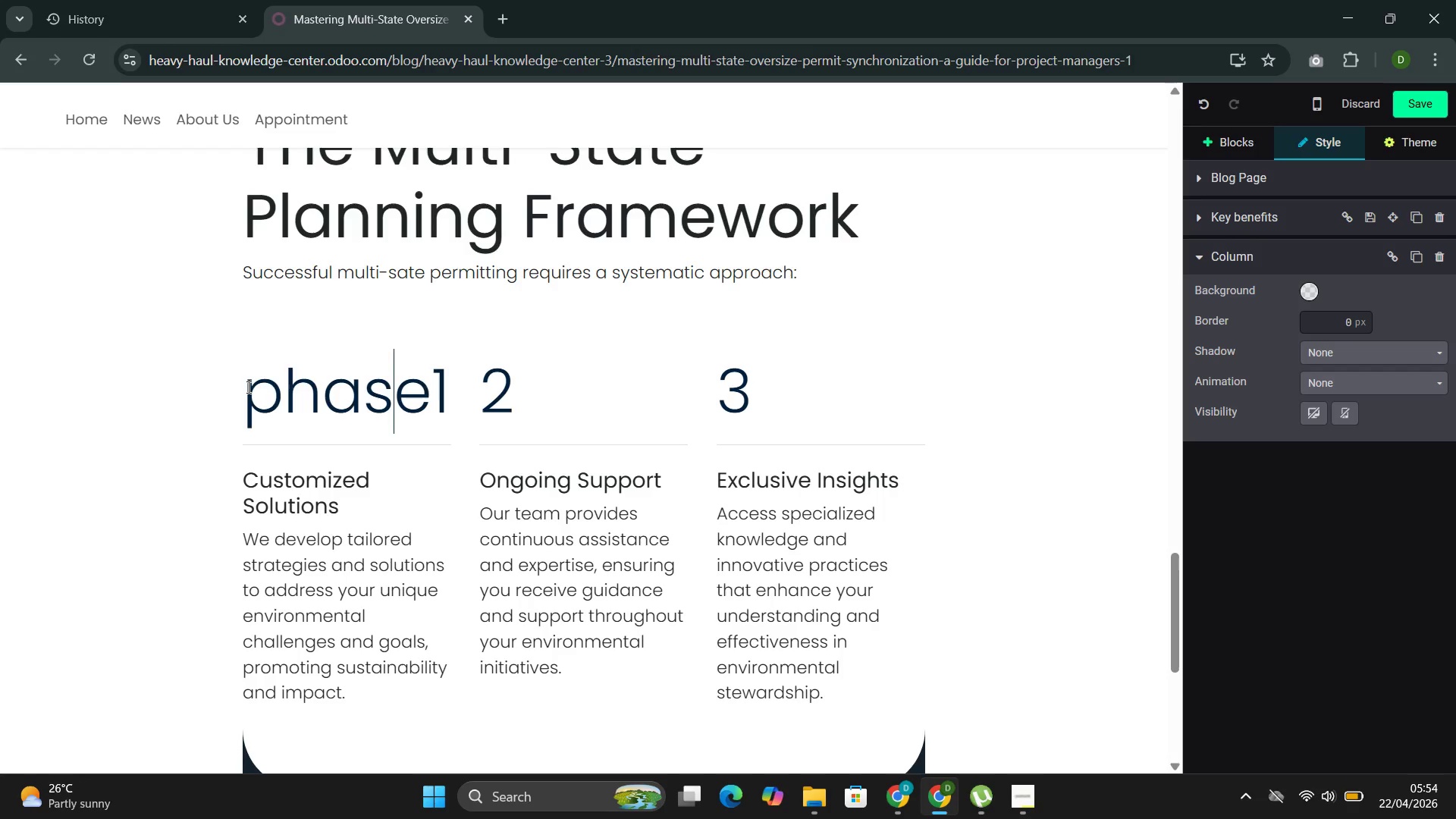 
key(ArrowLeft)
 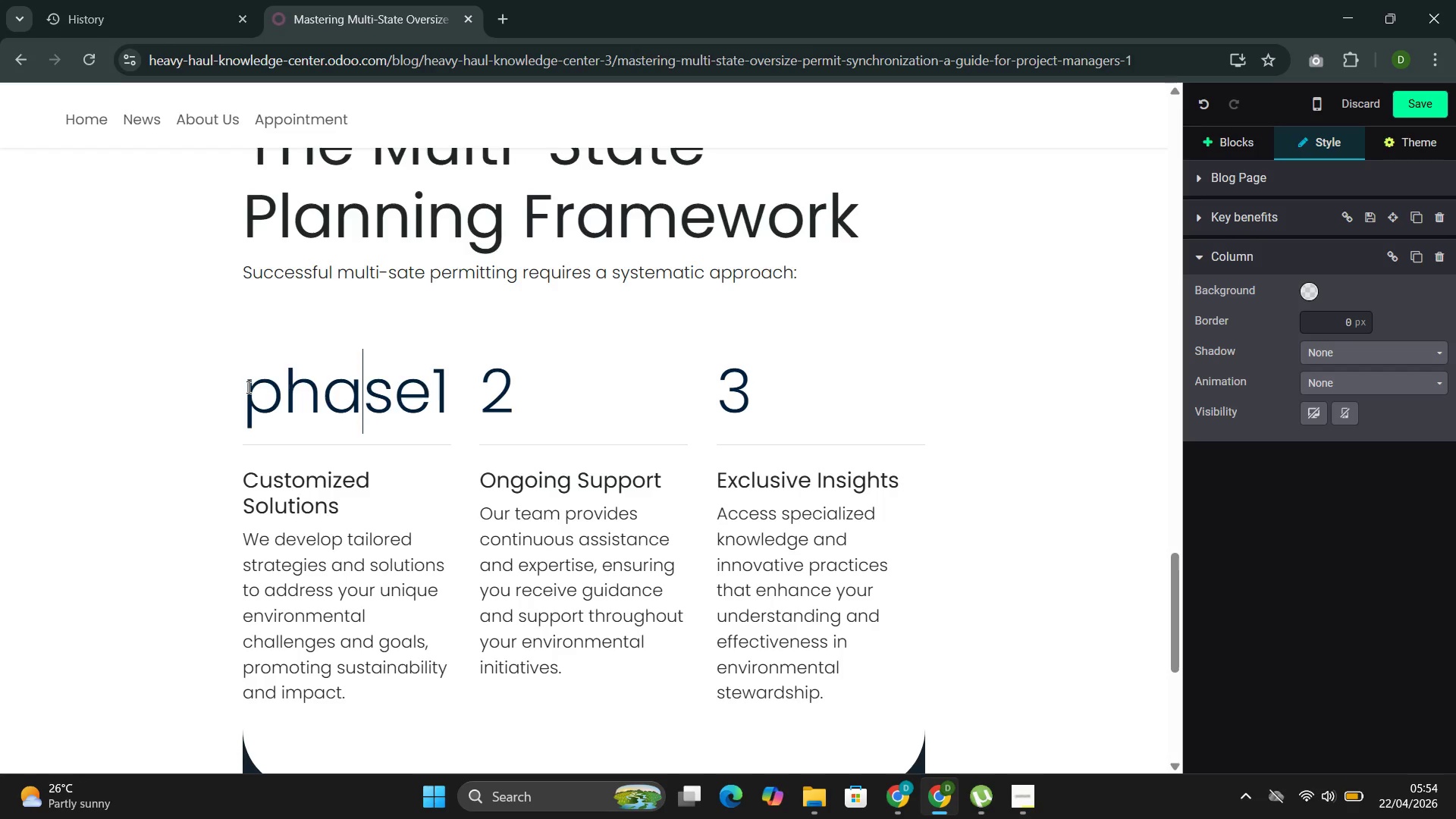 
key(ArrowLeft)
 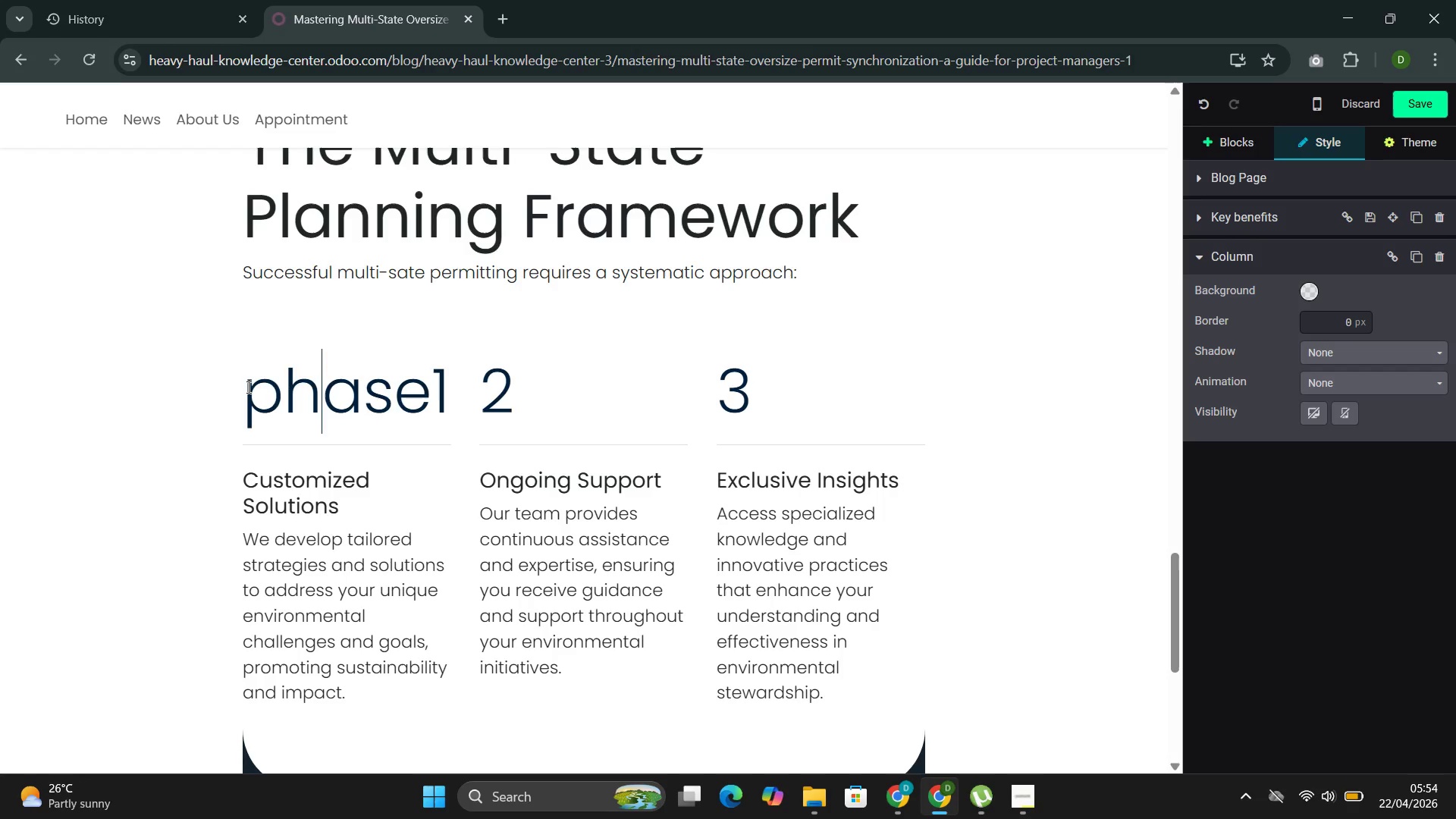 
key(ArrowLeft)
 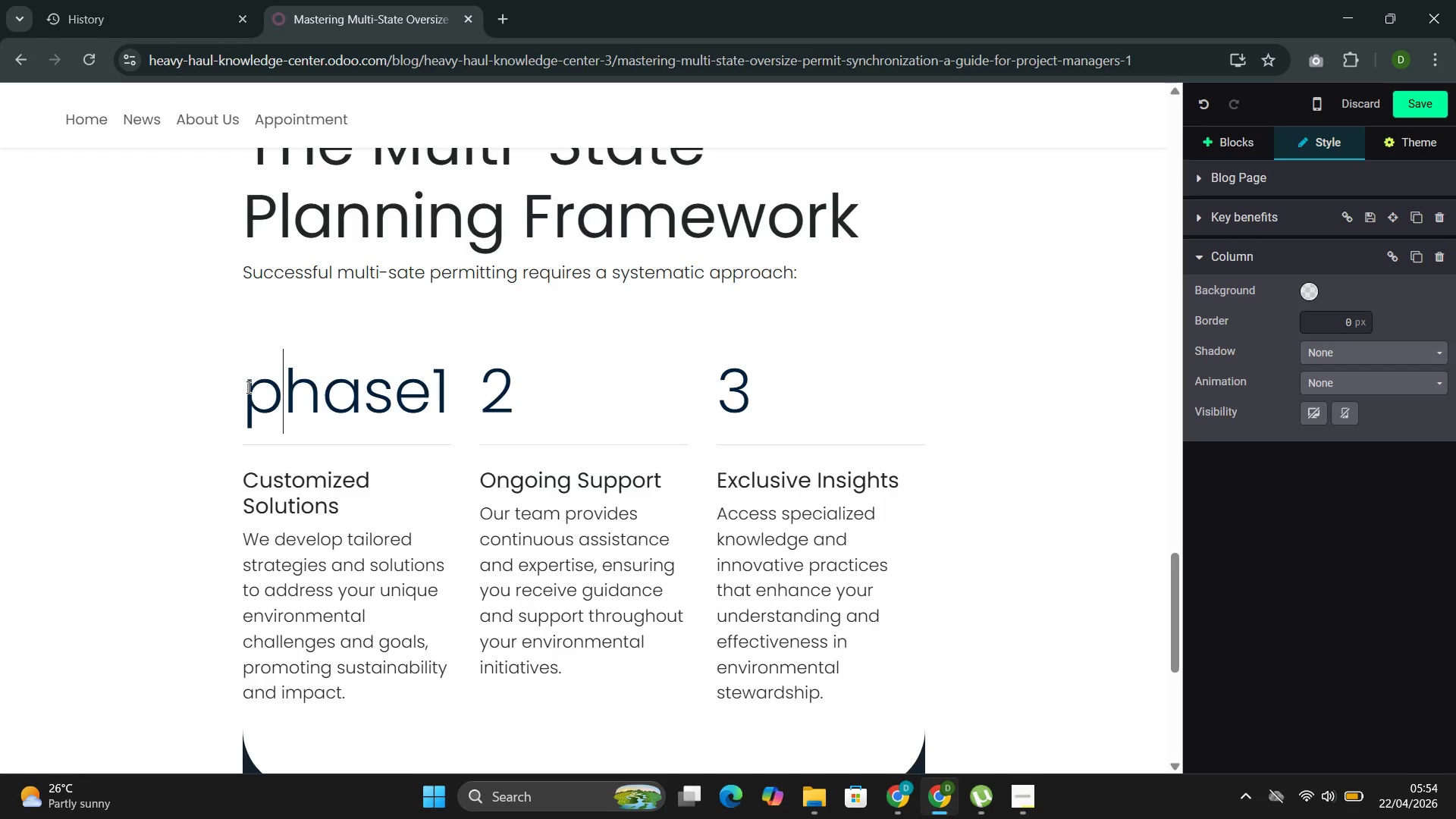 
key(ArrowLeft)
 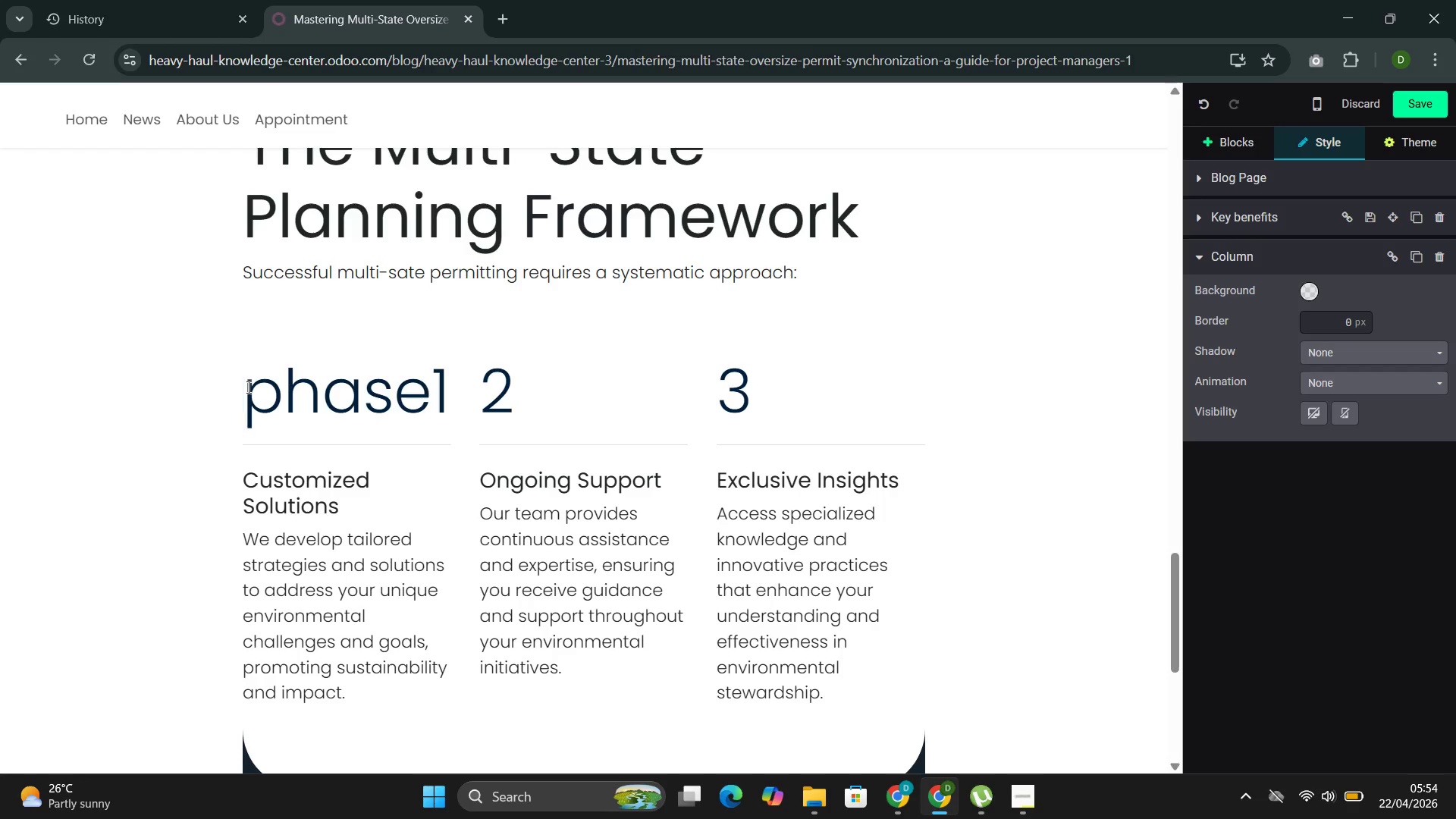 
key(ArrowRight)
 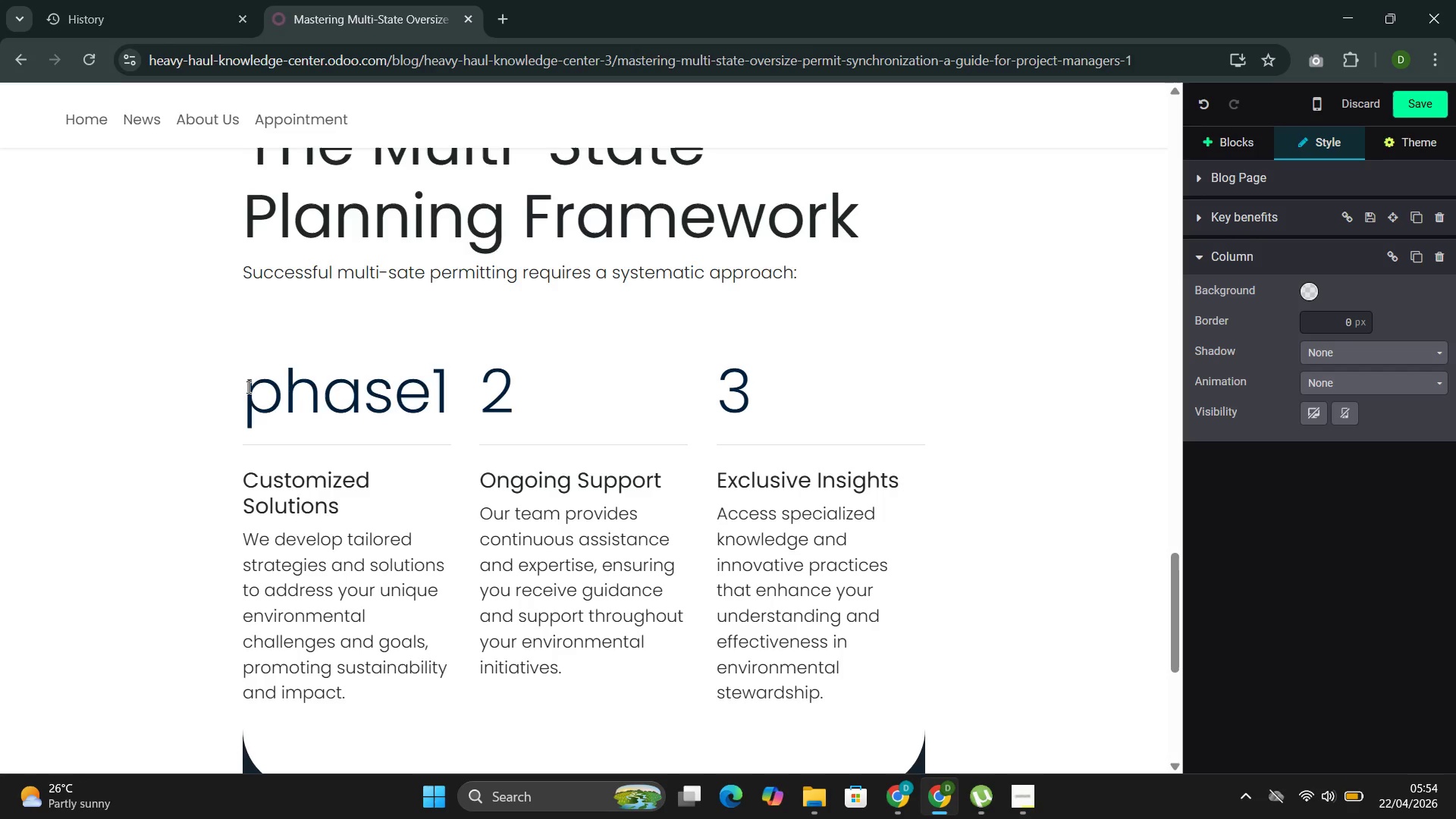 
key(Backspace)
 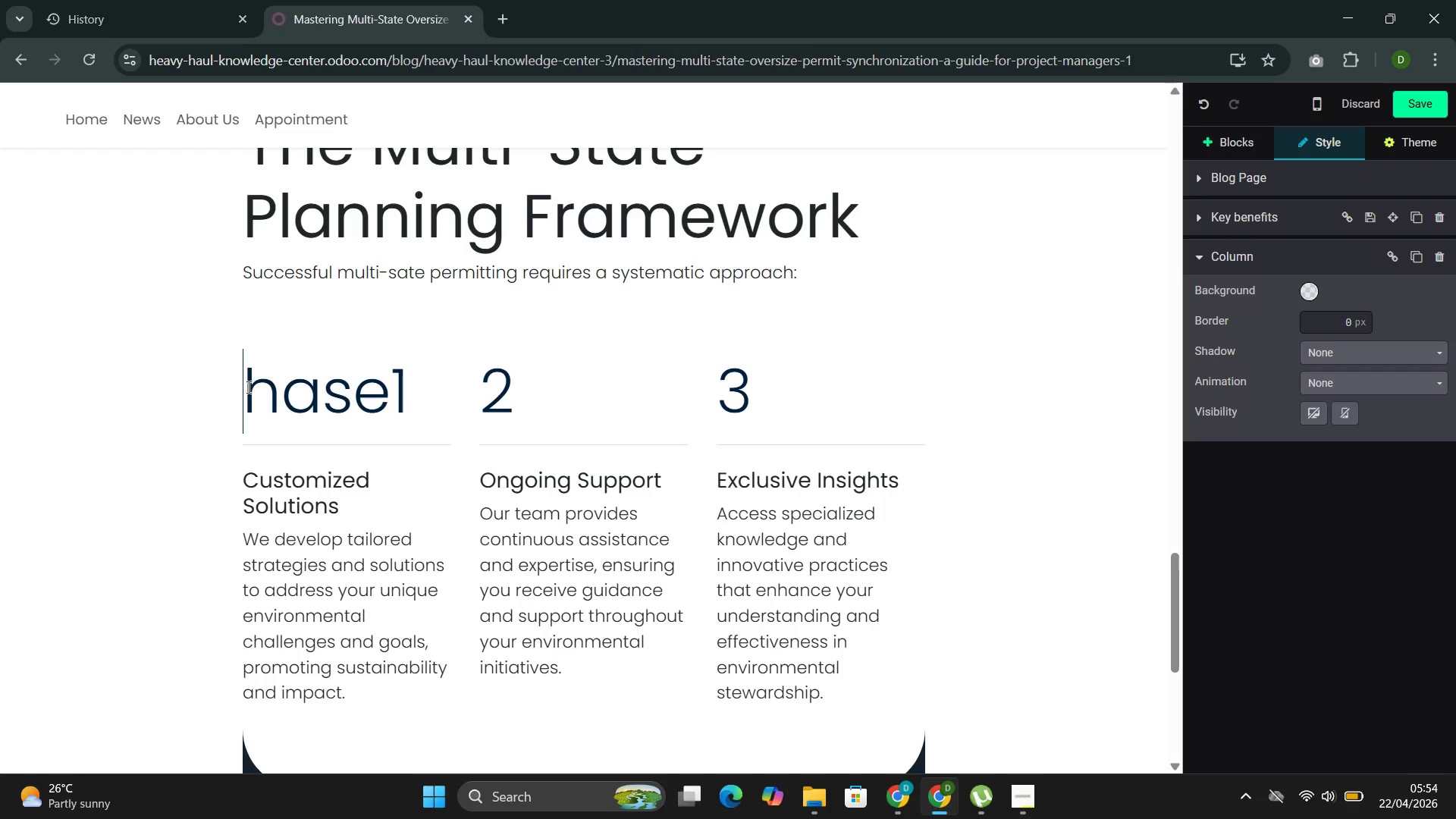 
key(Shift+P)
 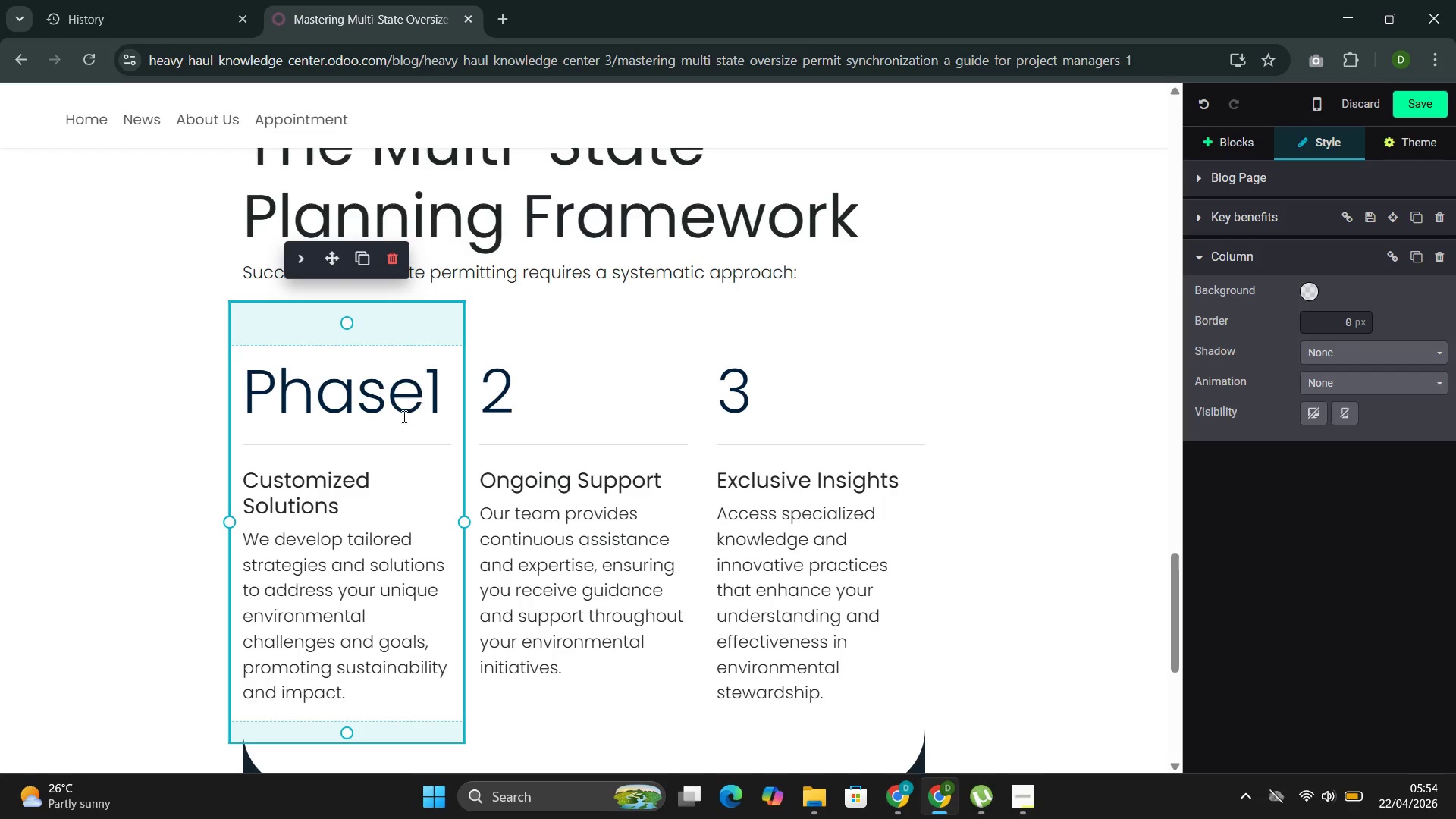 
left_click_drag(start_coordinate=[349, 501], to_coordinate=[343, 500])
 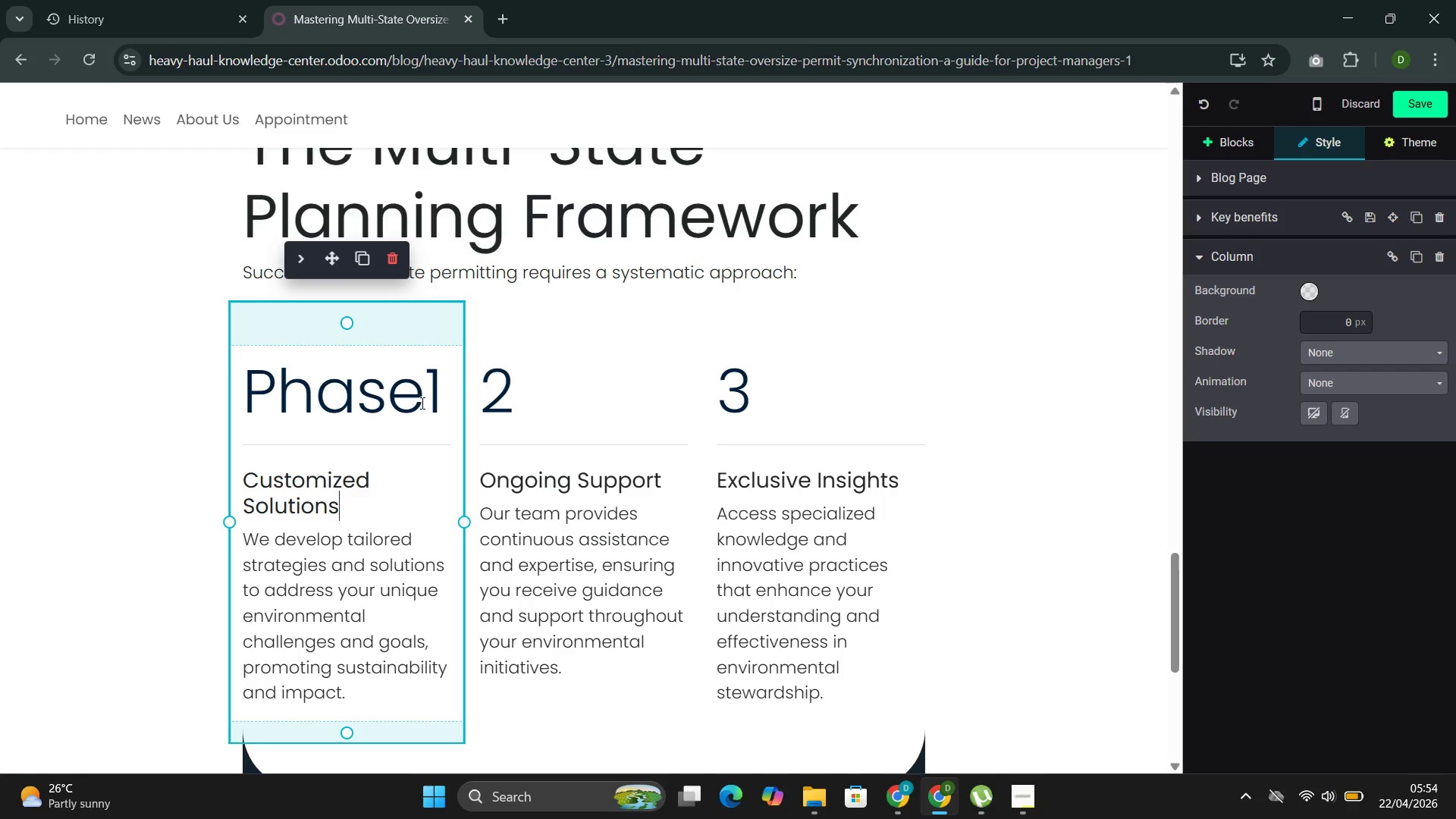 
left_click([421, 403])
 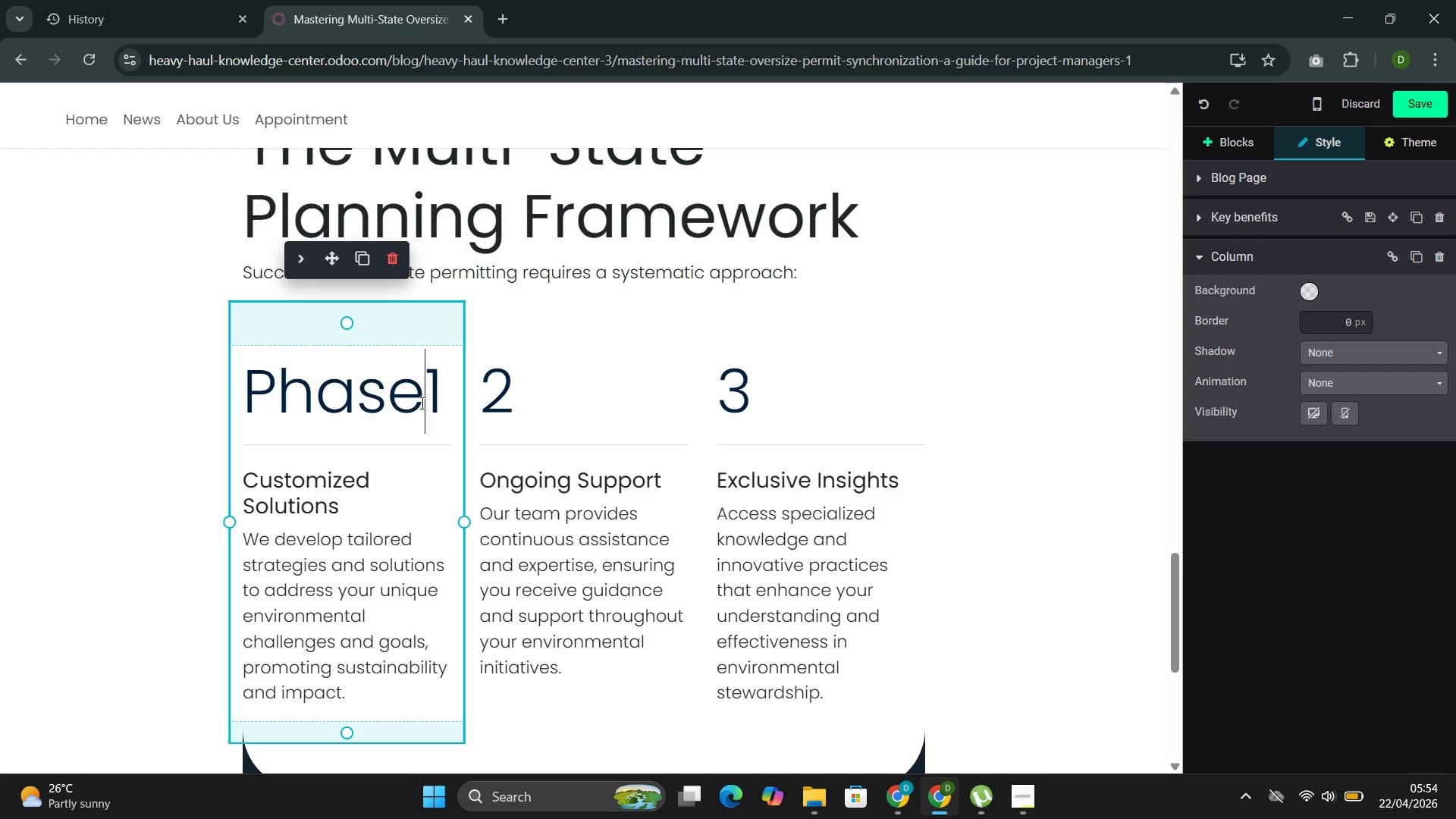 
left_click_drag(start_coordinate=[421, 403], to_coordinate=[249, 393])
 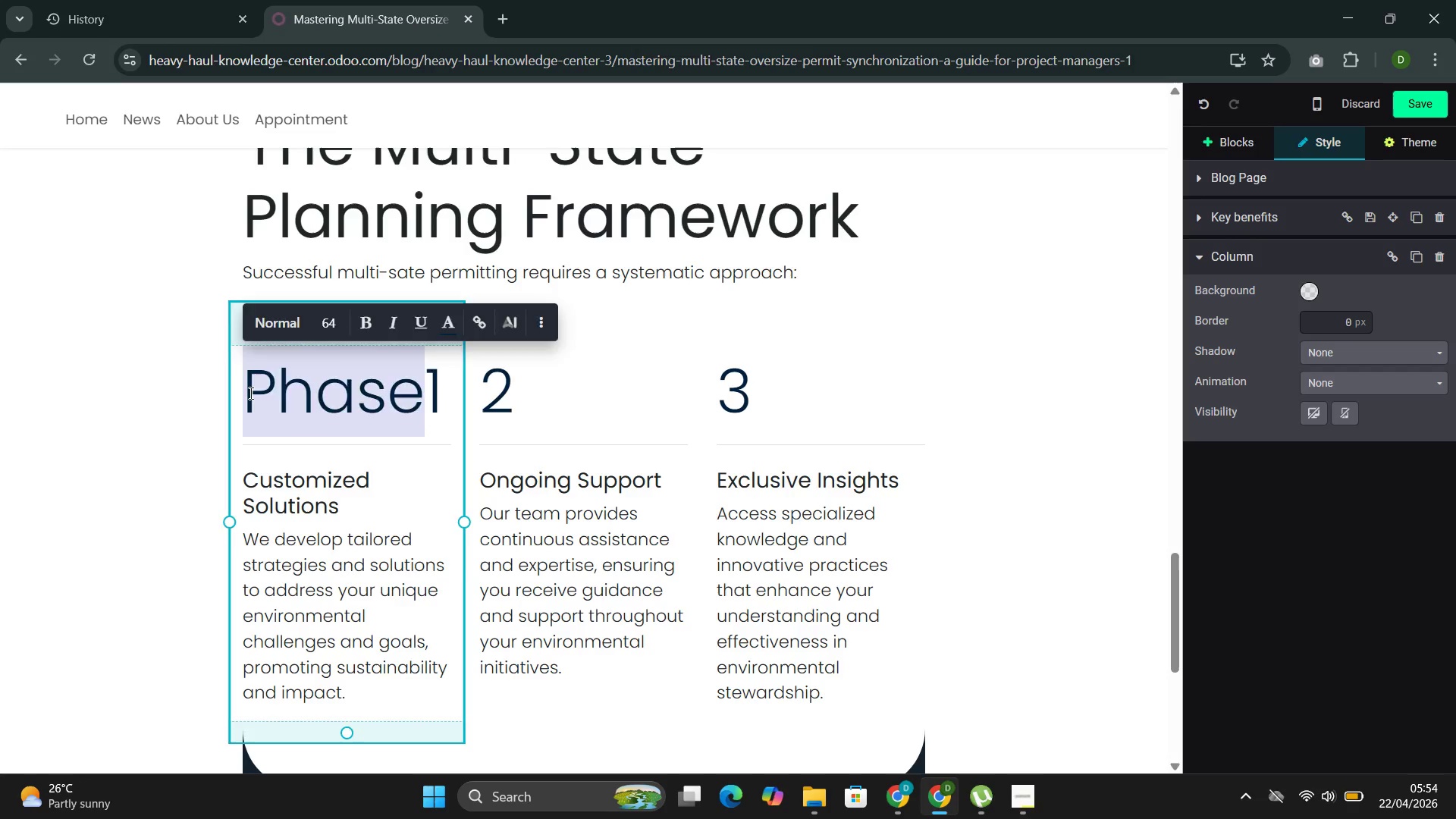 
key(Backspace)
 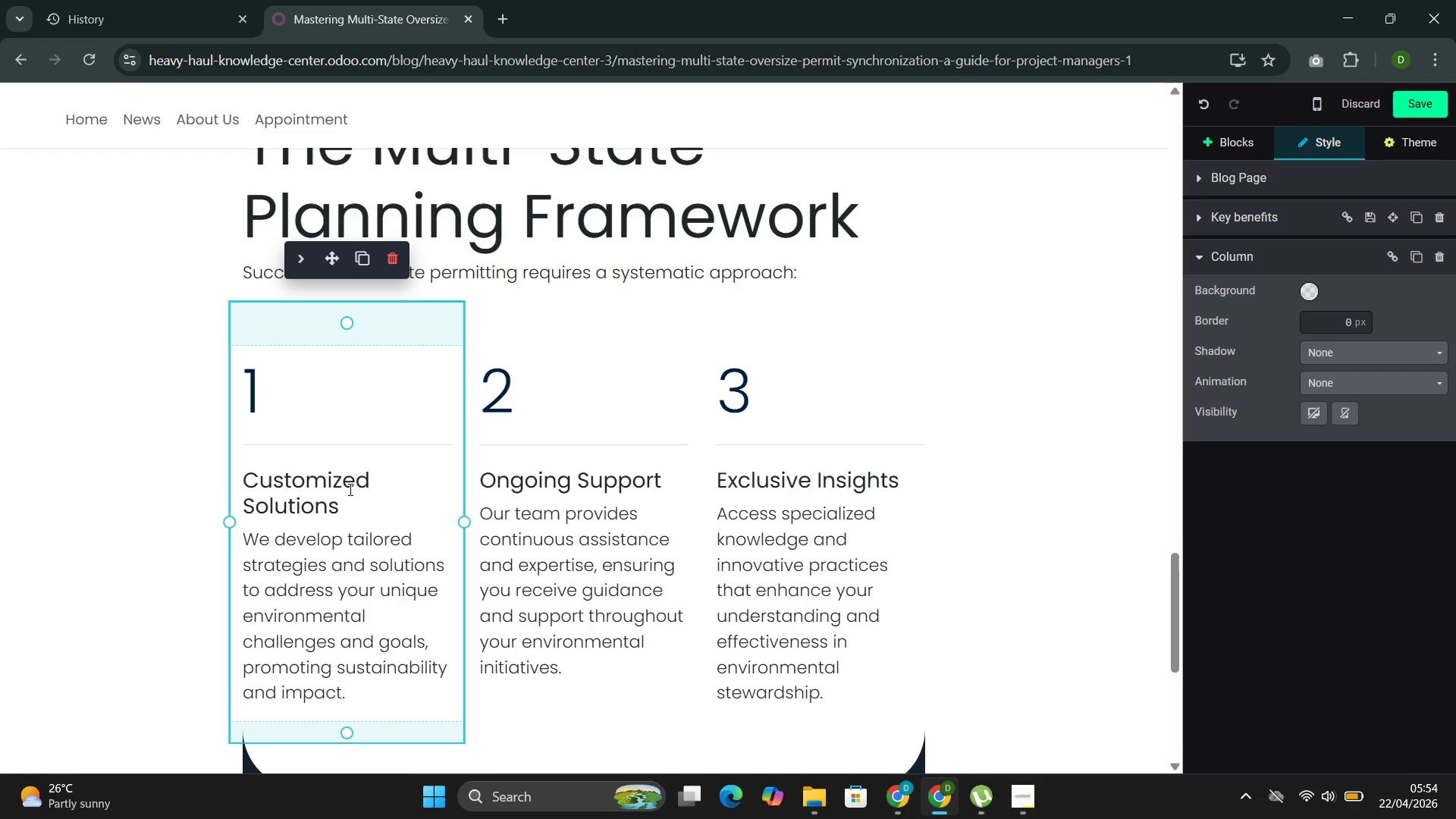 
left_click_drag(start_coordinate=[349, 513], to_coordinate=[242, 482])
 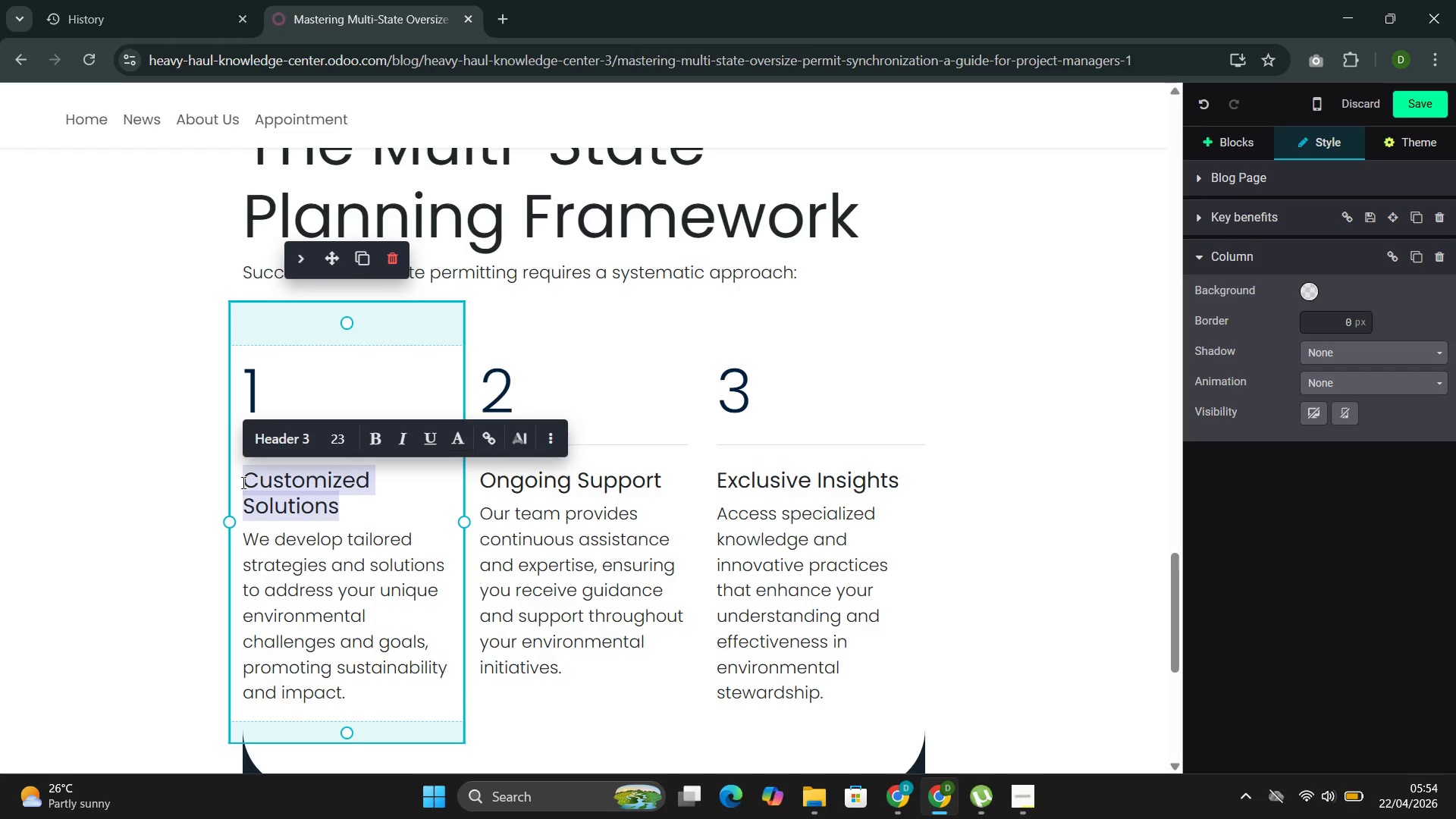 
key(Backspace)
type(Phae1 )
 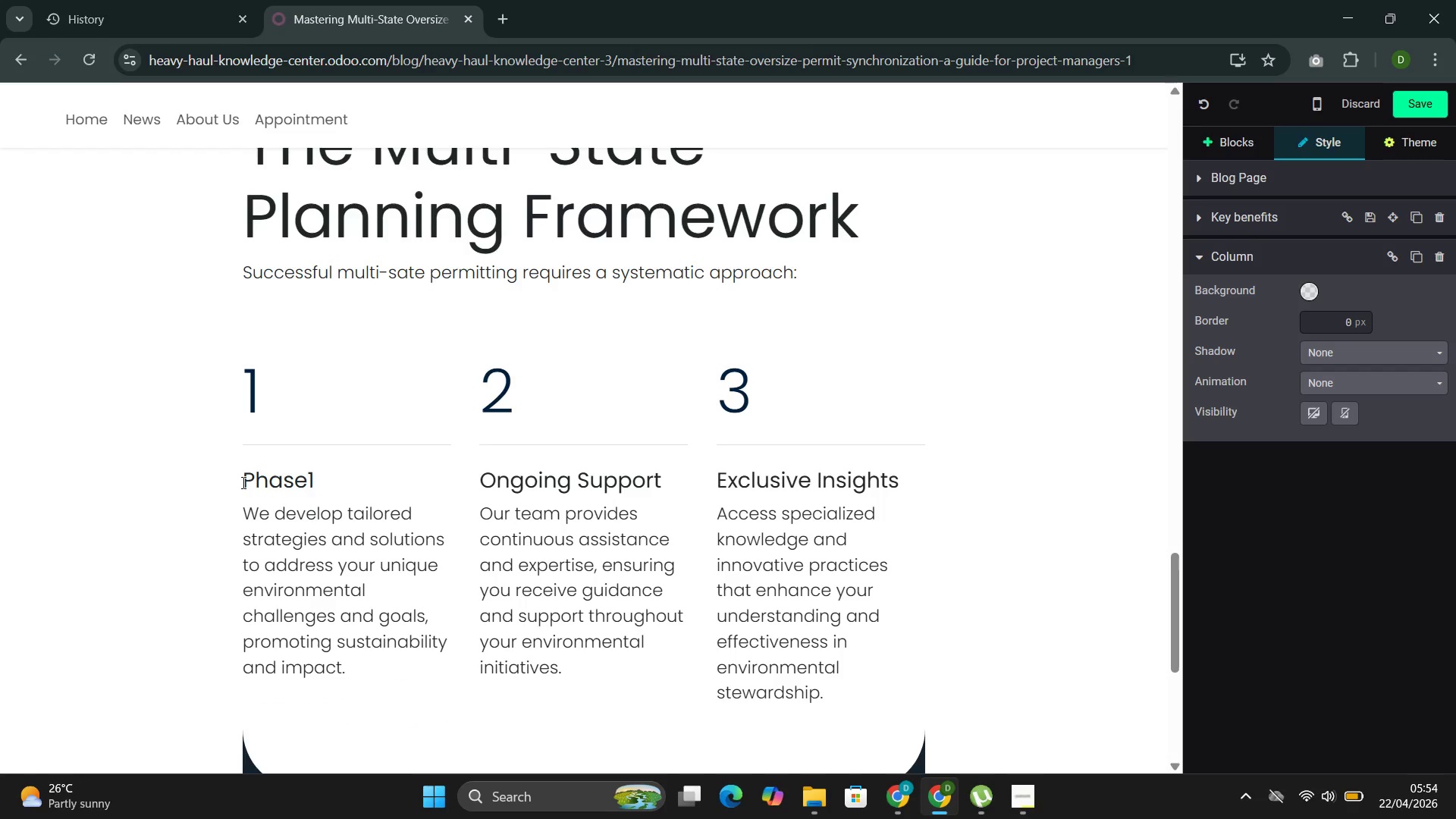 
 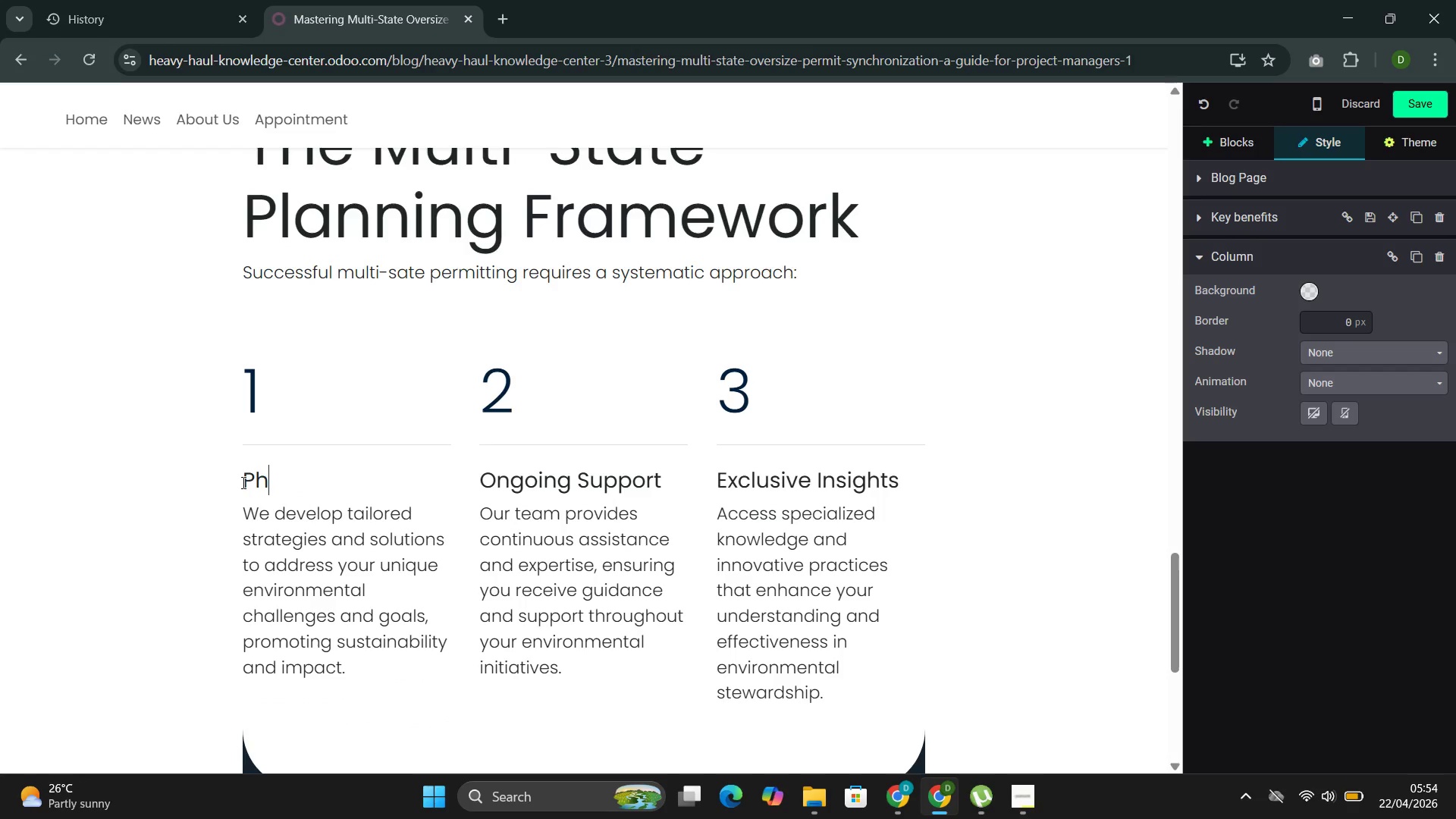 
hold_key(key=S, duration=0.31)
 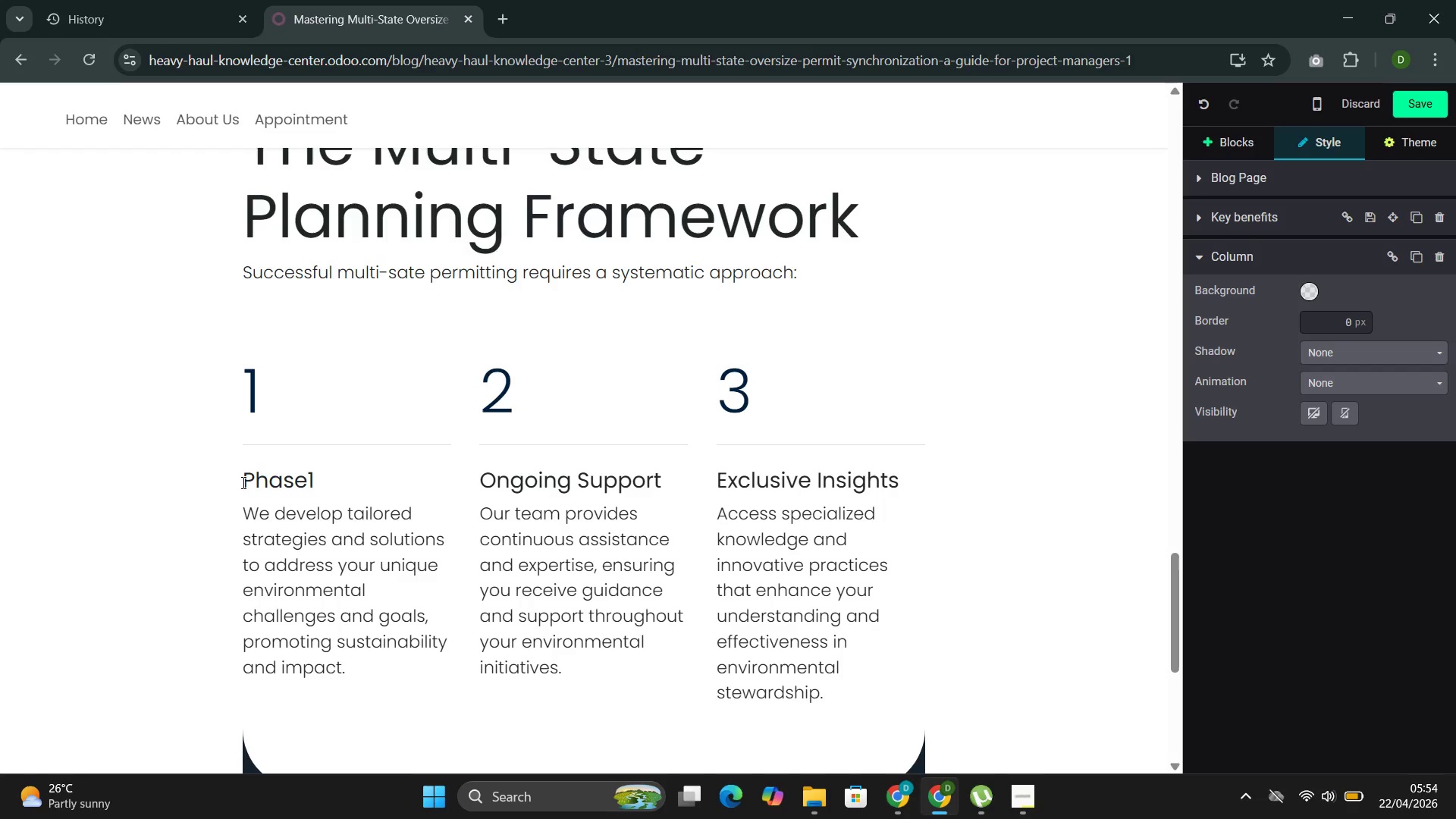 
key(ArrowLeft)
 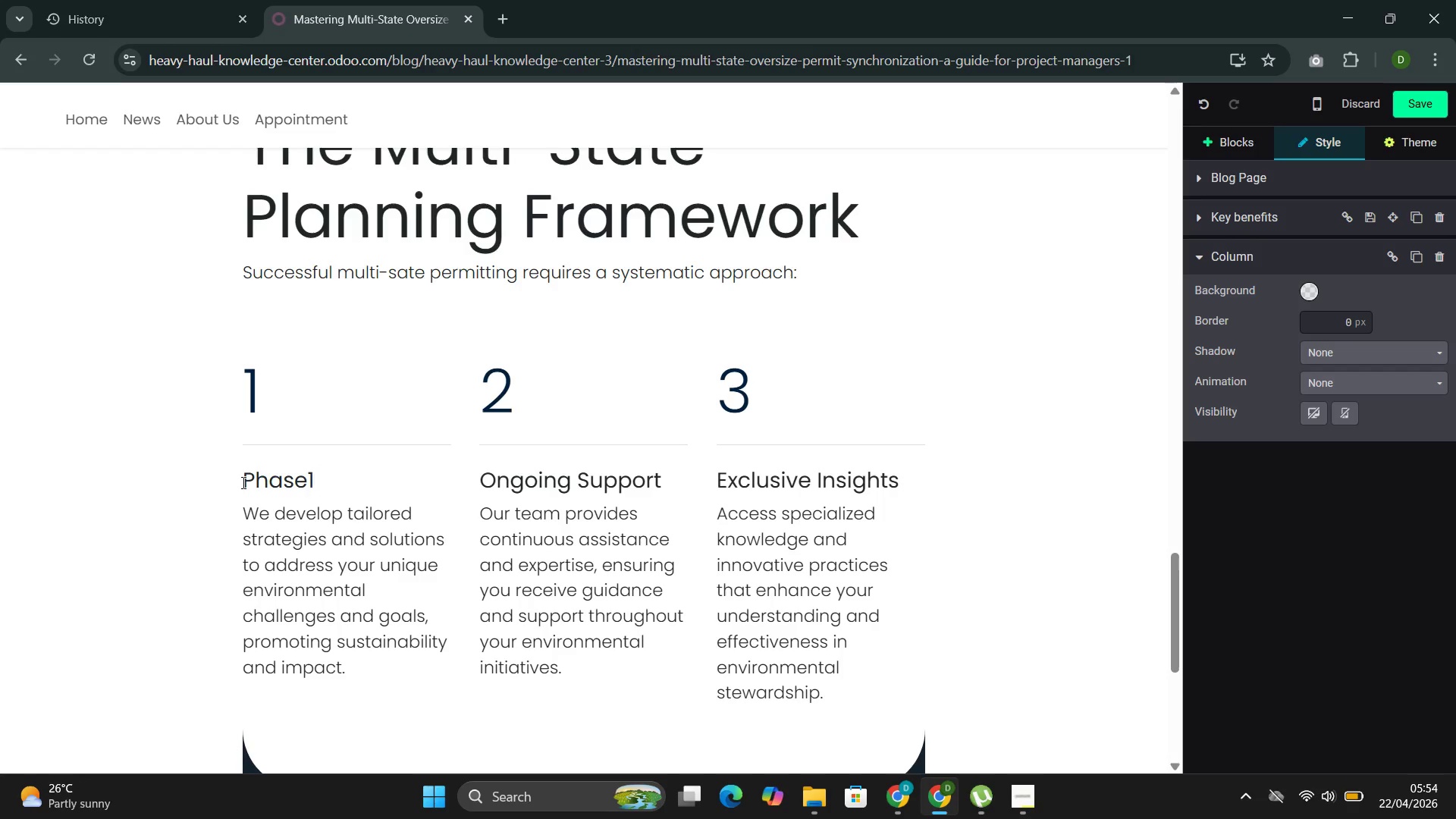 
key(ArrowLeft)
 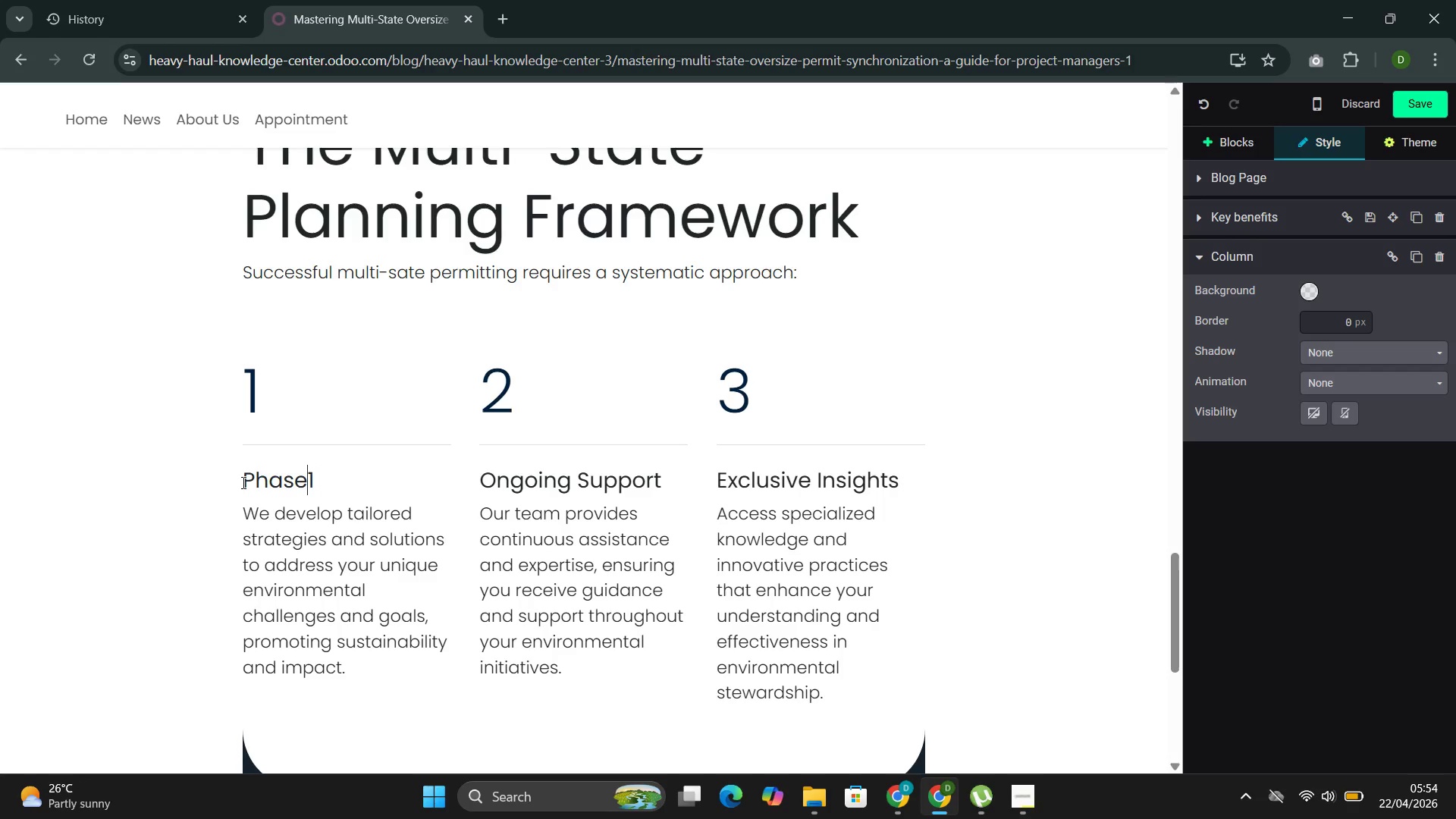 
key(Space)
 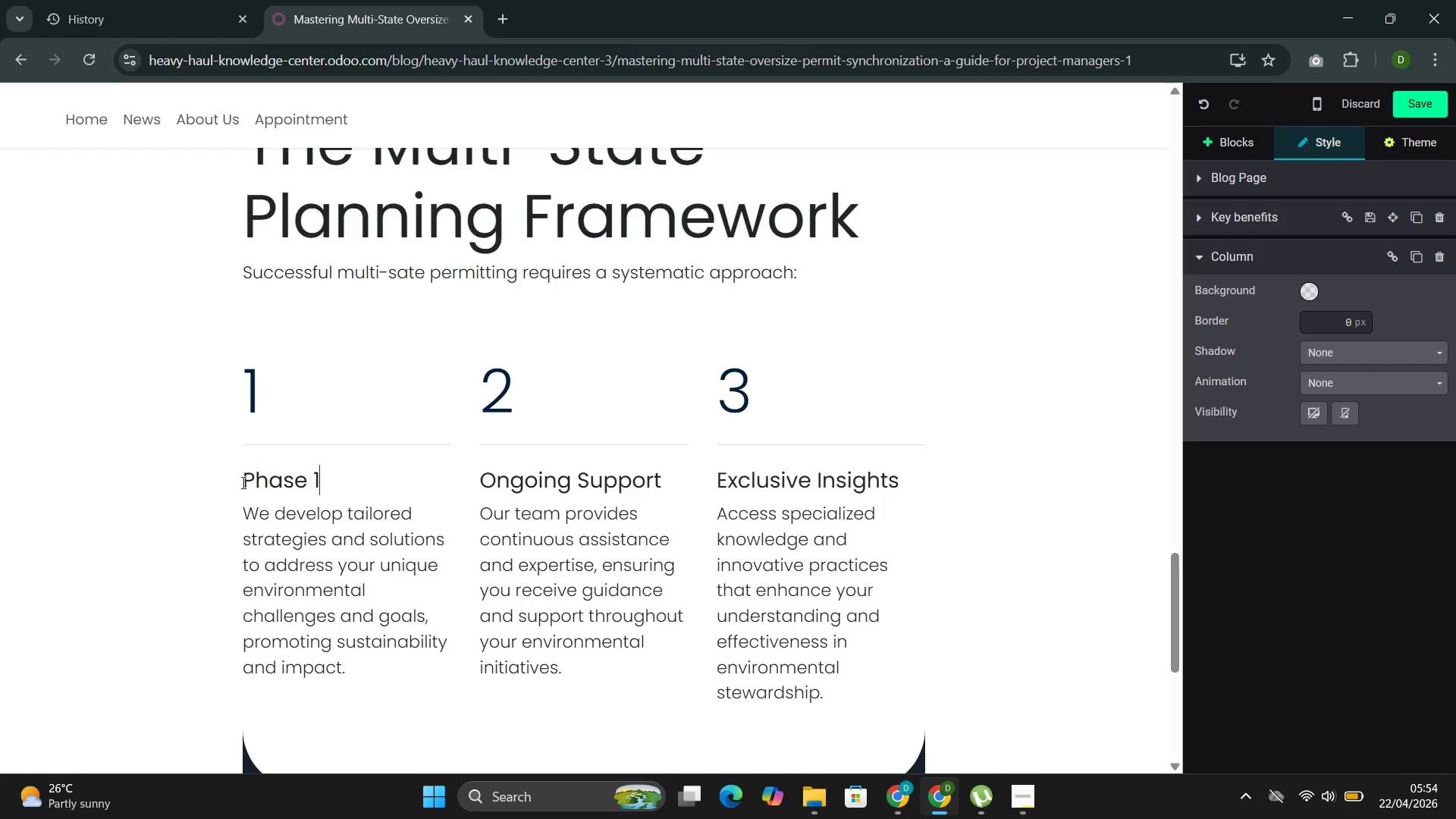 
key(ArrowRight)
 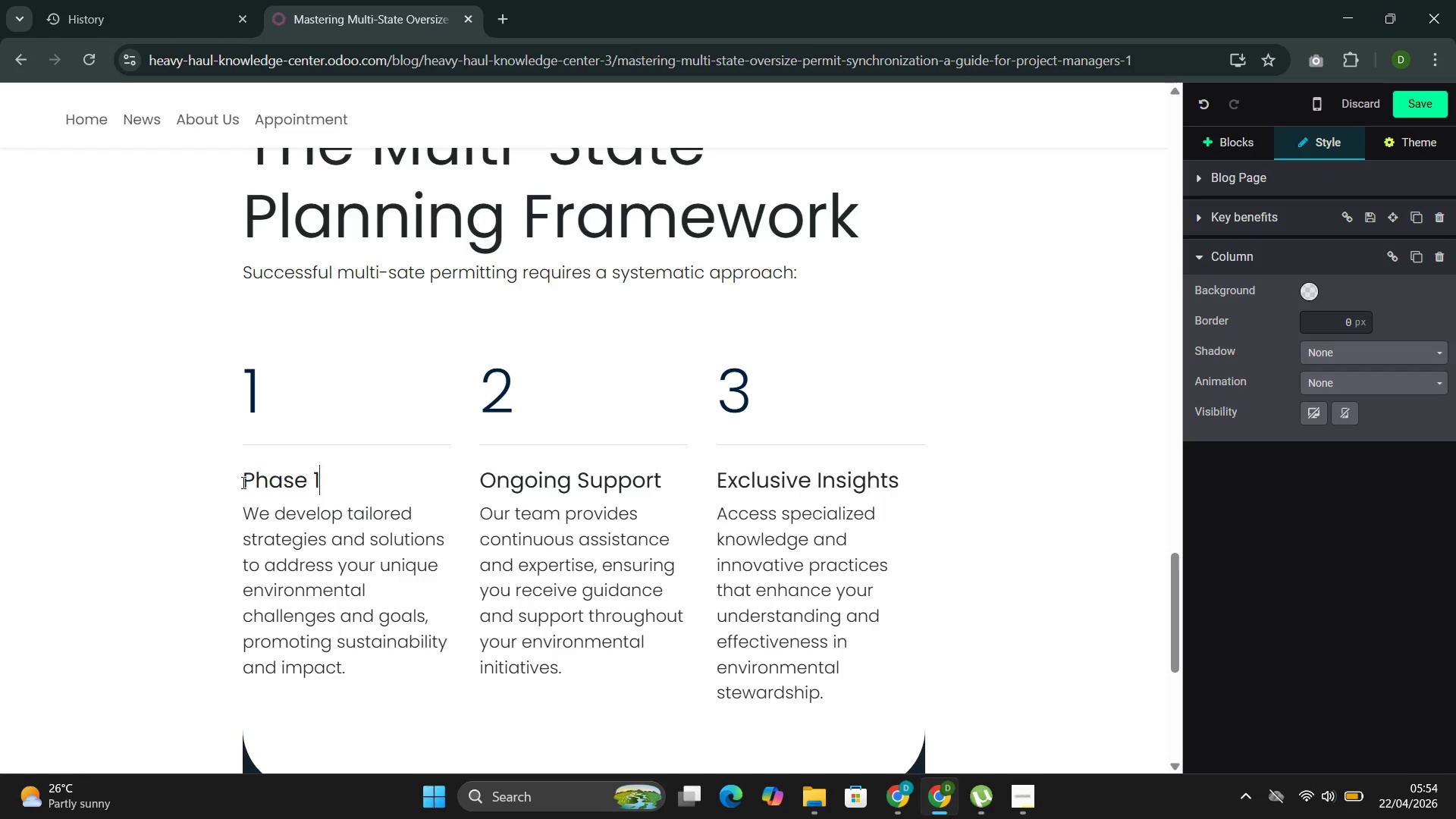 
type(: Route Mapping and H)
key(Backspace)
type(Juris)
 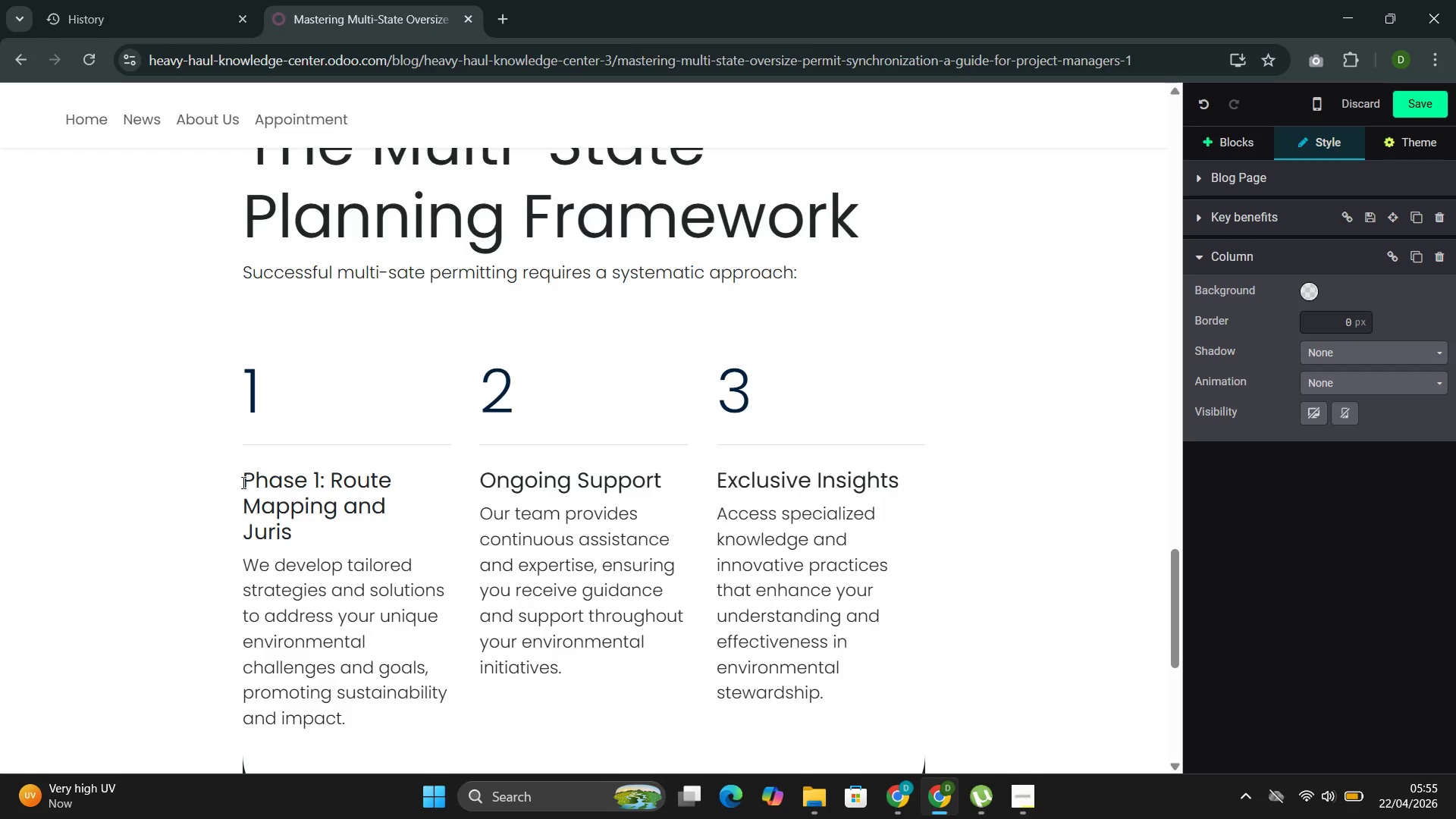 
type(dica)
key(Backspace)
 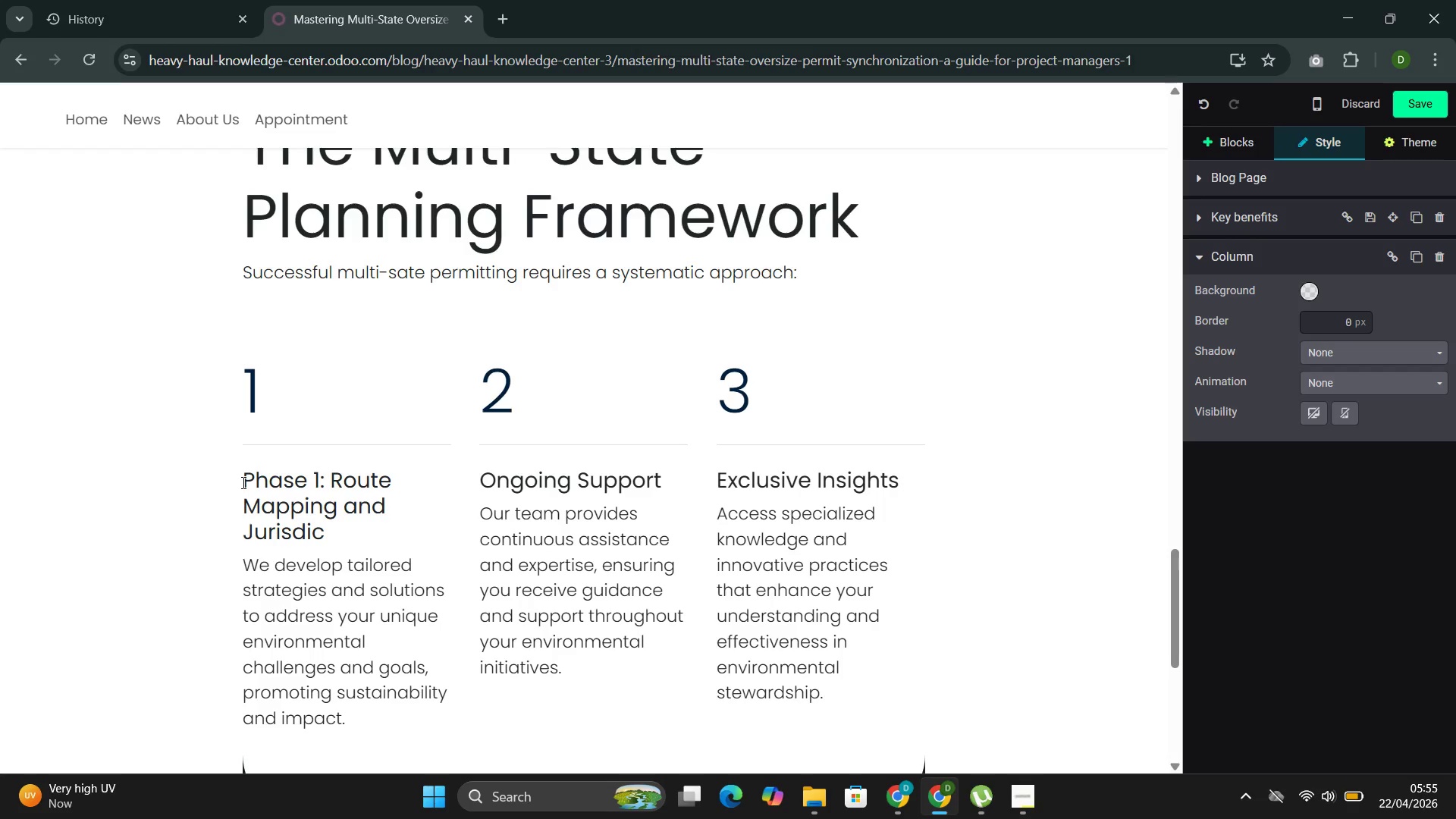 
wait(5.11)
 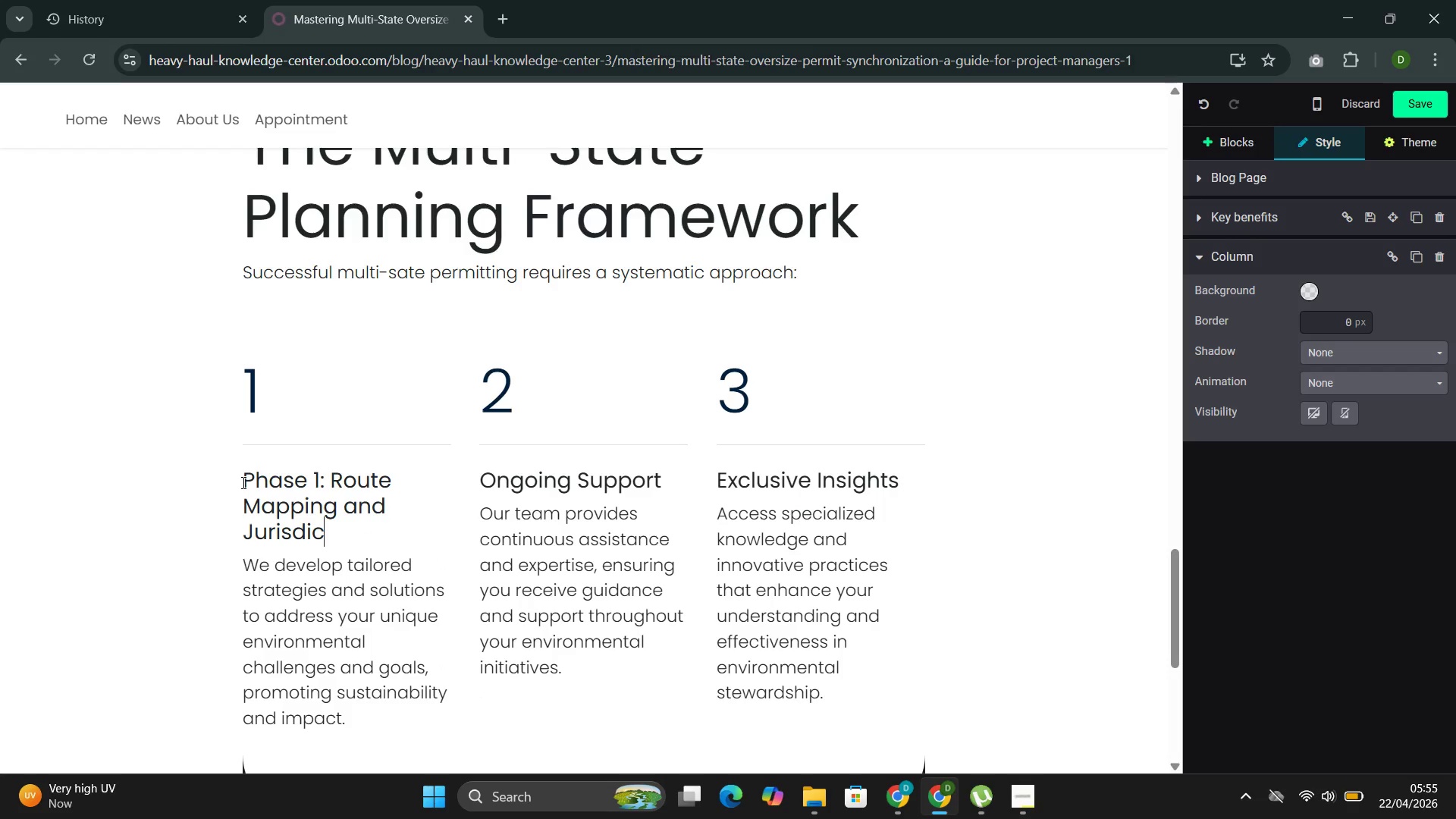 
type(tion Identification)
 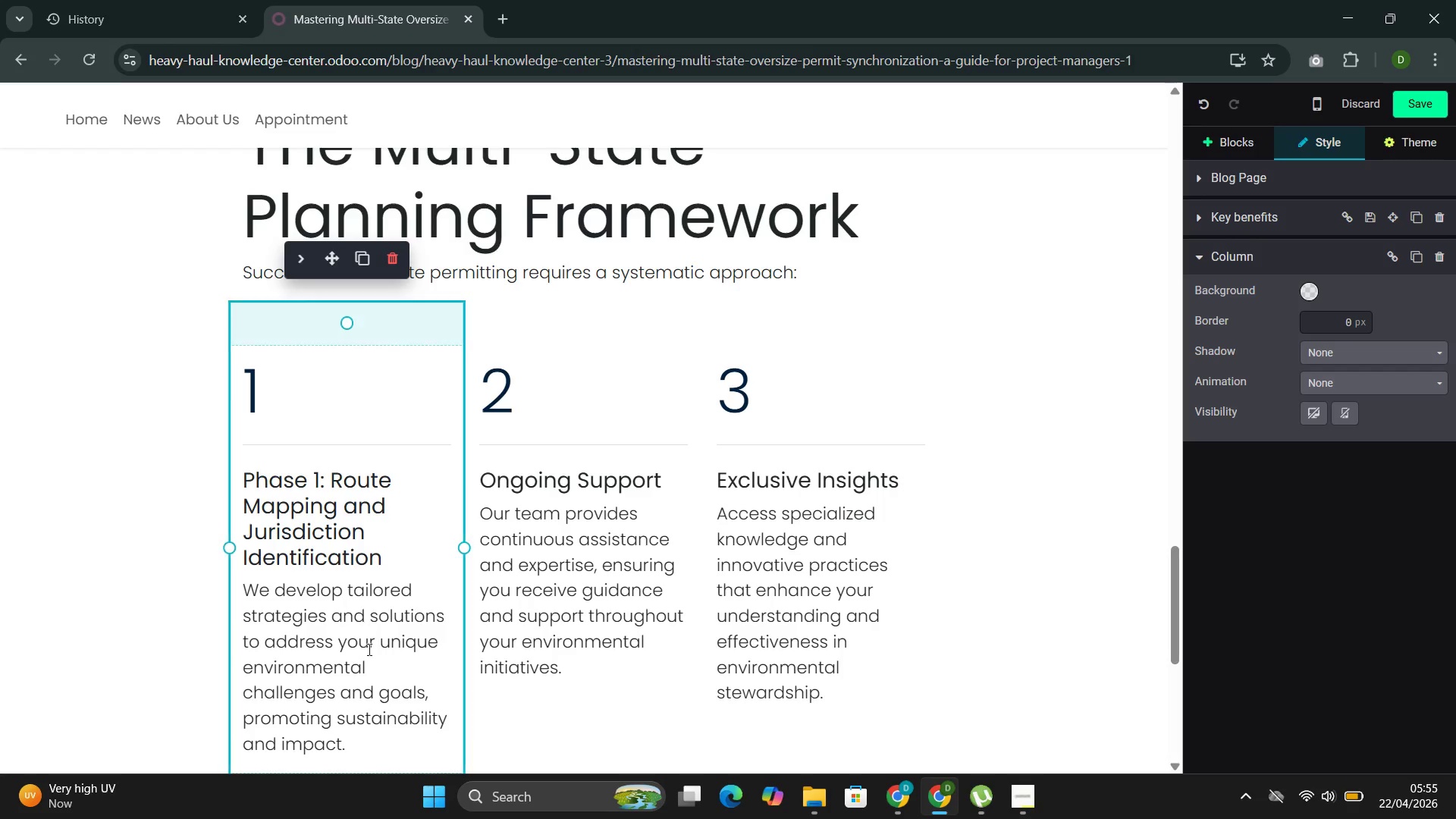 
left_click_drag(start_coordinate=[372, 739], to_coordinate=[253, 595])
 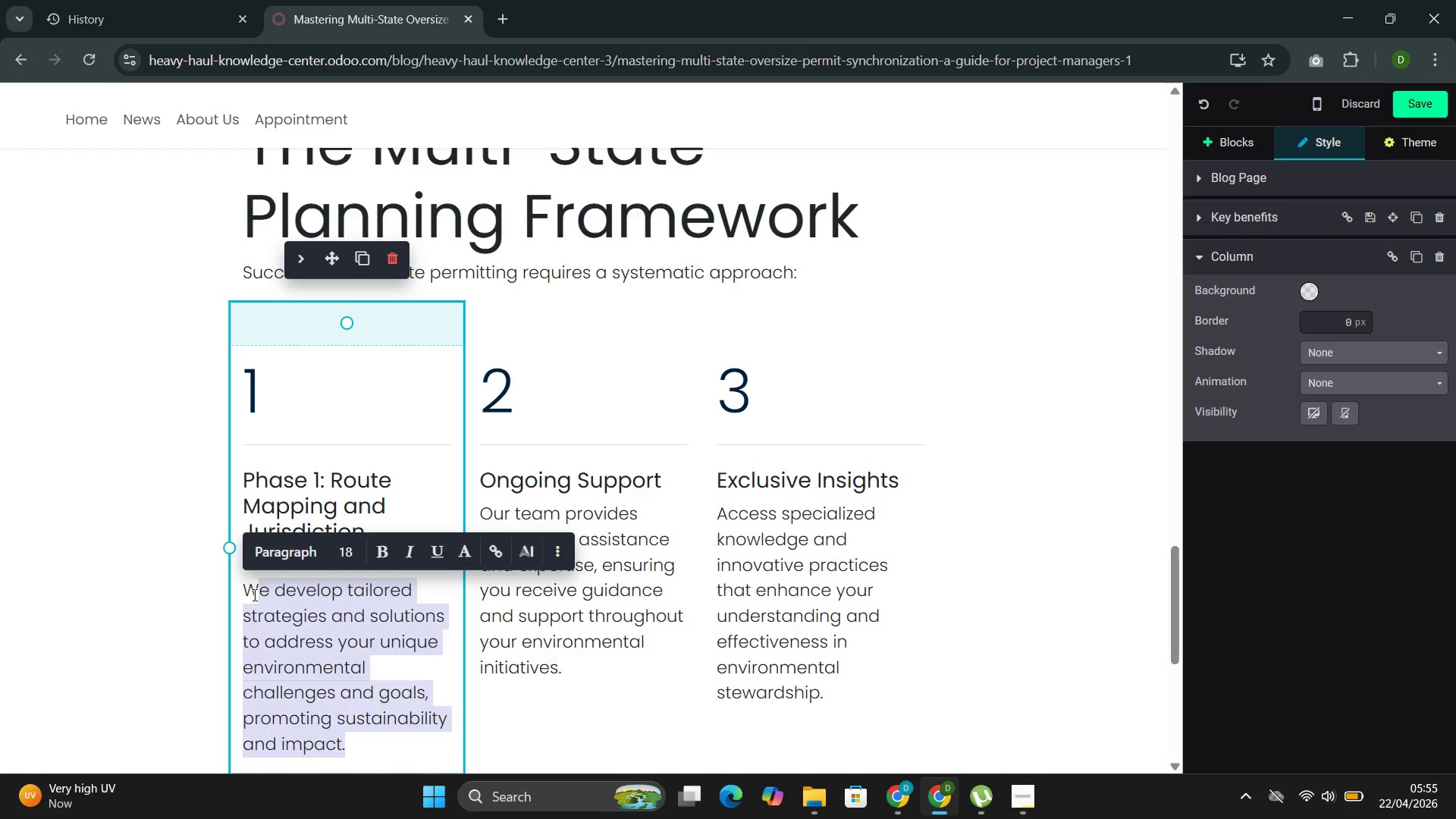 
key(Backspace)
key(Backspace)
type(Before applying for sn)
key(Backspace)
key(Backspace)
type(any permit, map every jurisdiction the load will cross )
 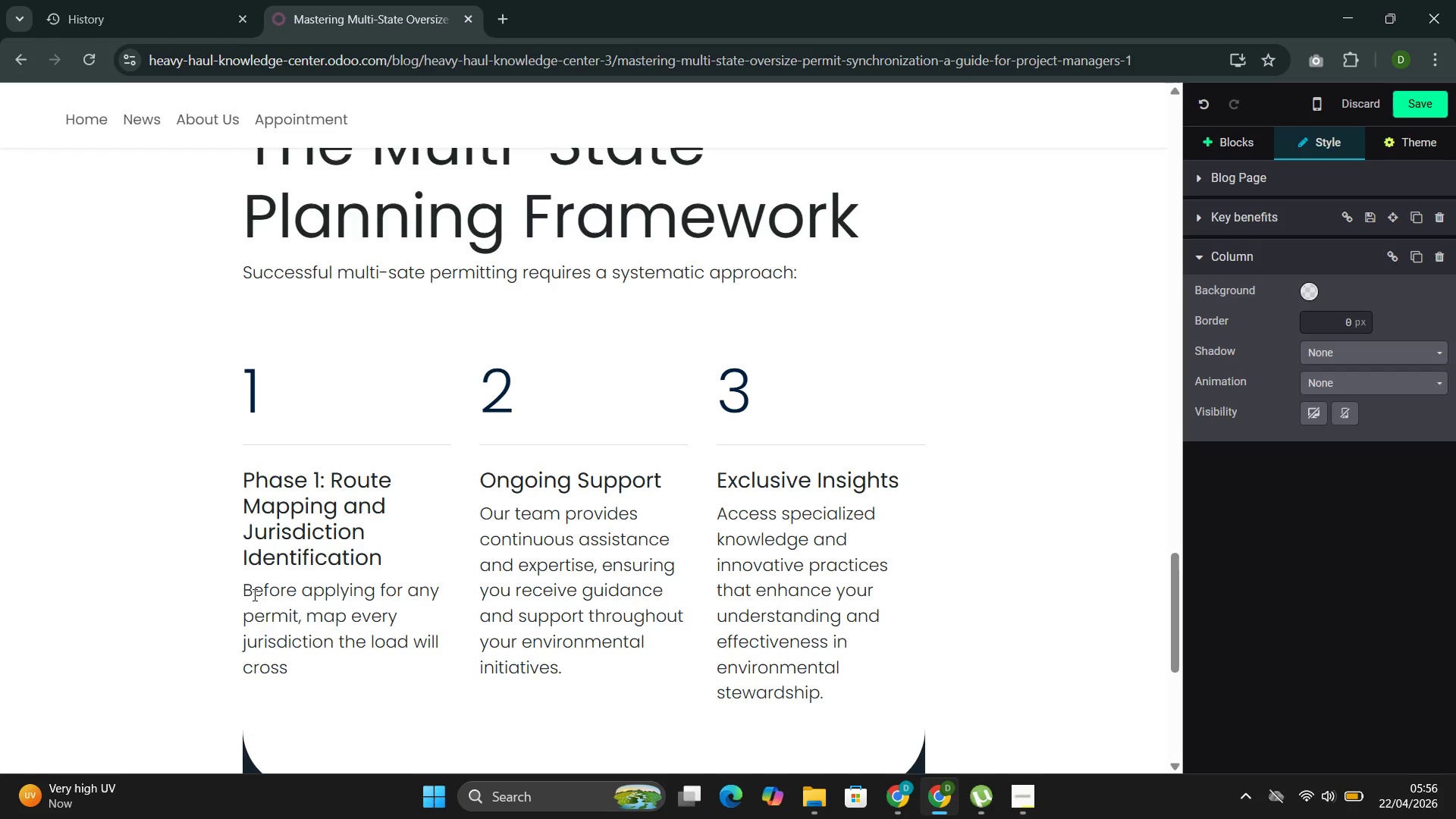 
wait(24.99)
 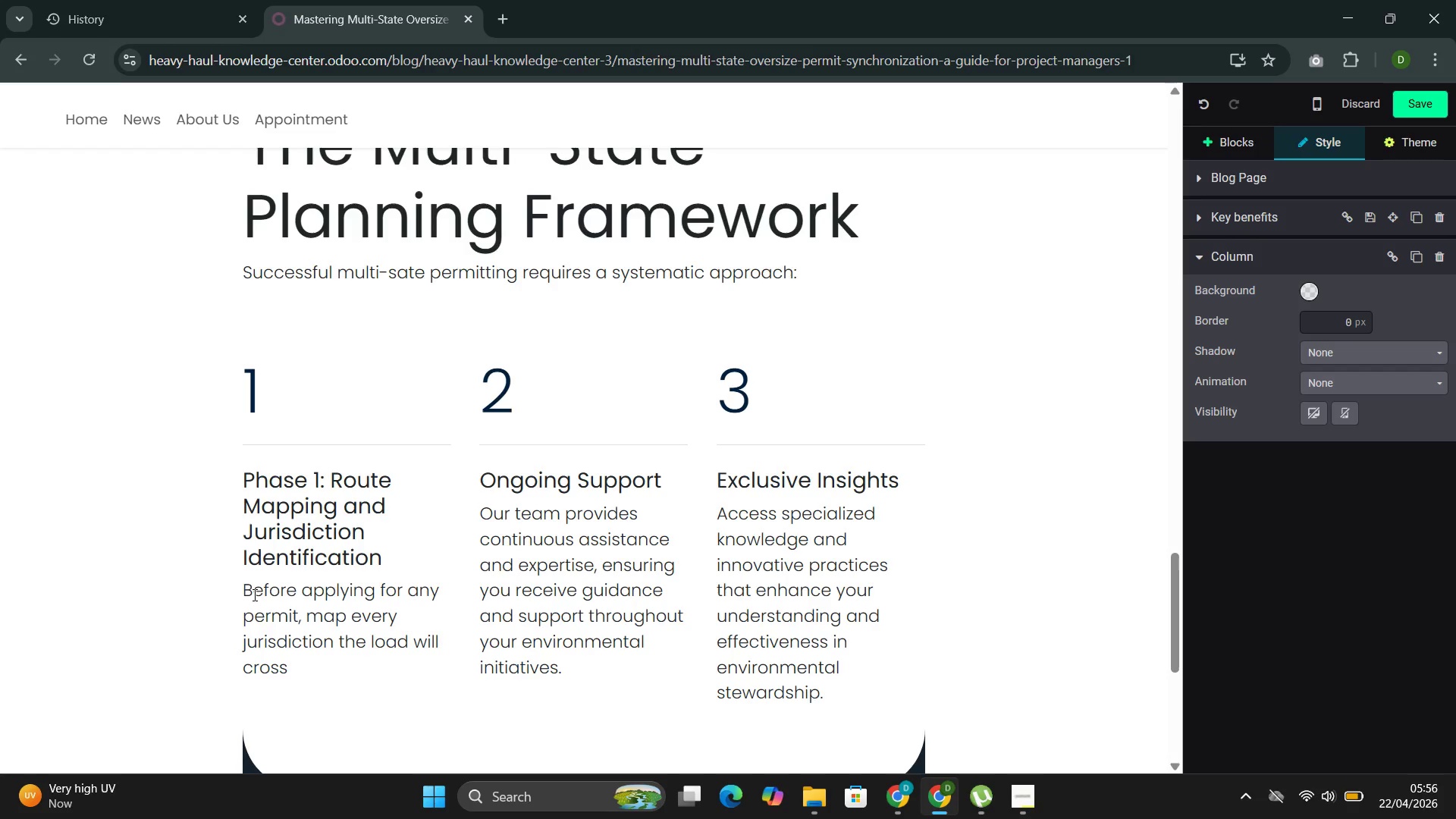 
key(Backspace)
type(. This u)
key(Backspace)
type(incluse)
key(Backspace)
key(Backspace)
type(des not h)
key(Backspace)
type(justb)
key(Backspace)
type( states but counties and townships thta may impose additional requirement )
key(Backspace)
type(s. Urban)
 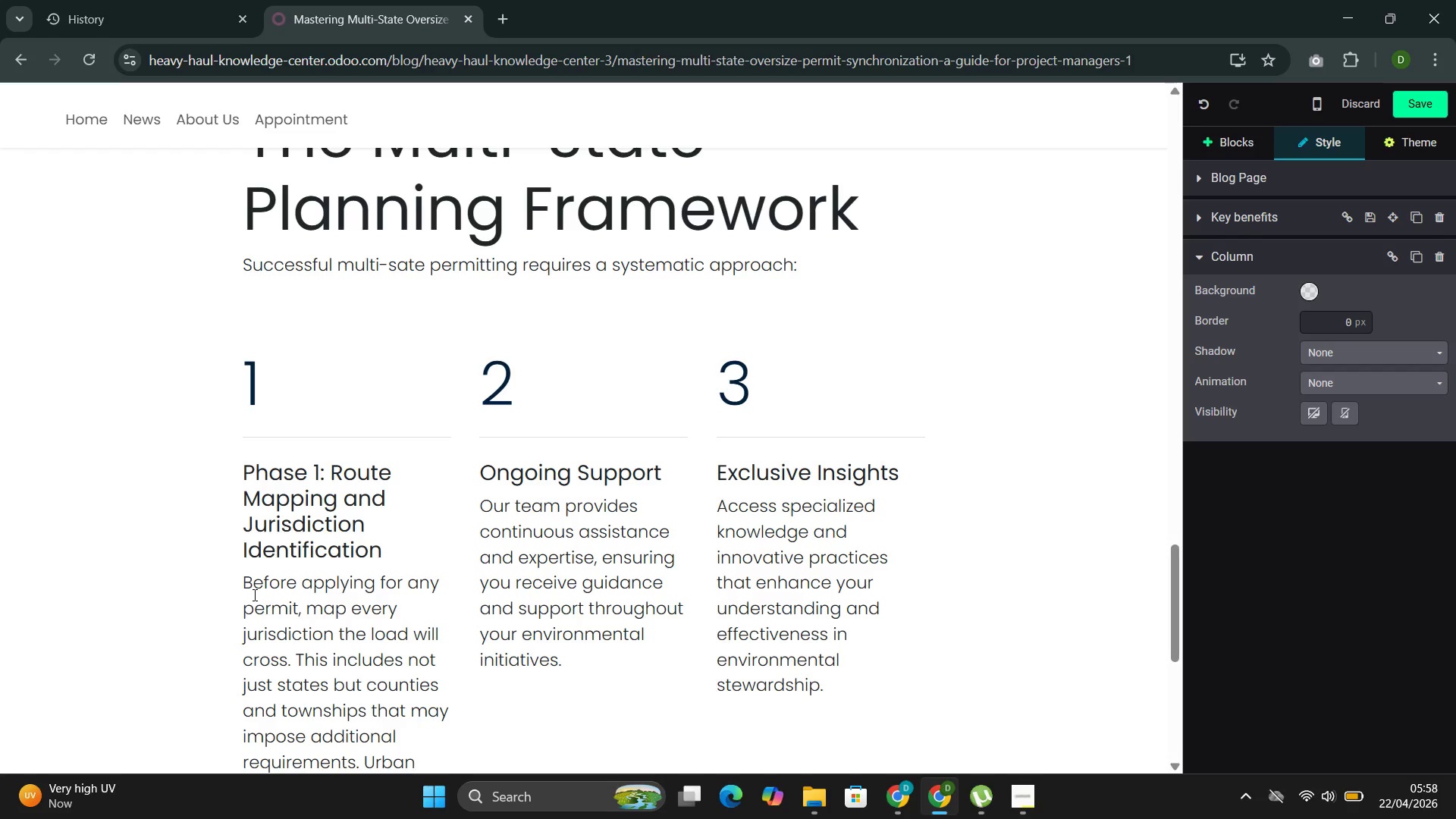 
type(a)
key(Backspace)
type( ares)
key(Backspace)
type(as ofy)
key(Backspace)
type(ten resi)
key(Backspace)
type(trict)
 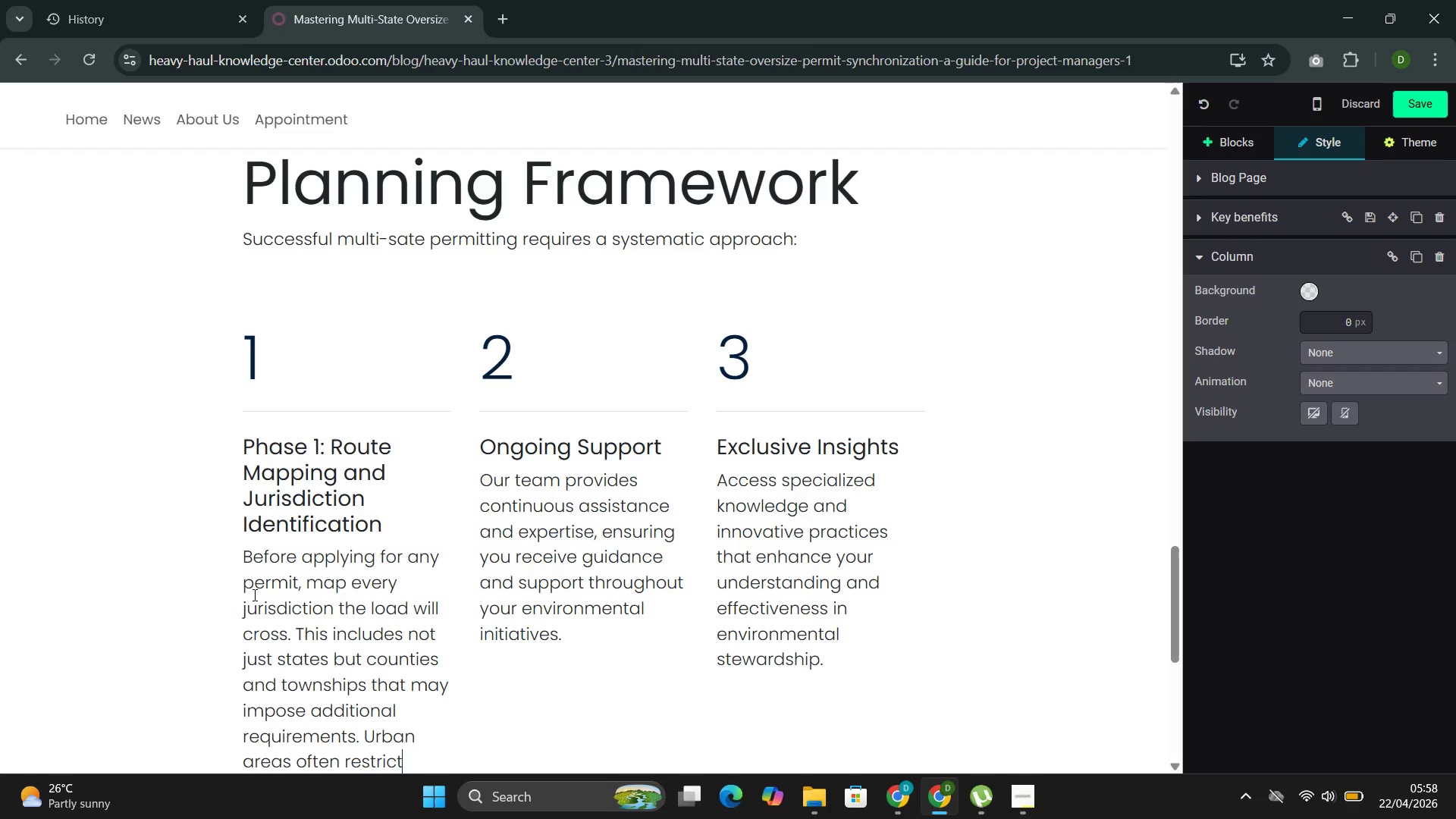 
type( travel times, who)
key(Backspace)
type(ile rural countr)
key(Backspace)
type(ies might require bridge analyses)
 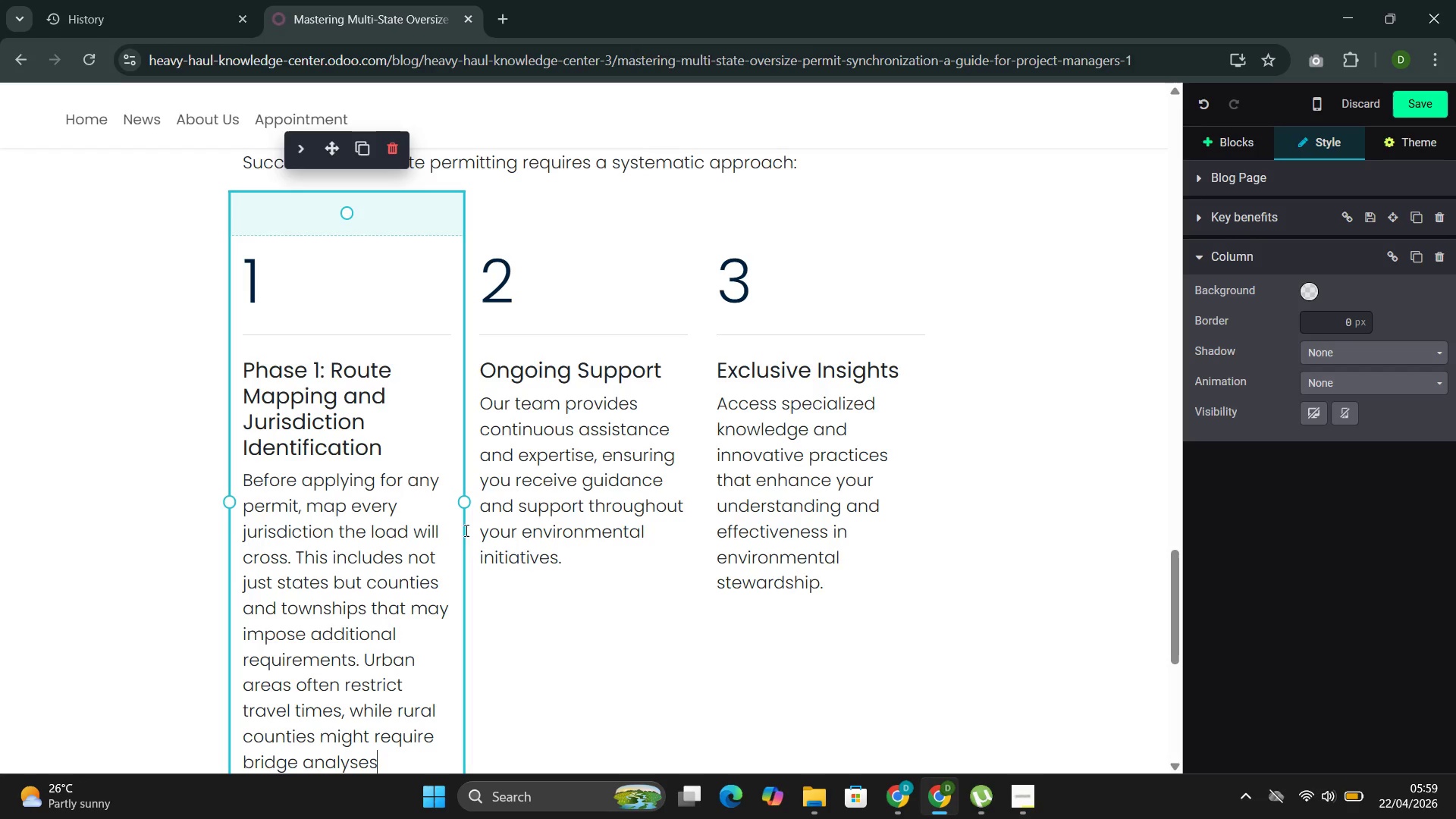 
left_click([673, 363])
 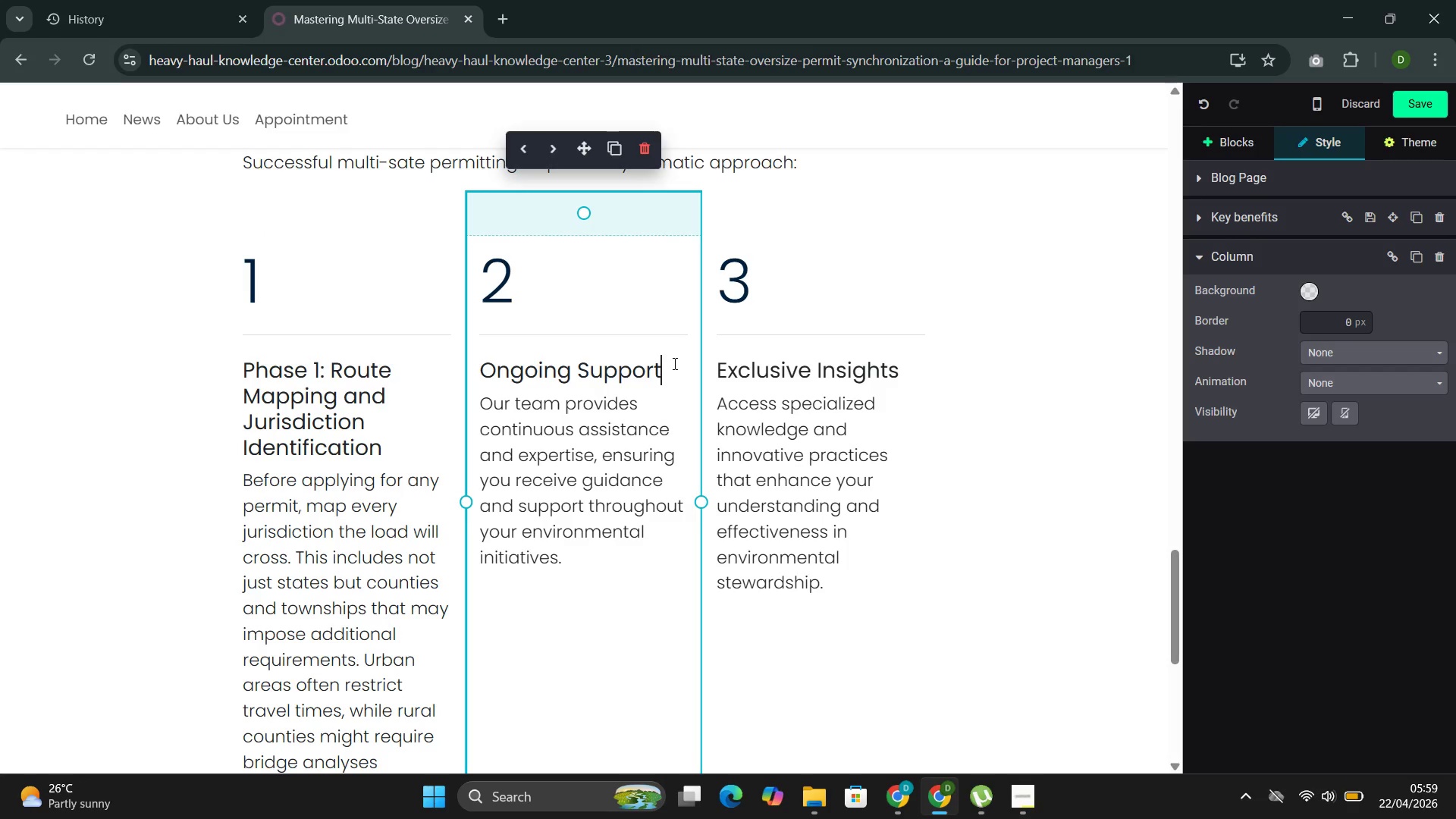 
left_click_drag(start_coordinate=[673, 363], to_coordinate=[490, 369])
 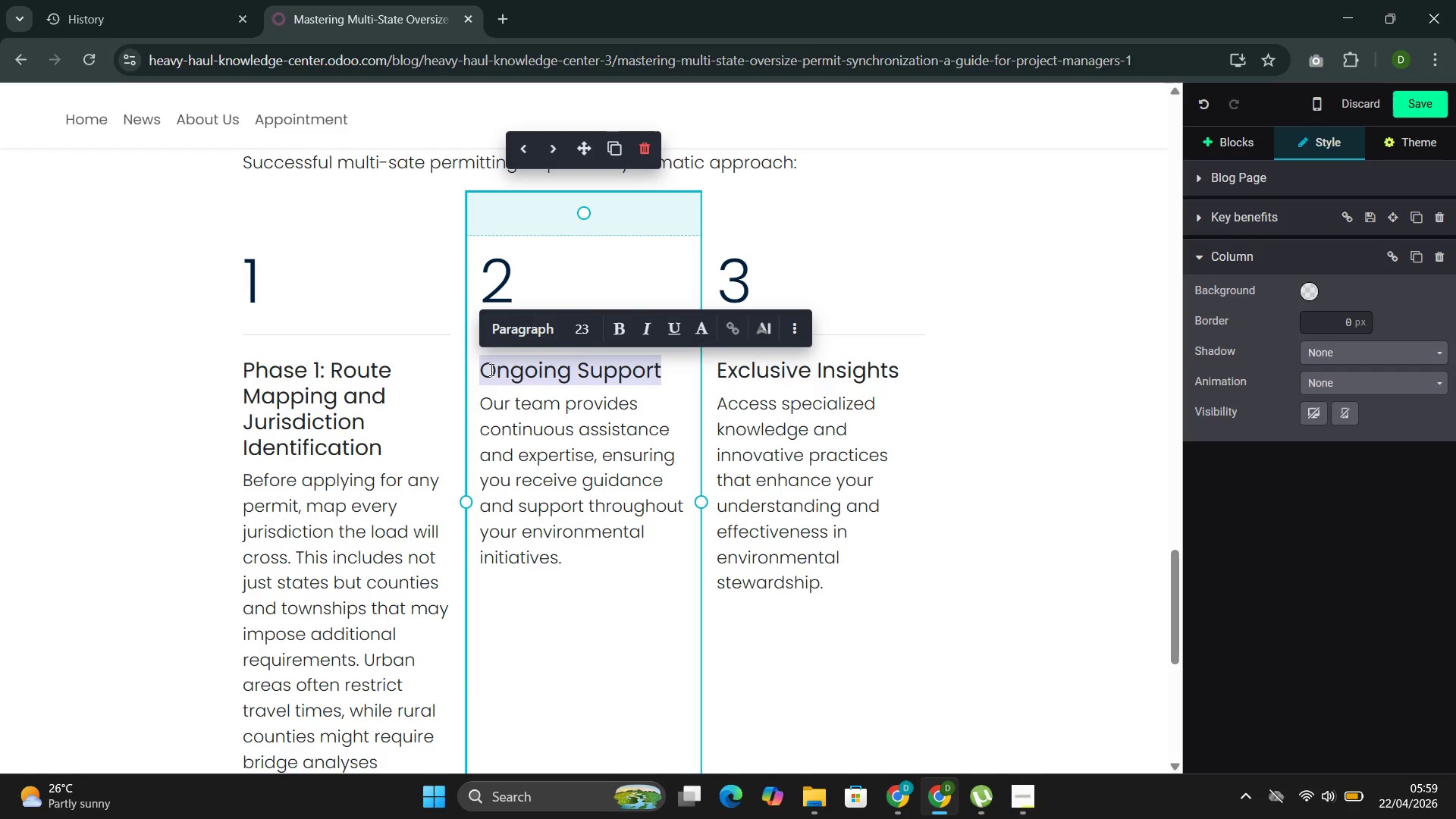 
key(Shift+ShiftLeft)
 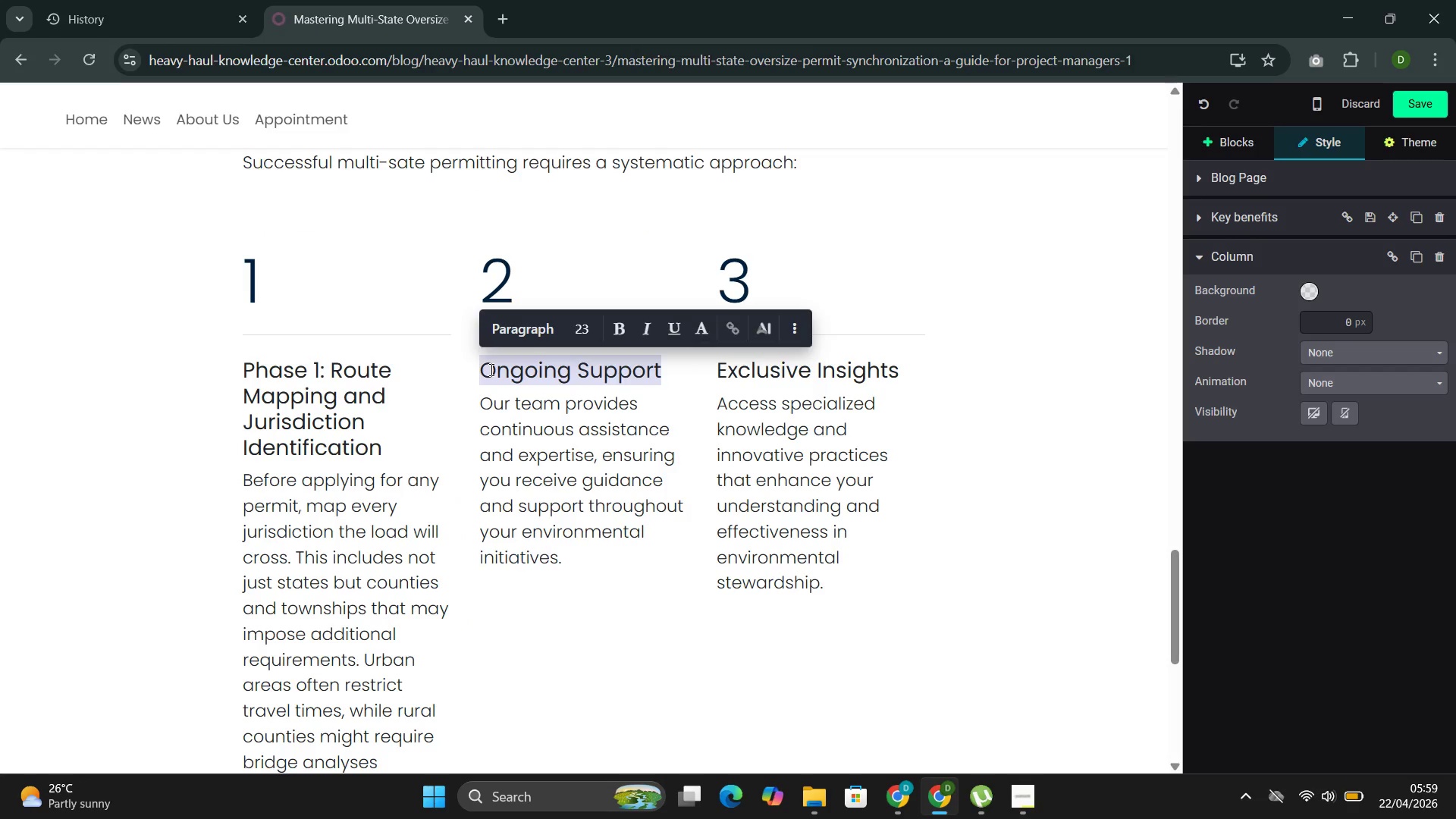 
key(Shift+P)
 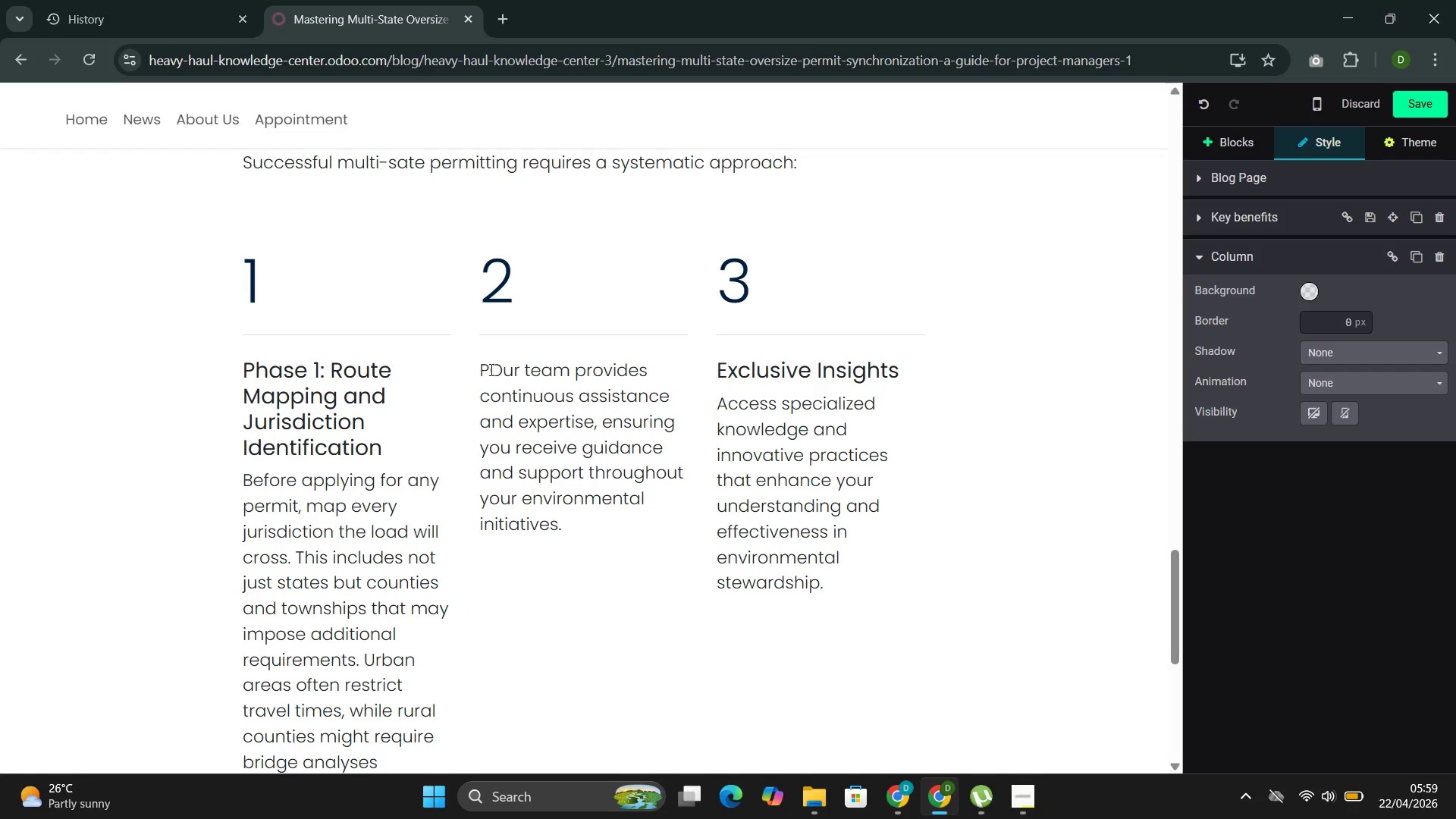 
key(Control+Z)
 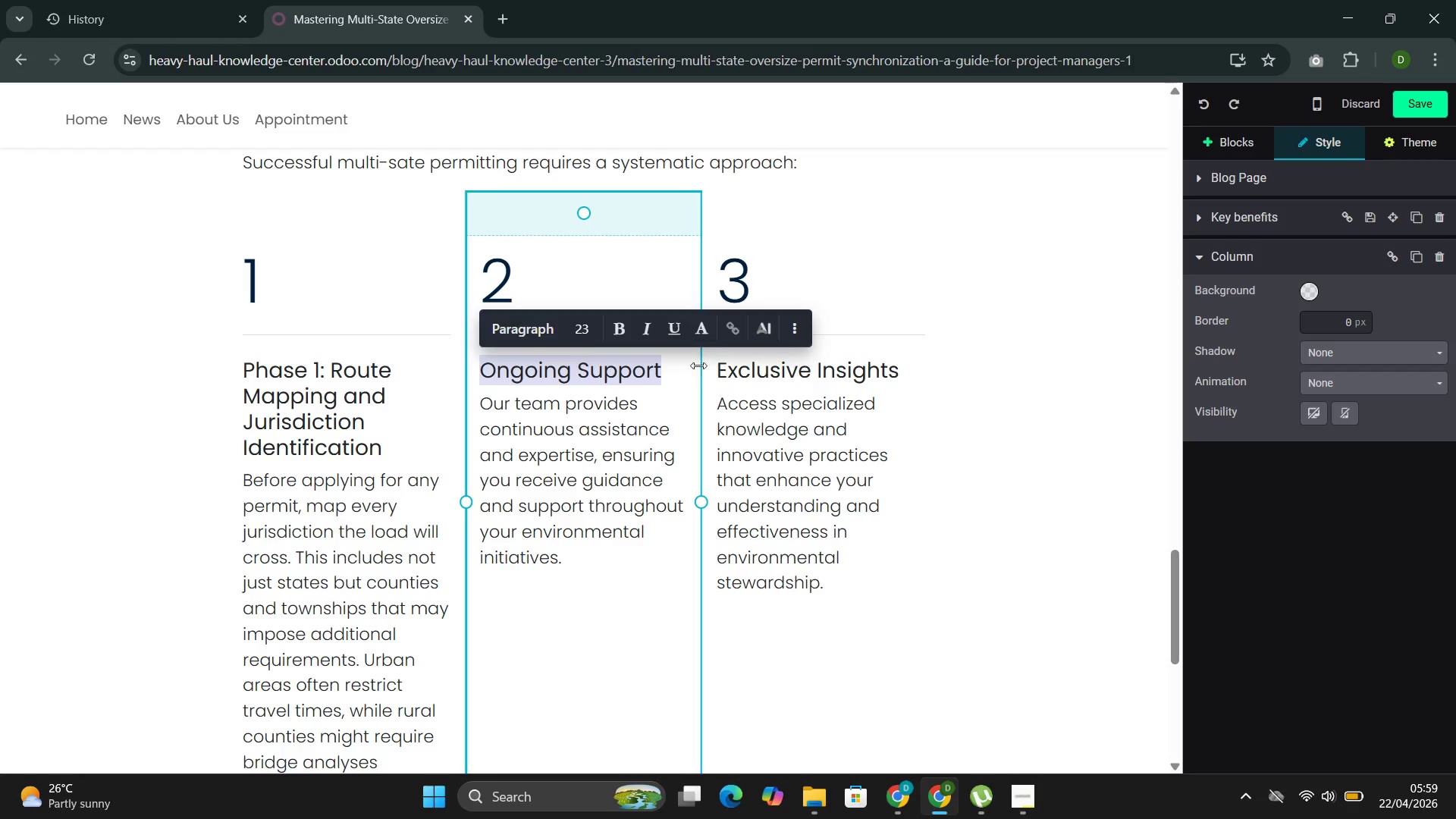 
left_click([664, 367])
 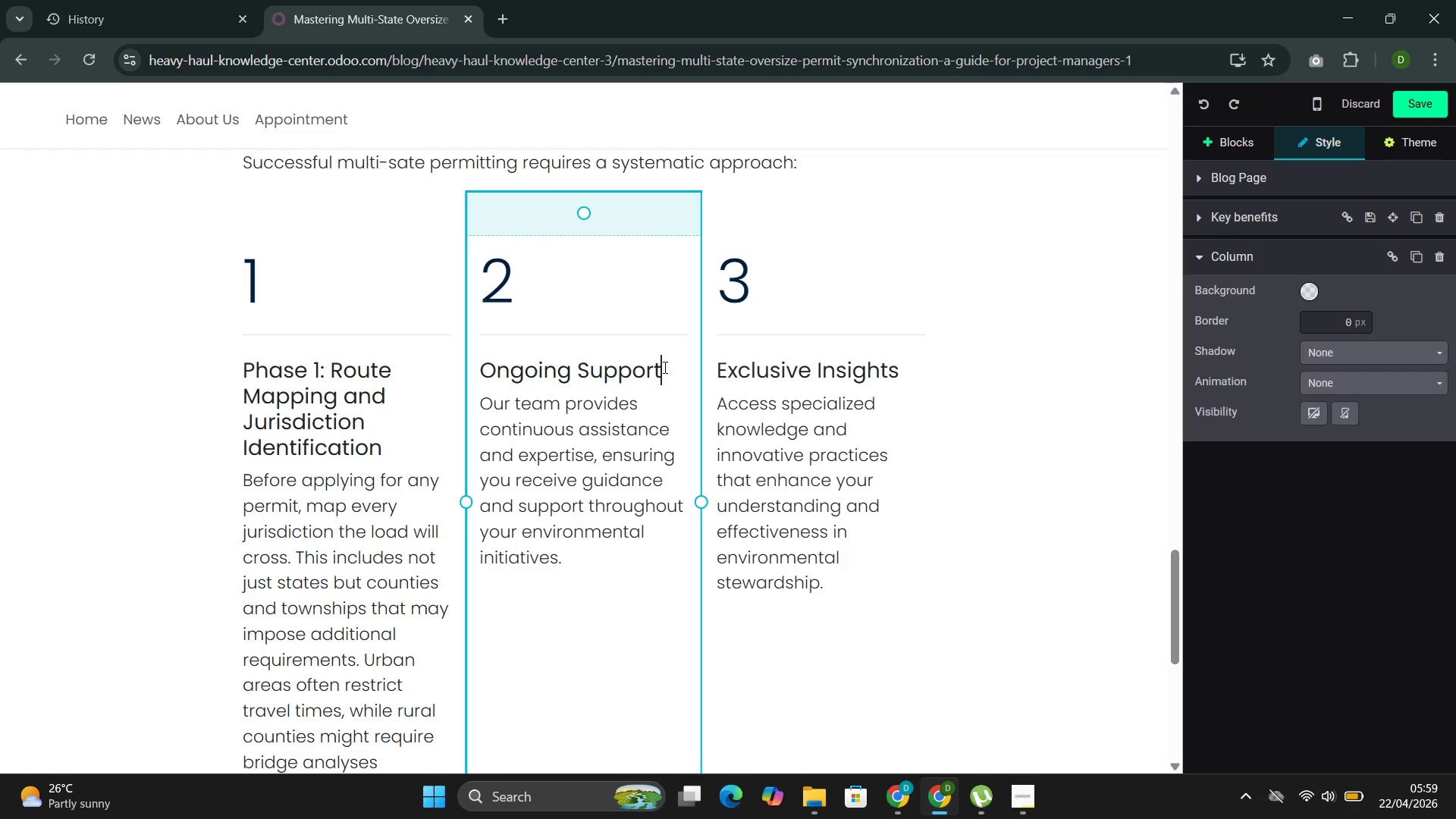 
key(Backspace)
key(Backspace)
key(Backspace)
key(Backspace)
key(Backspace)
key(Backspace)
key(Backspace)
key(Backspace)
key(Backspace)
key(Backspace)
key(Backspace)
key(Backspace)
key(Backspace)
key(Backspace)
key(Backspace)
type(Phase)
 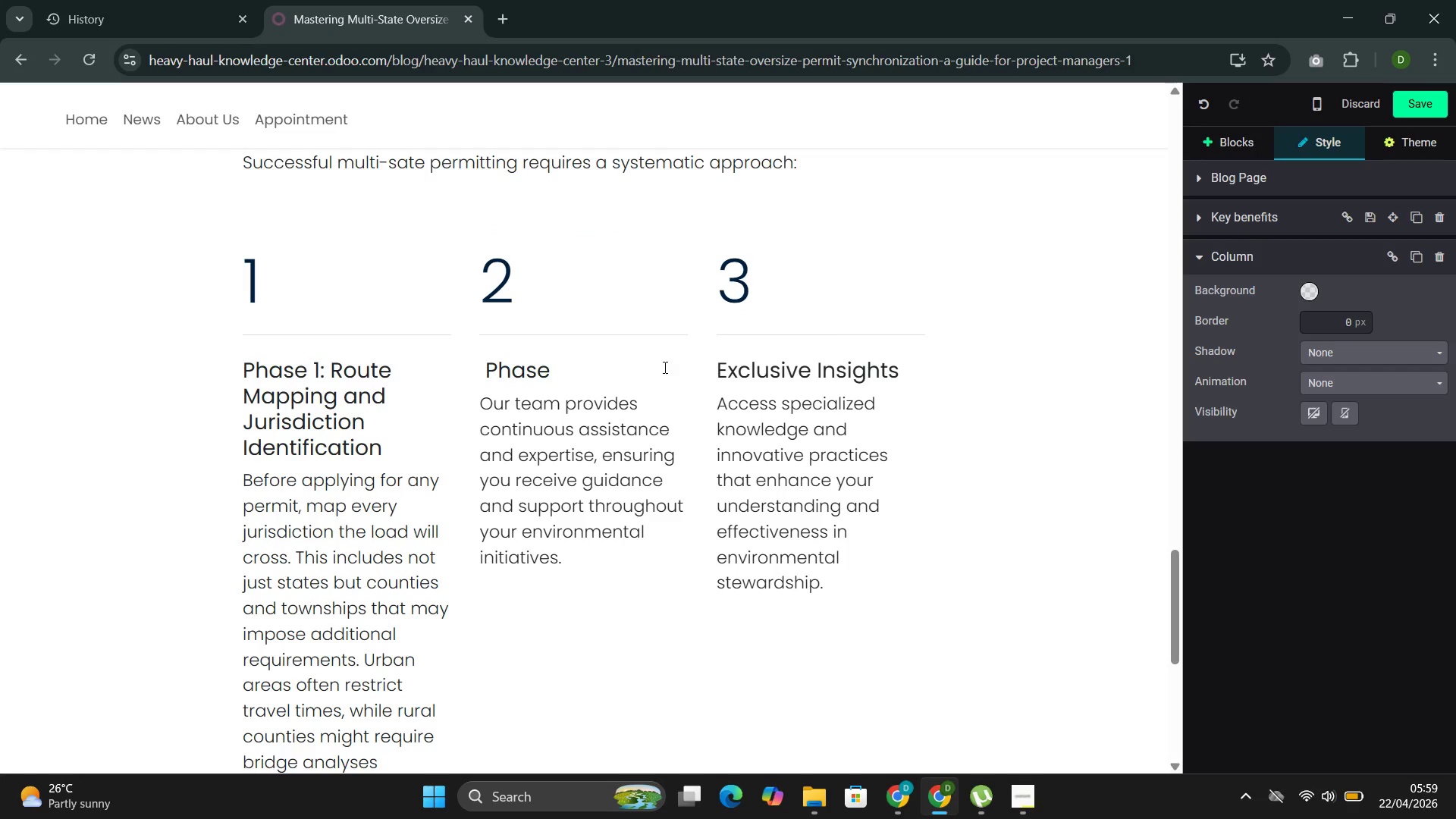 
key(ArrowLeft)
 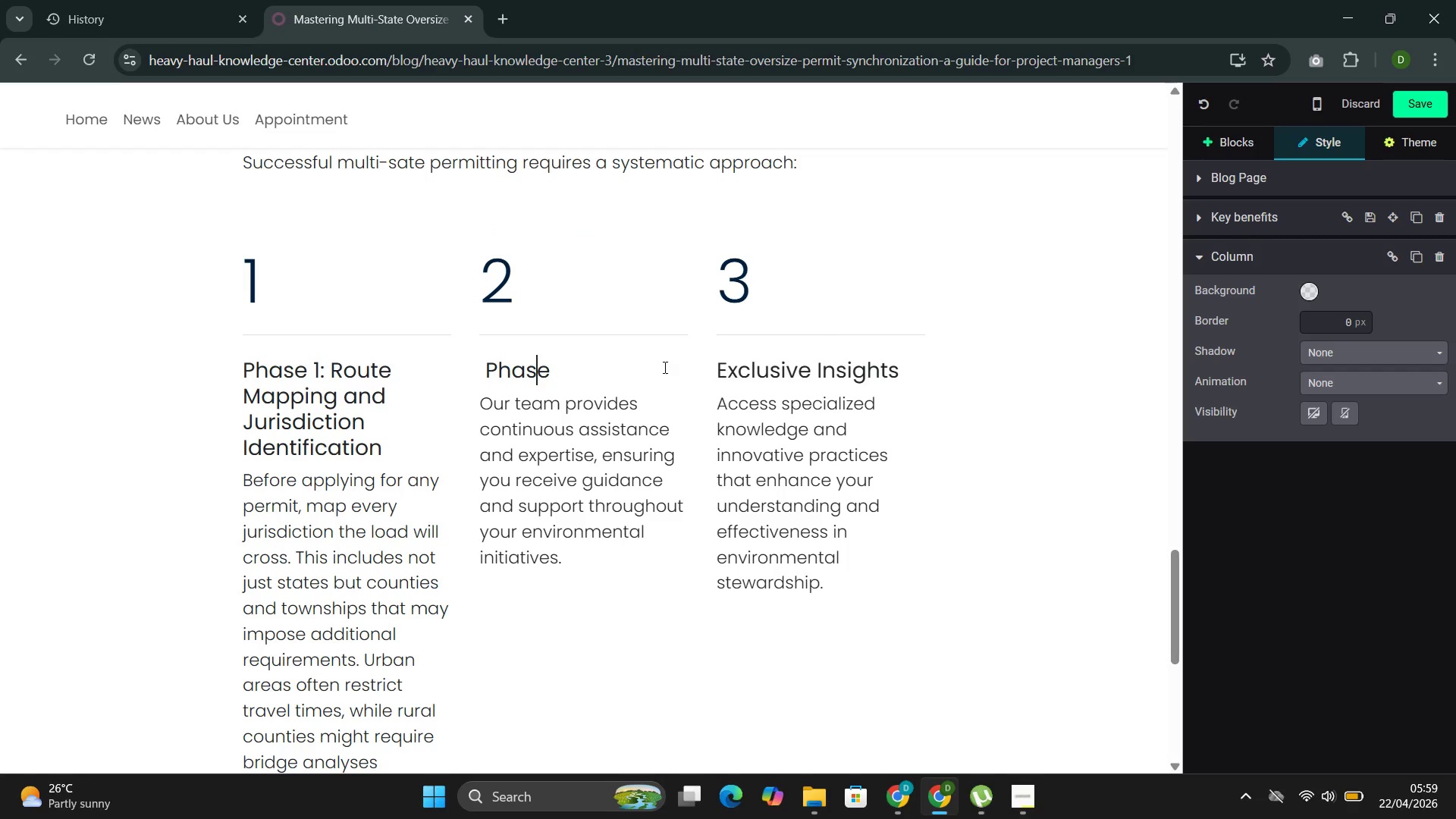 
key(ArrowLeft)
 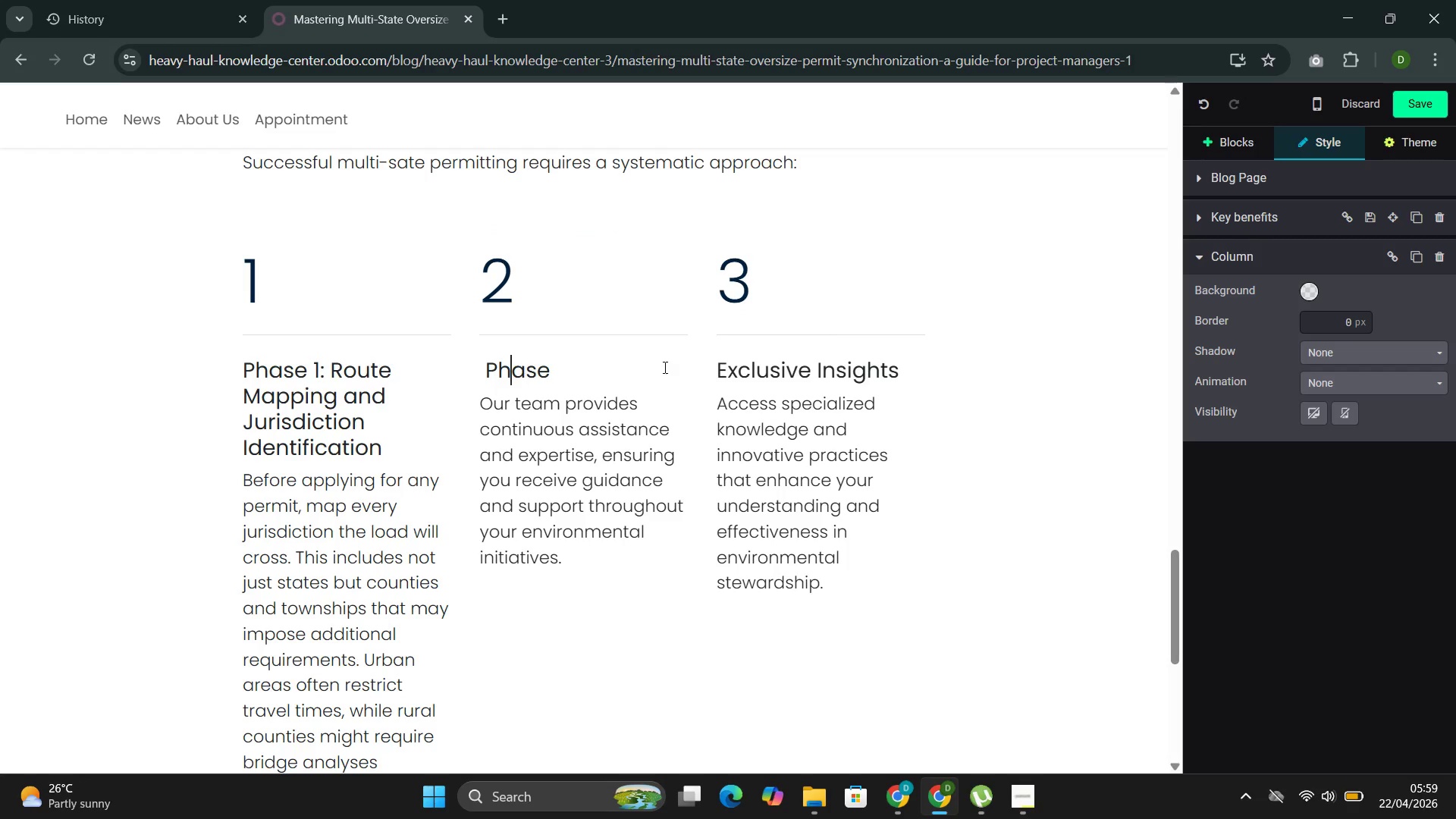 
key(ArrowLeft)
 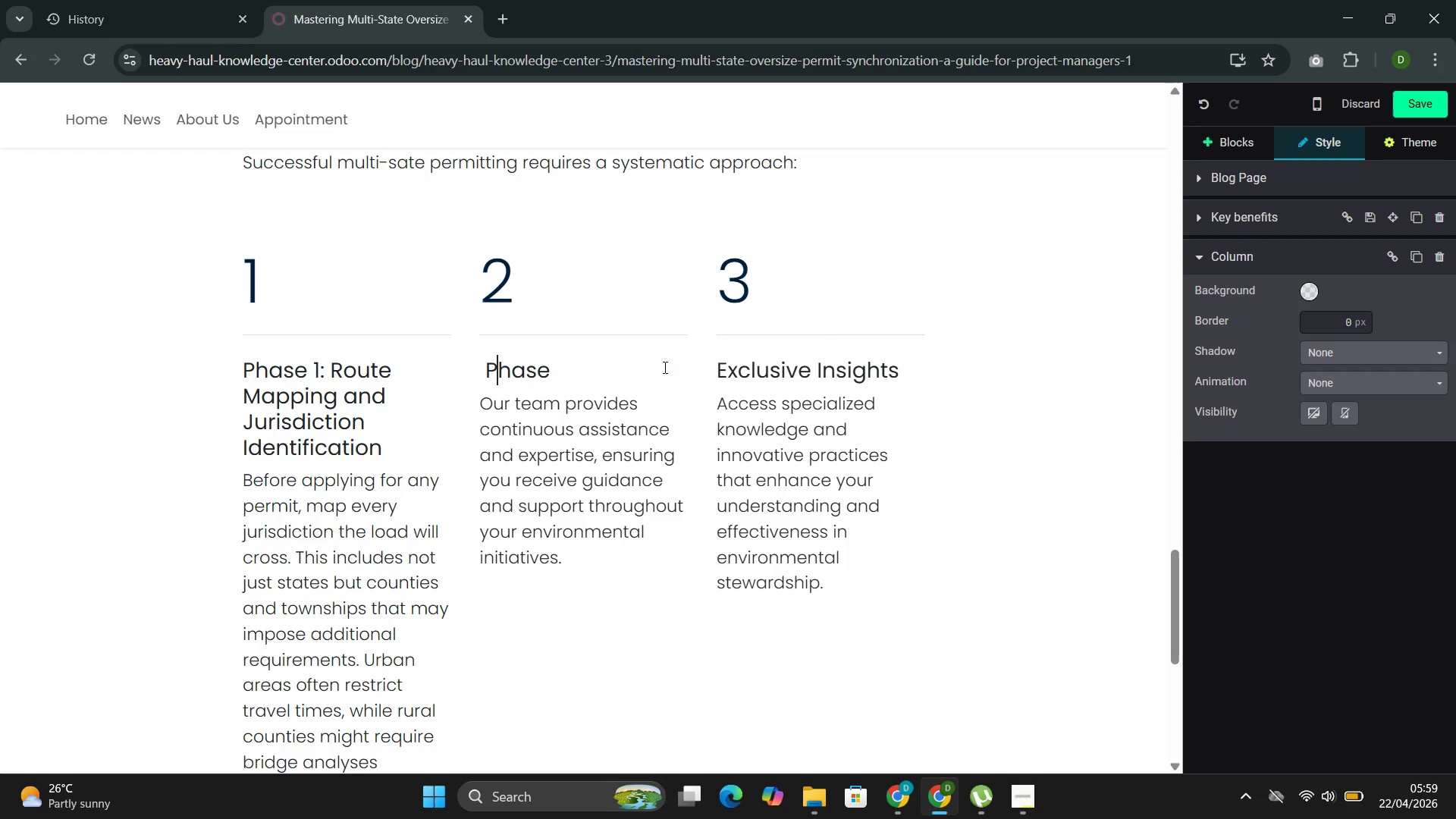 
key(ArrowLeft)
 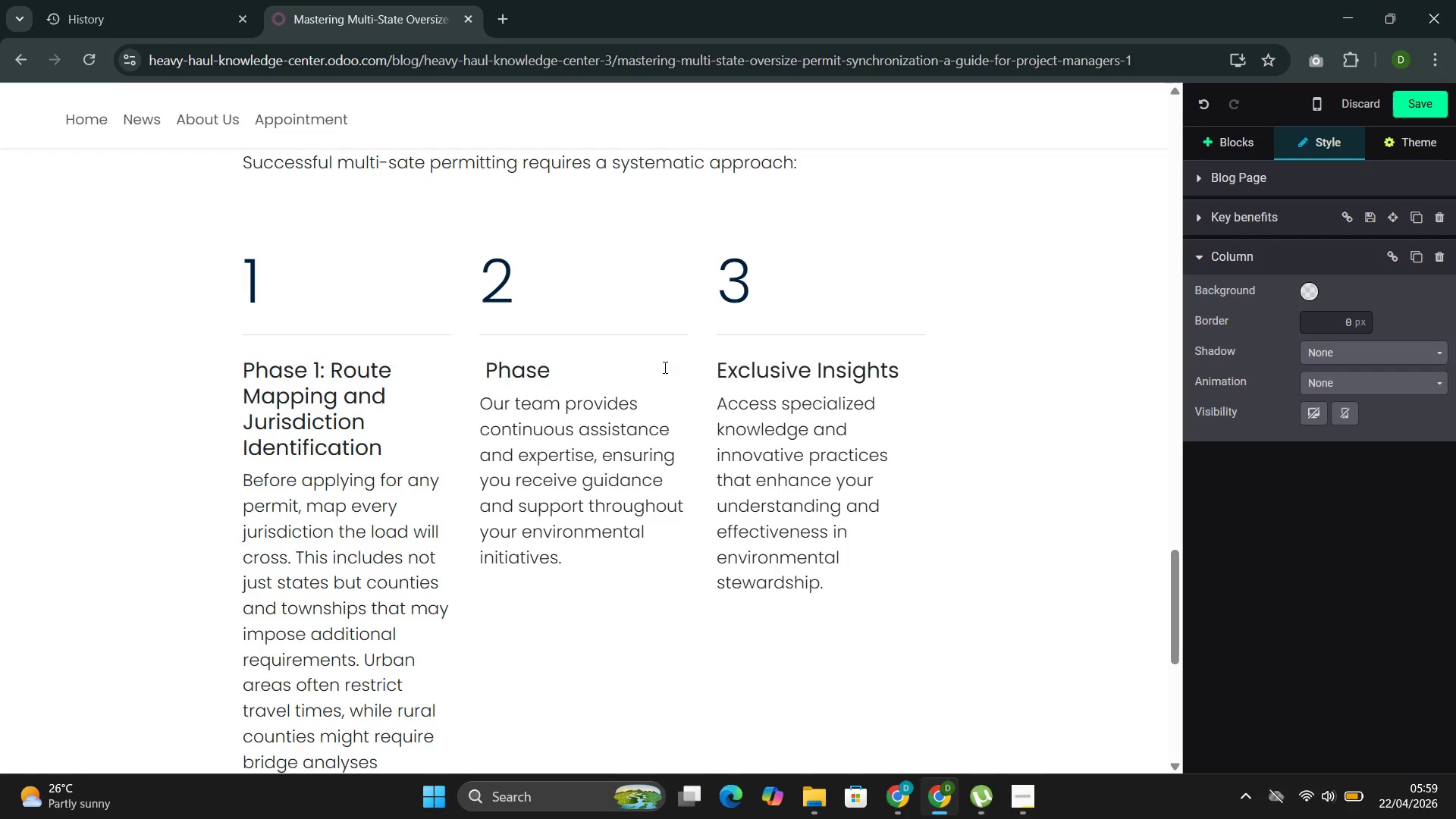 
key(Backspace)
 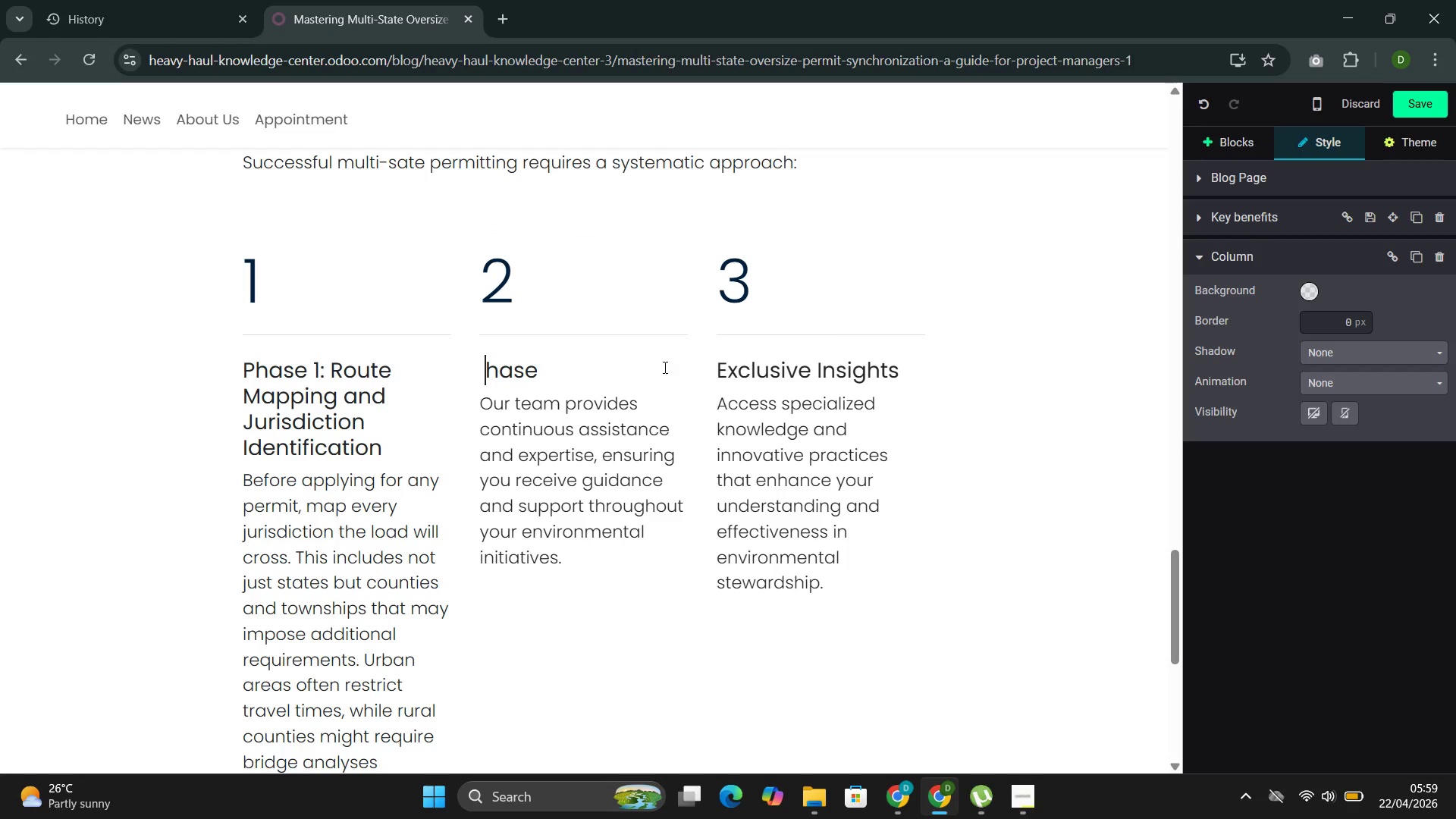 
key(Shift+P)
 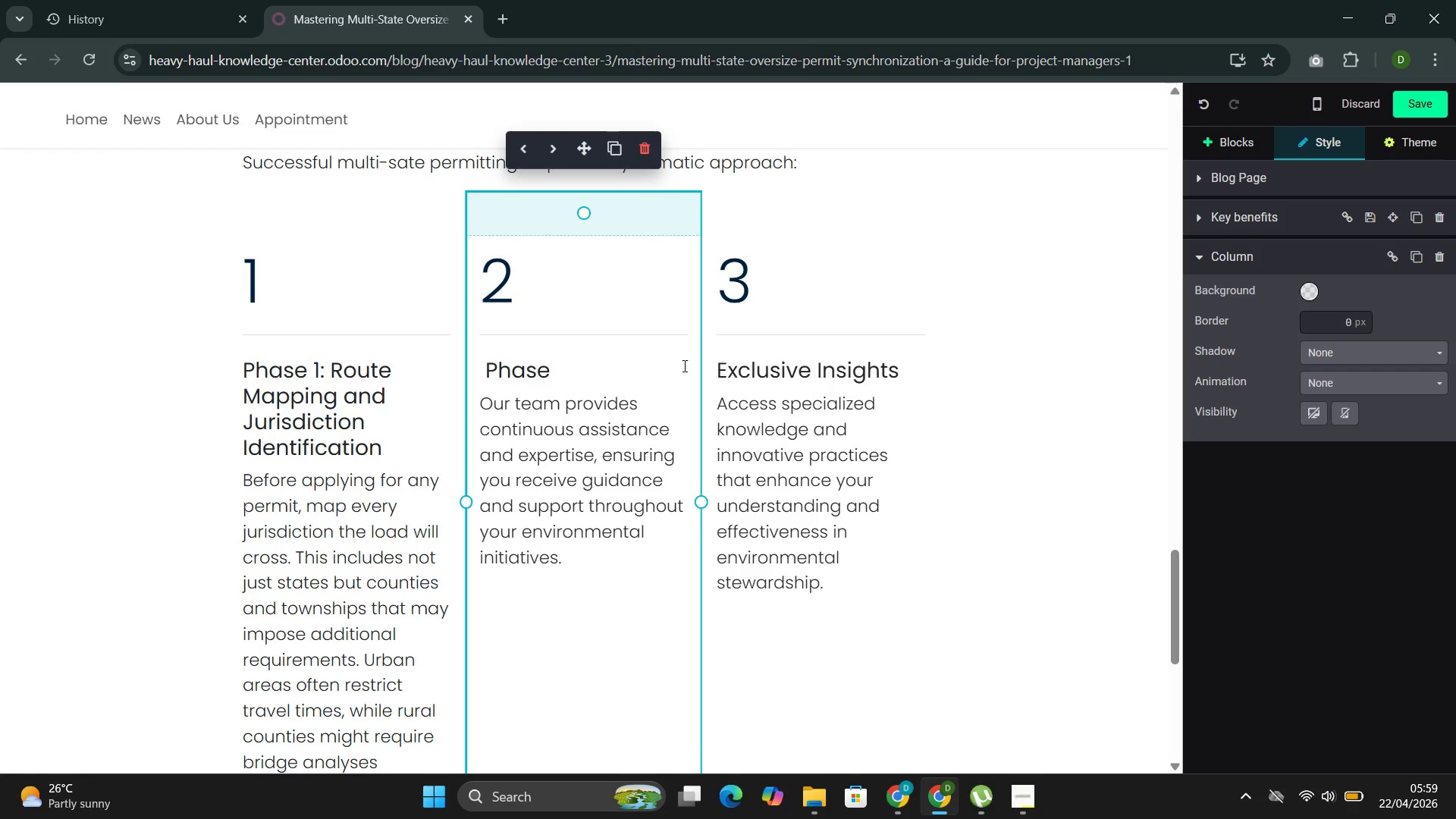 
left_click([549, 368])
 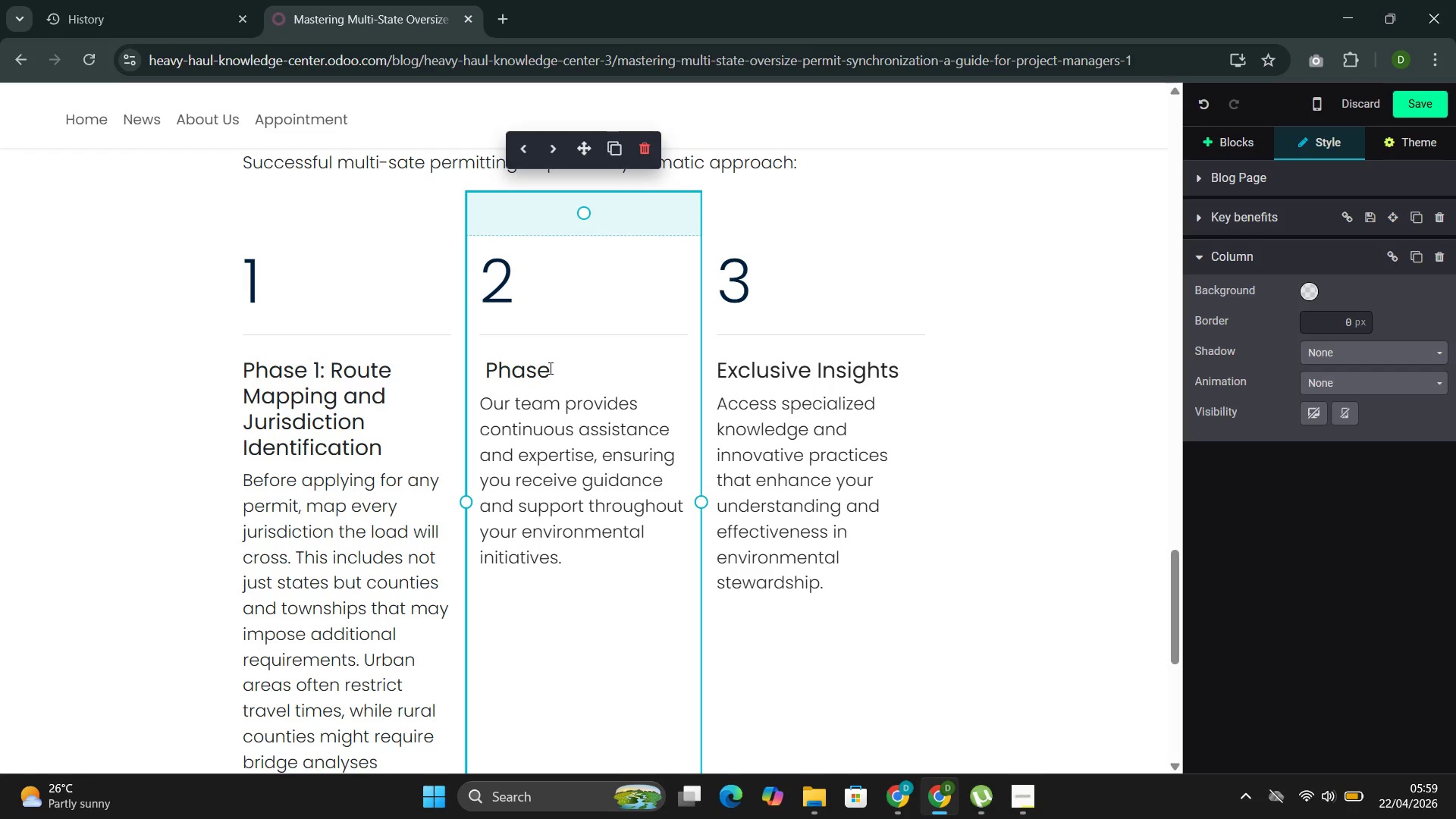 
key(Shift+Semicolon)
 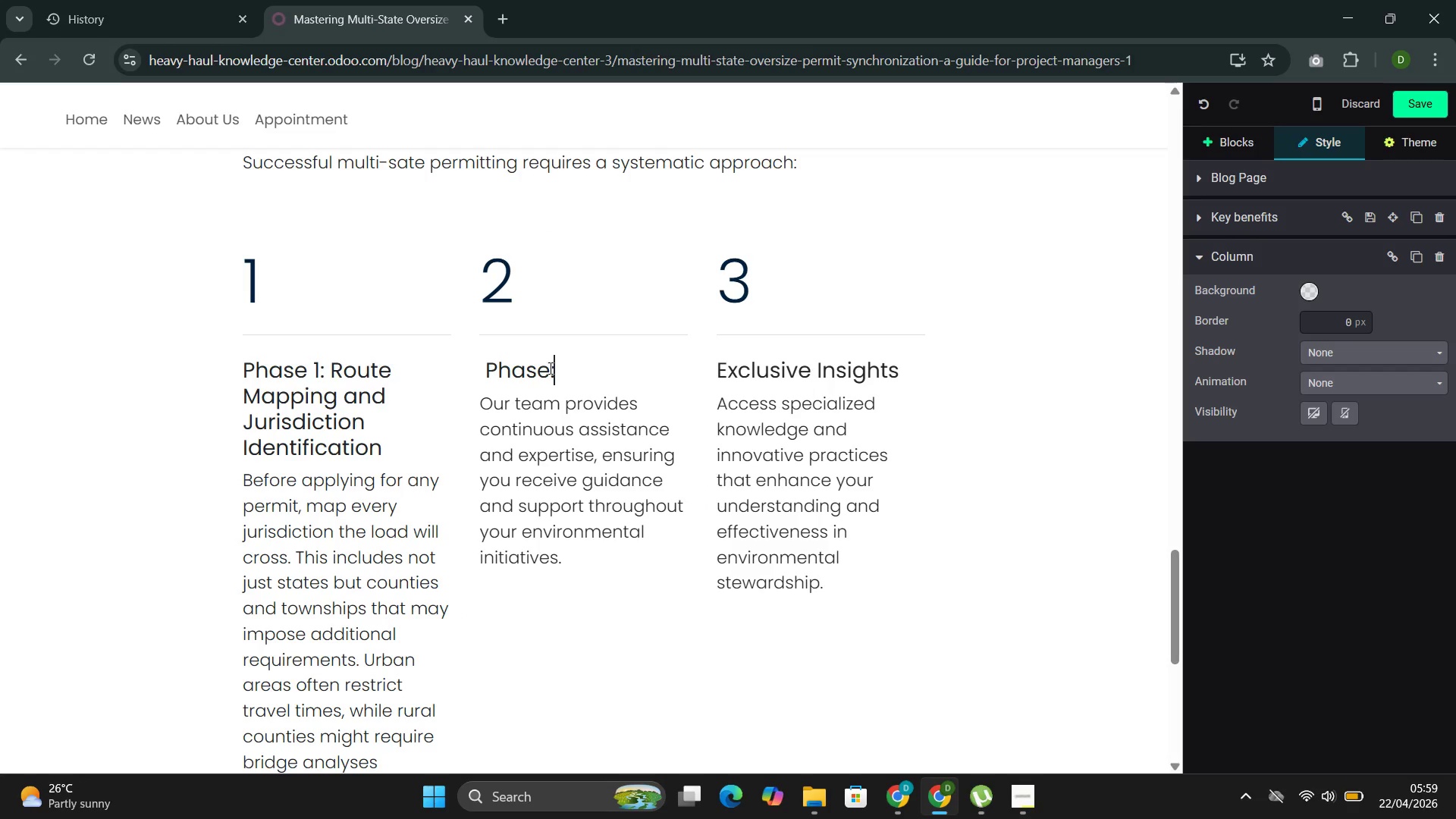 
key(ArrowLeft)
 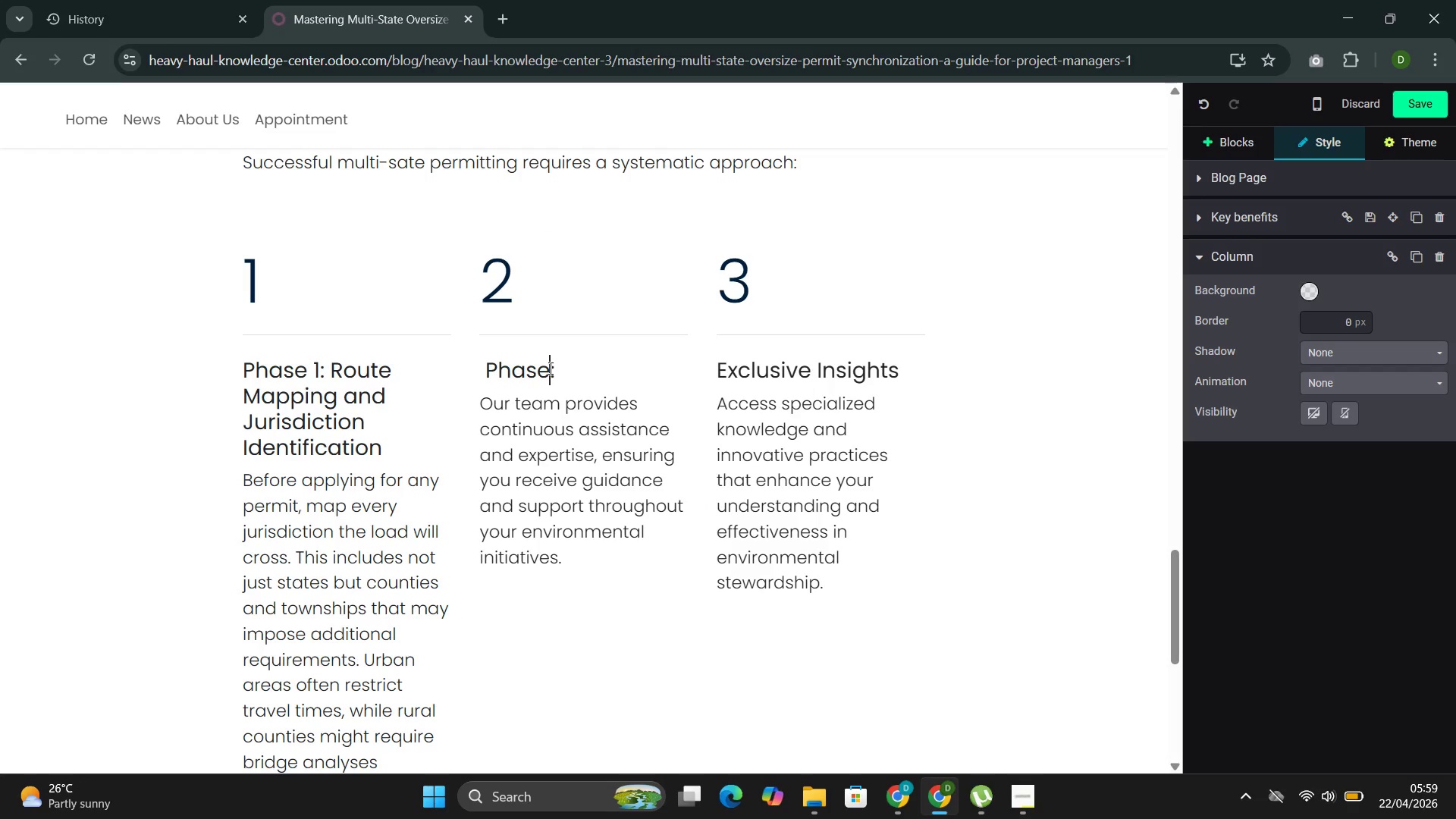 
key(Space)
 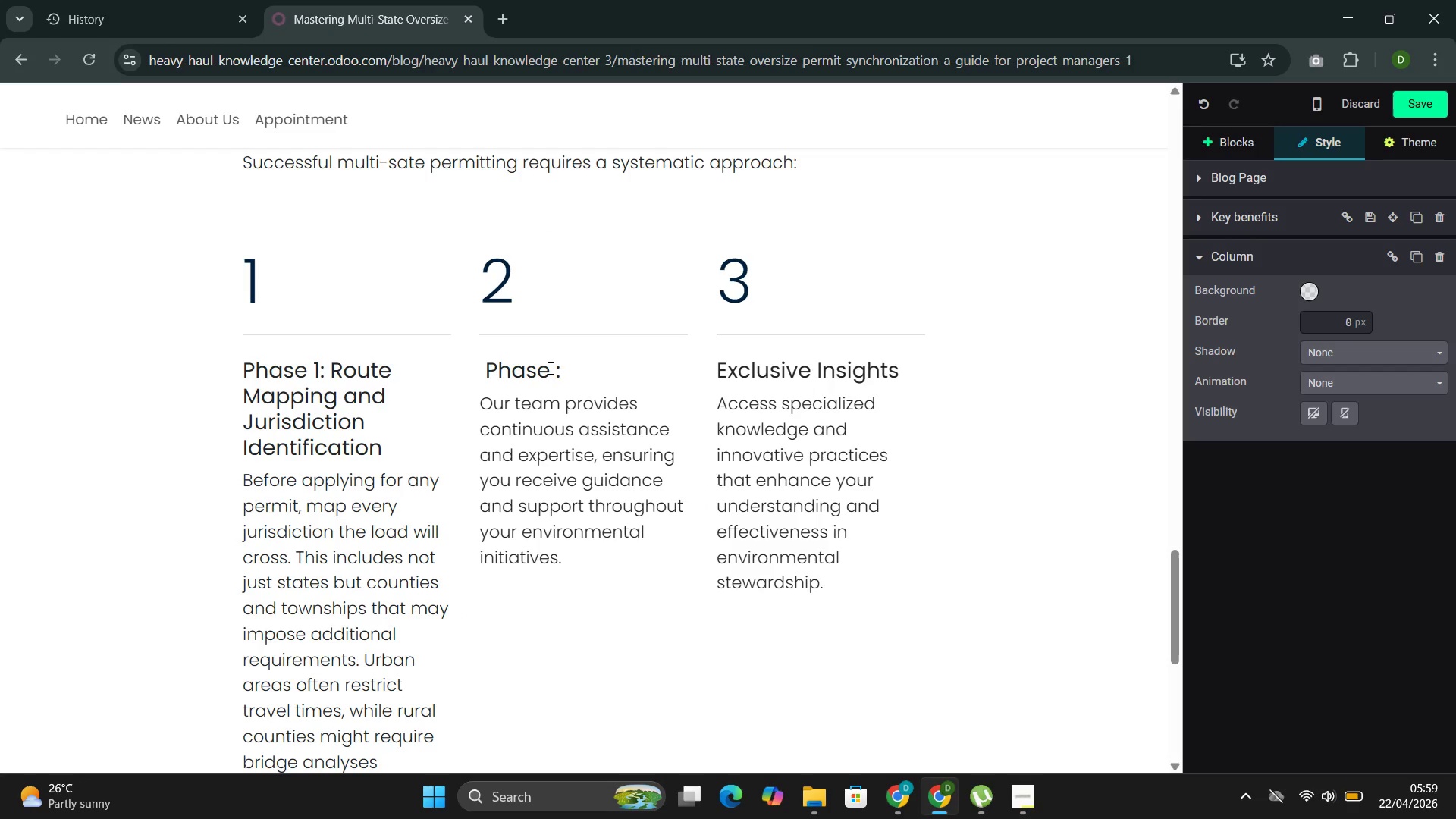 
key(2)
 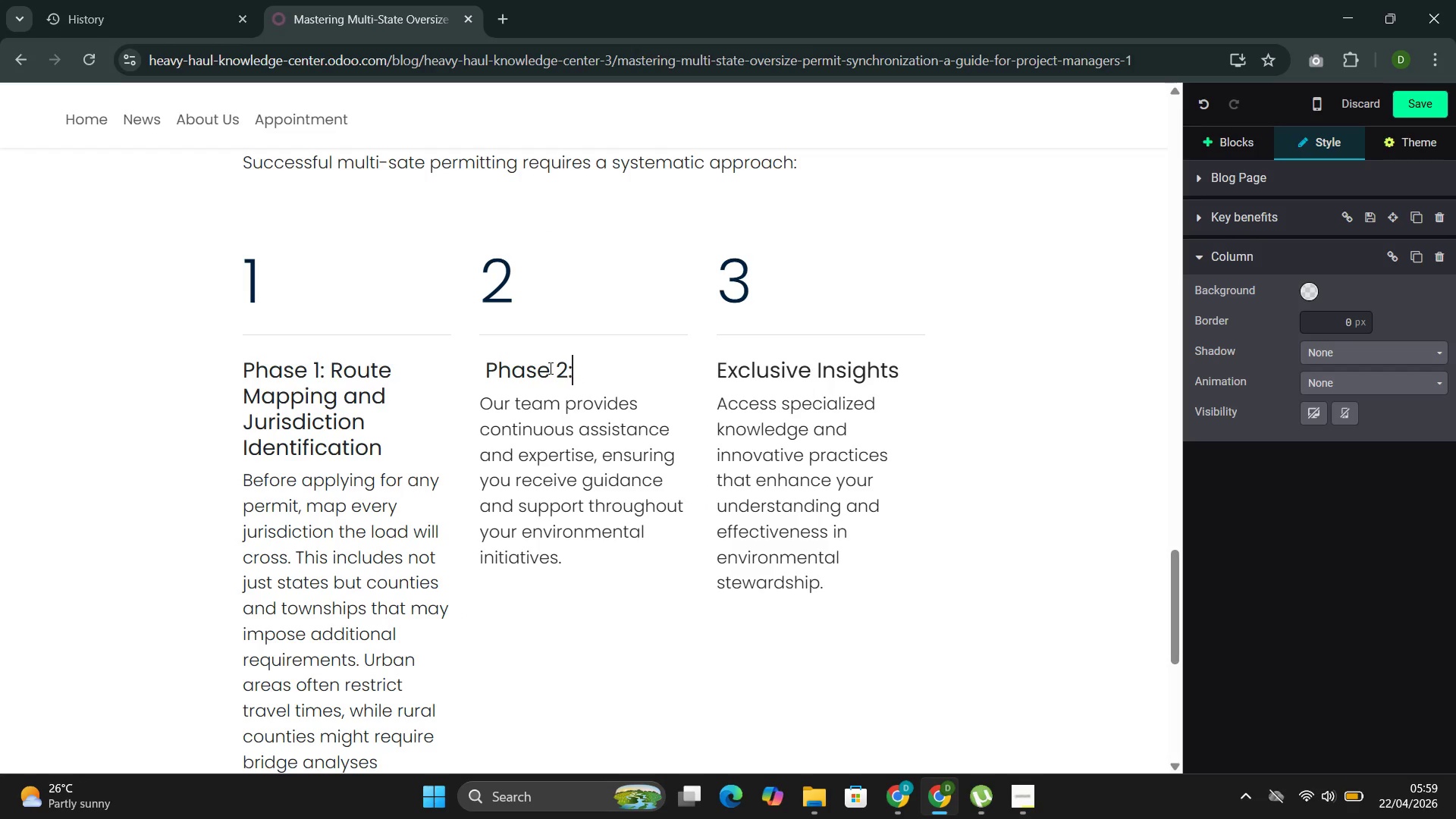 
key(ArrowRight)
 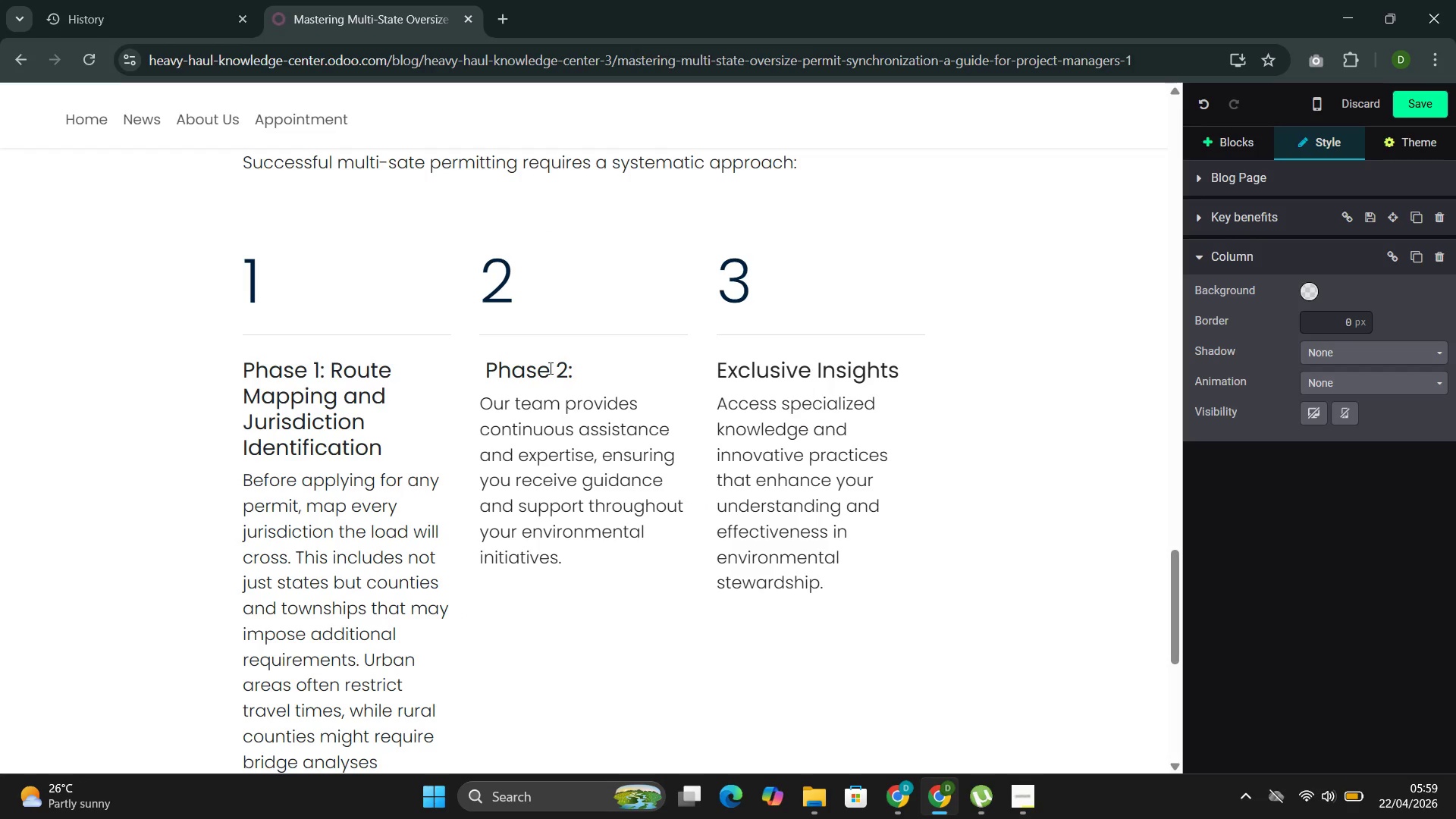 
type( Timeline Synchronization )
 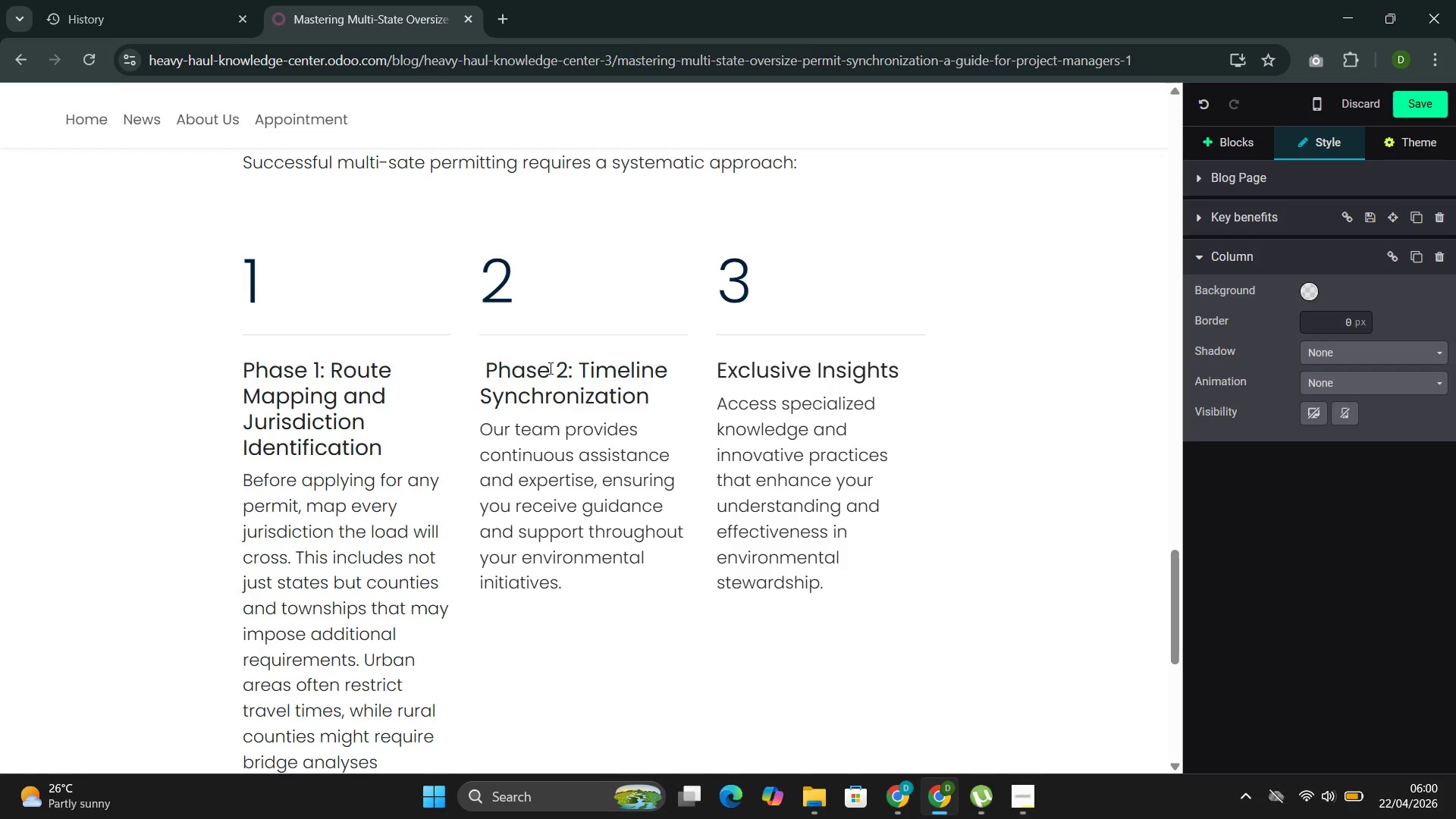 
left_click_drag(start_coordinate=[579, 581], to_coordinate=[510, 438])
 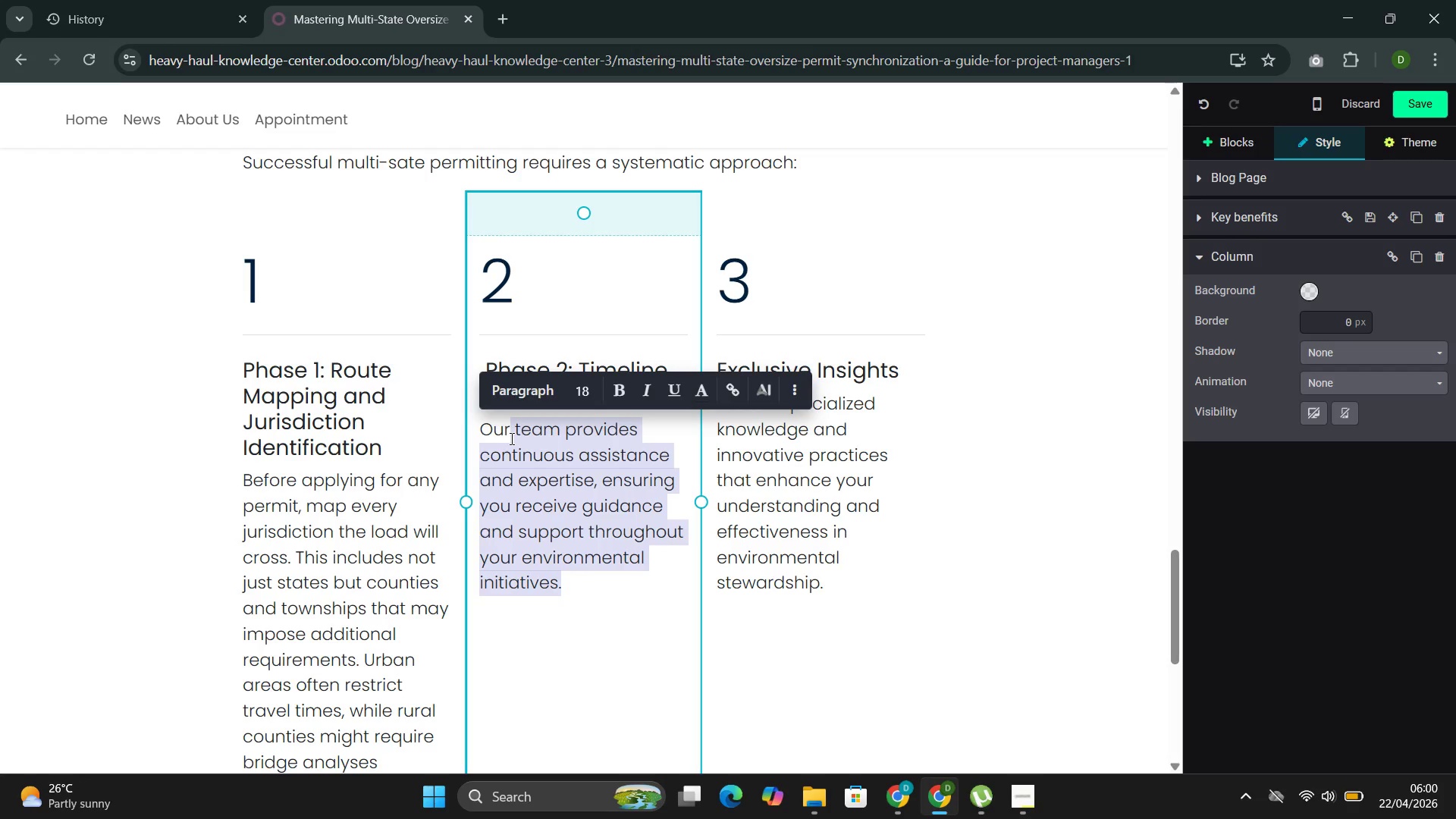 
key(Backspace)
key(Backspace)
key(Backspace)
key(Backspace)
type(Work backward from the target delivery date. States with longer pre)
key(Backspace)
type(ocessing windows )
key(Backspace)
type(--like  )
key(Backspace)
type(Oregon's two-week wait )
key(Backspace)
type(-- must be prio)
 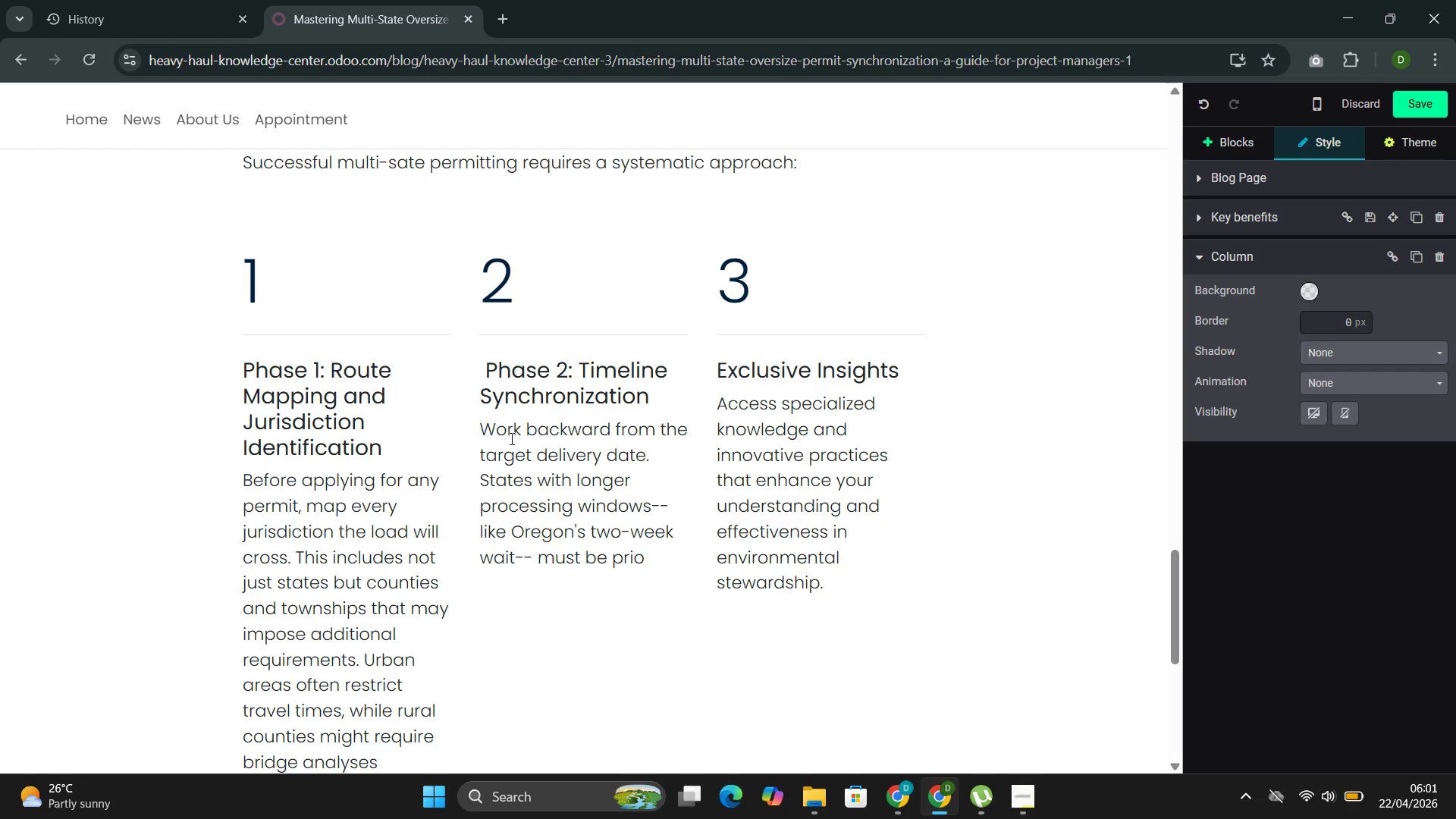 
type(ritized early. Build)
 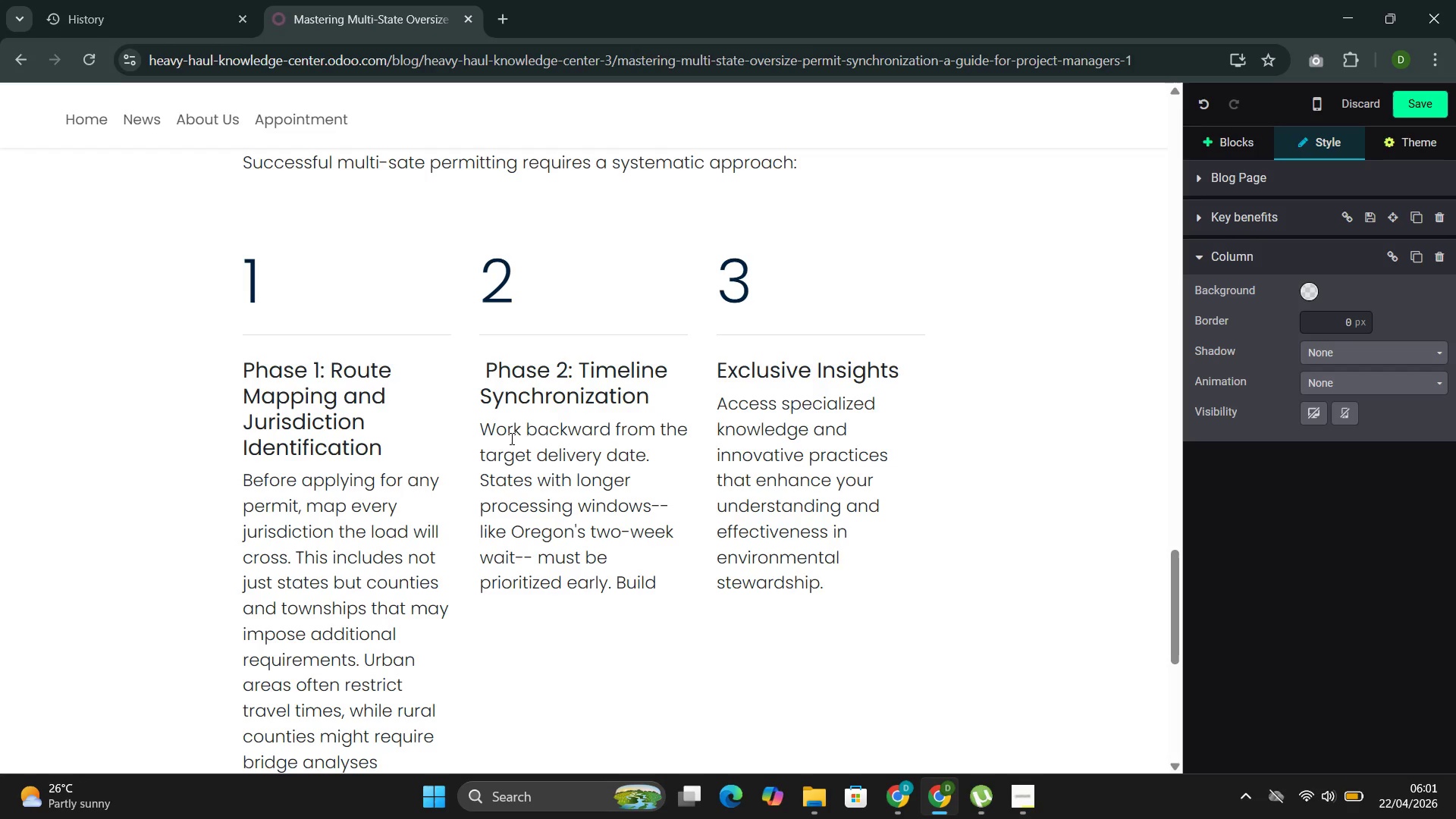 
type( buffer time into schedules )
key(Backspace)
type(: mointain )
 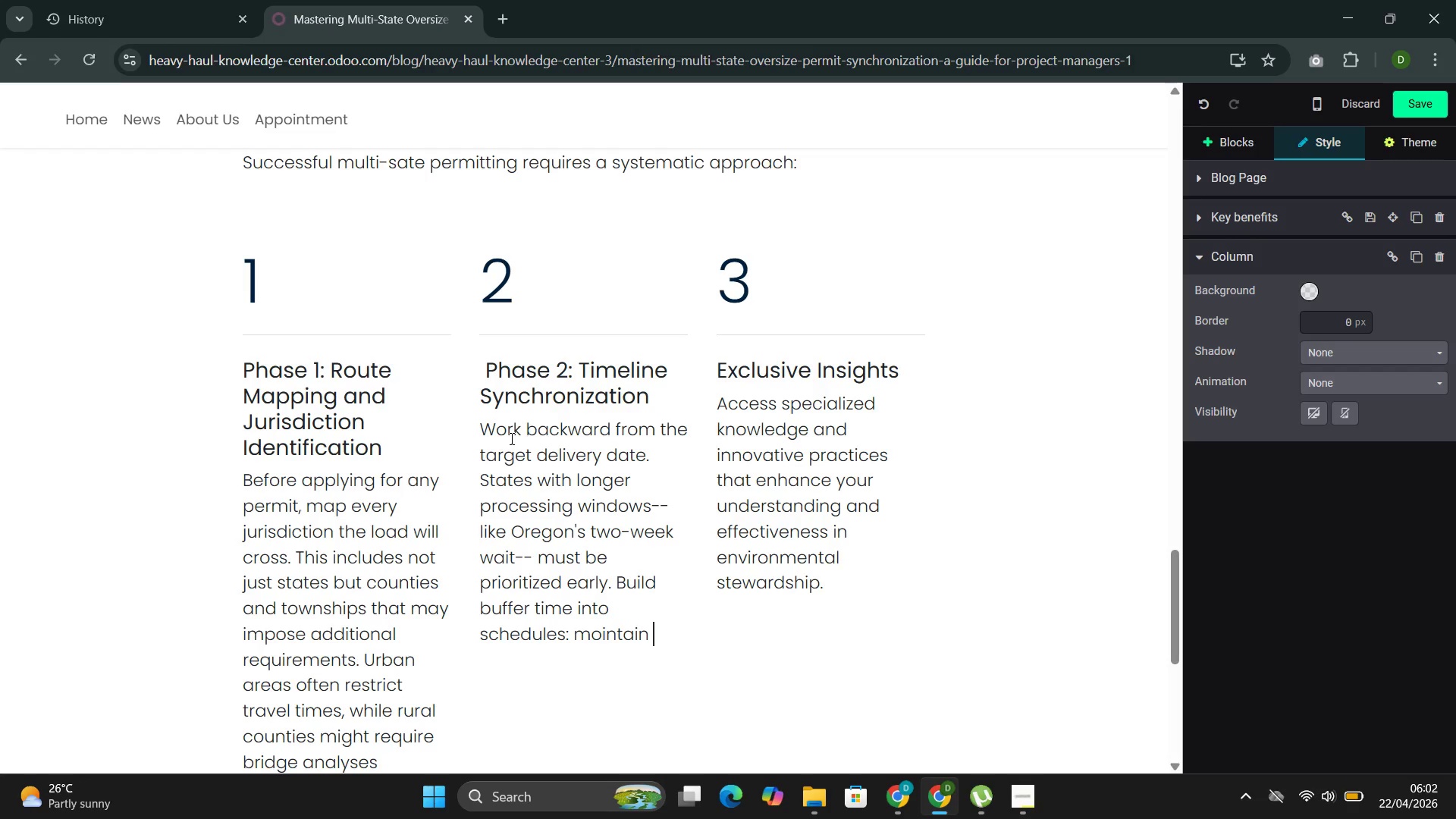 
key(ArrowLeft)
 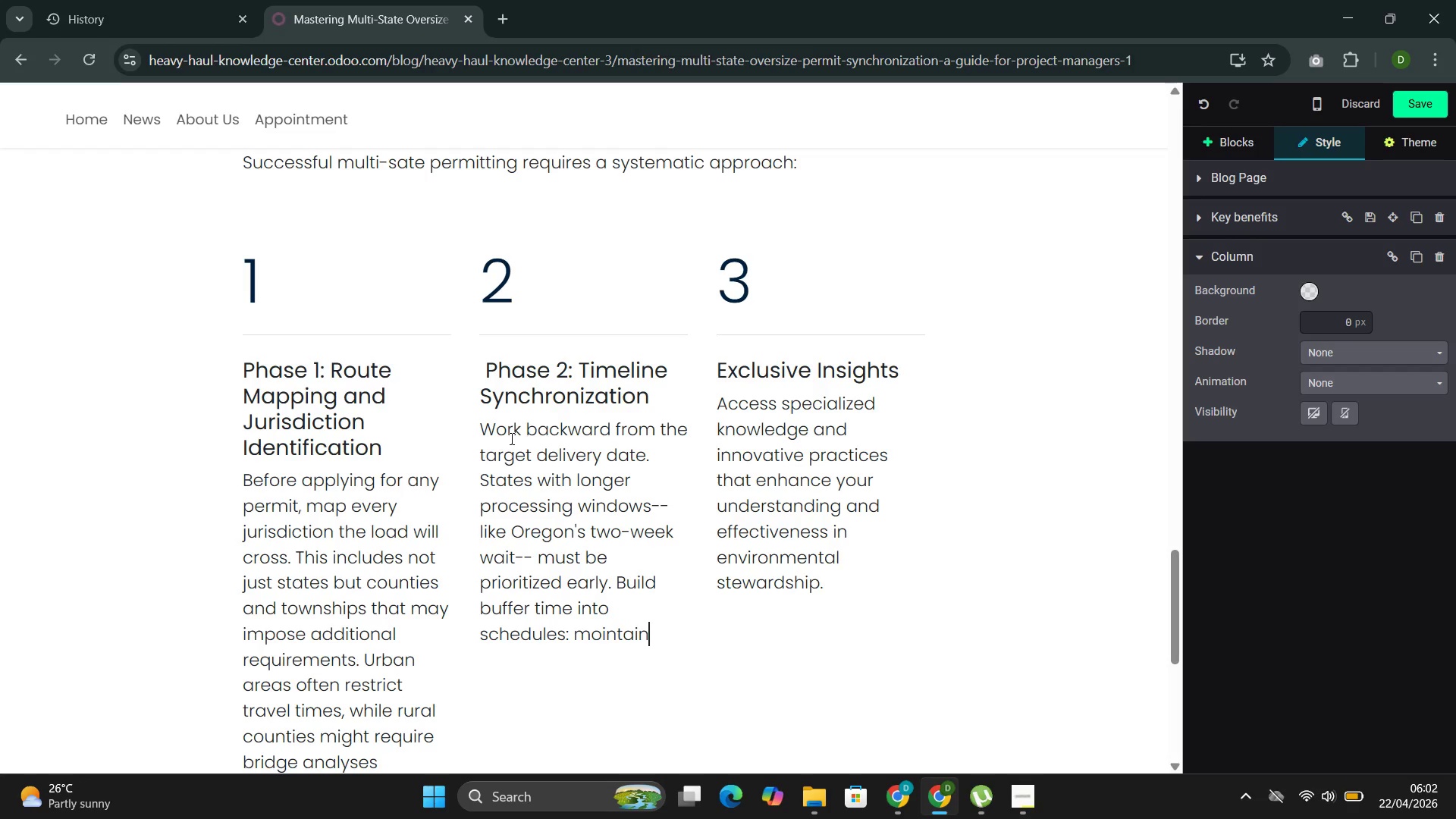 
key(ArrowLeft)
 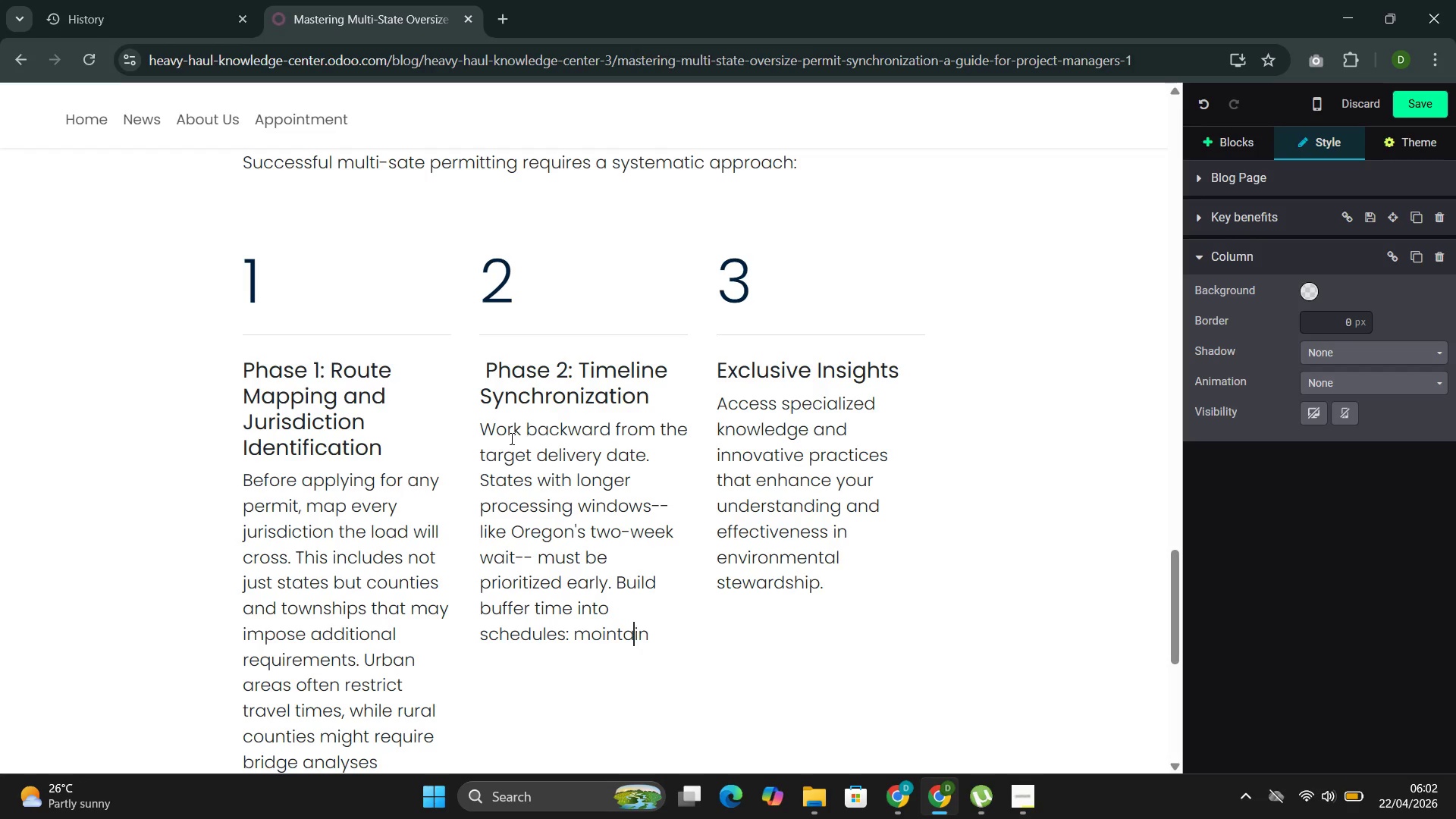 
key(ArrowLeft)
 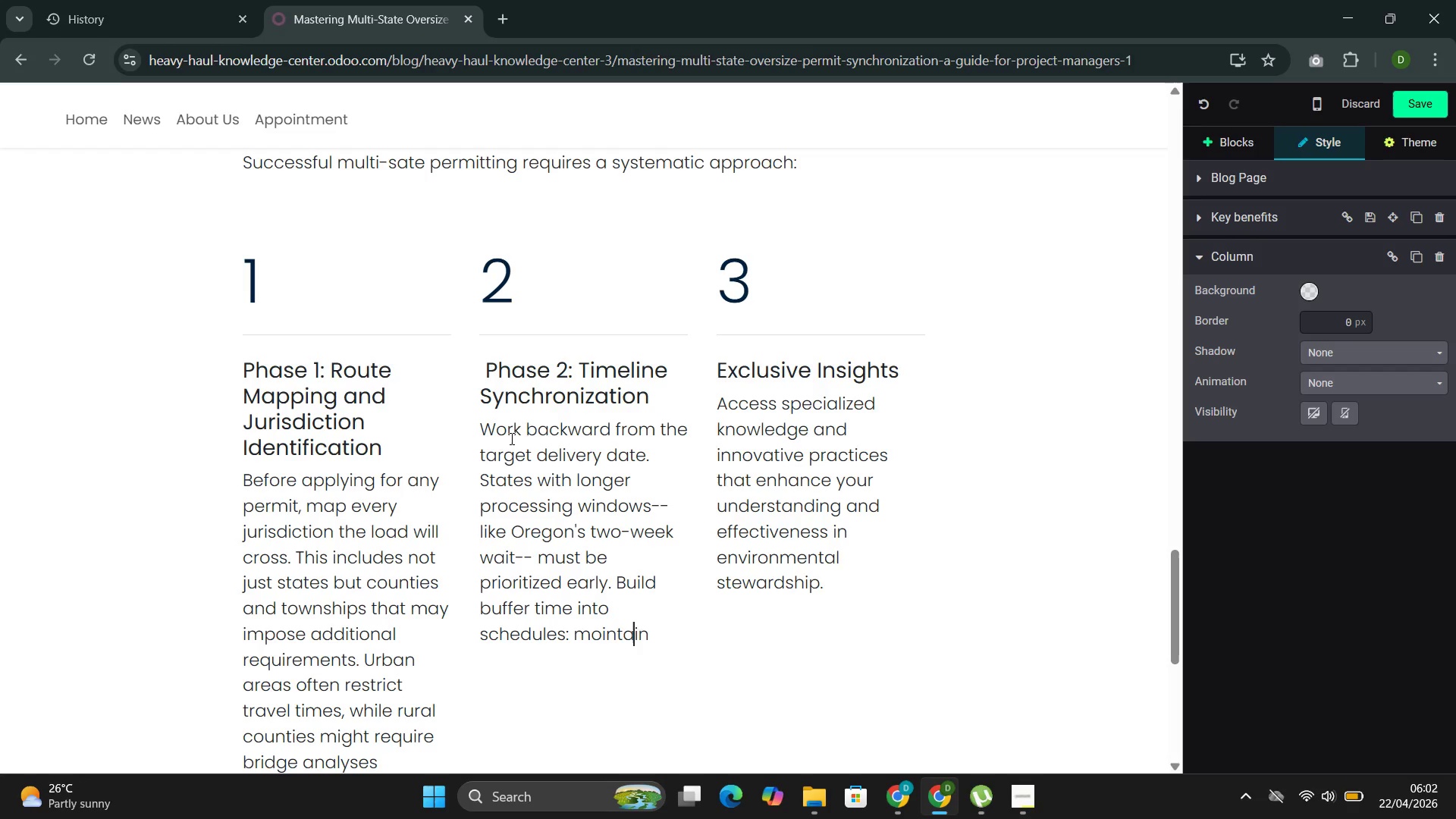 
key(ArrowLeft)
 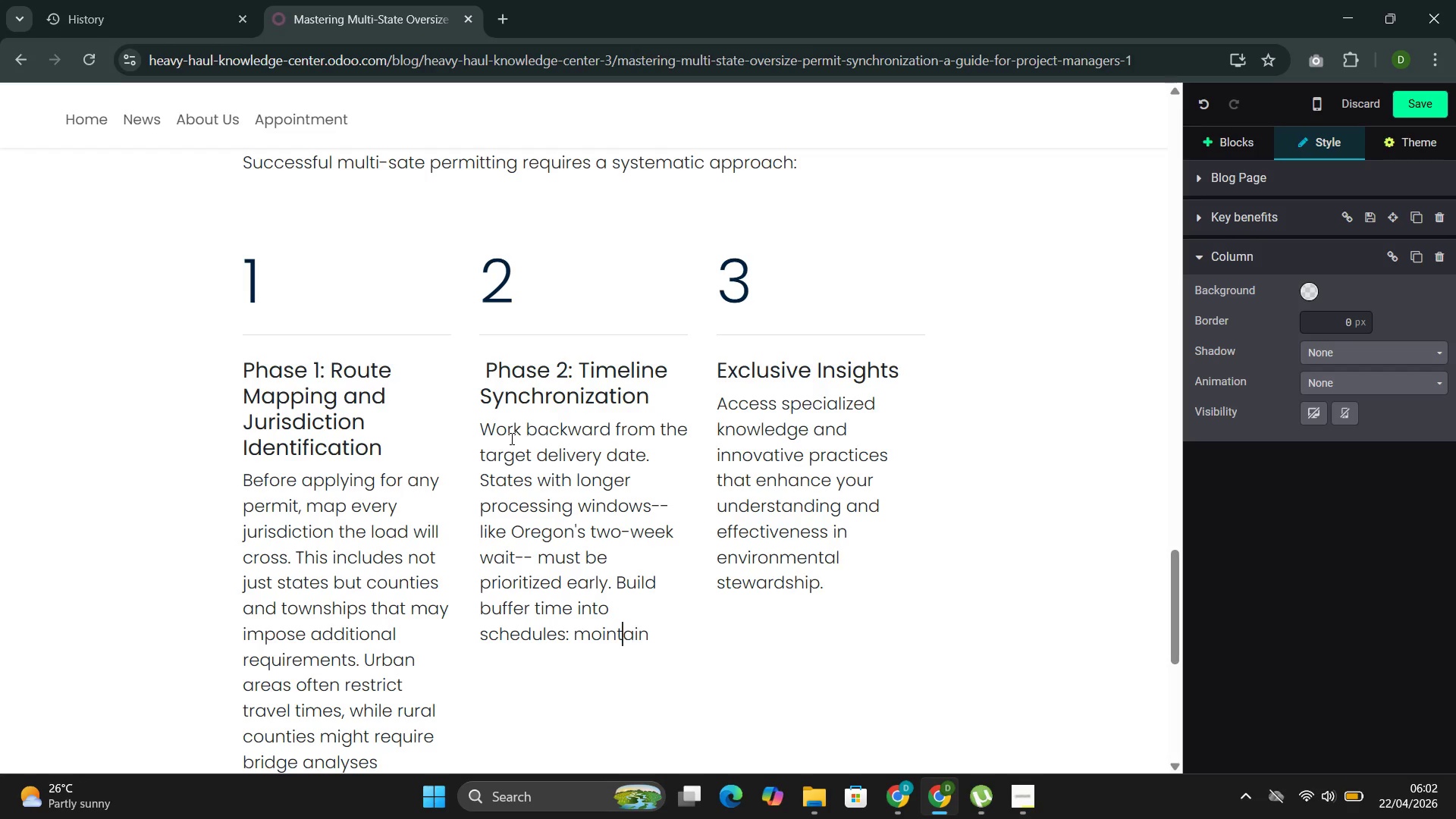 
key(ArrowLeft)
 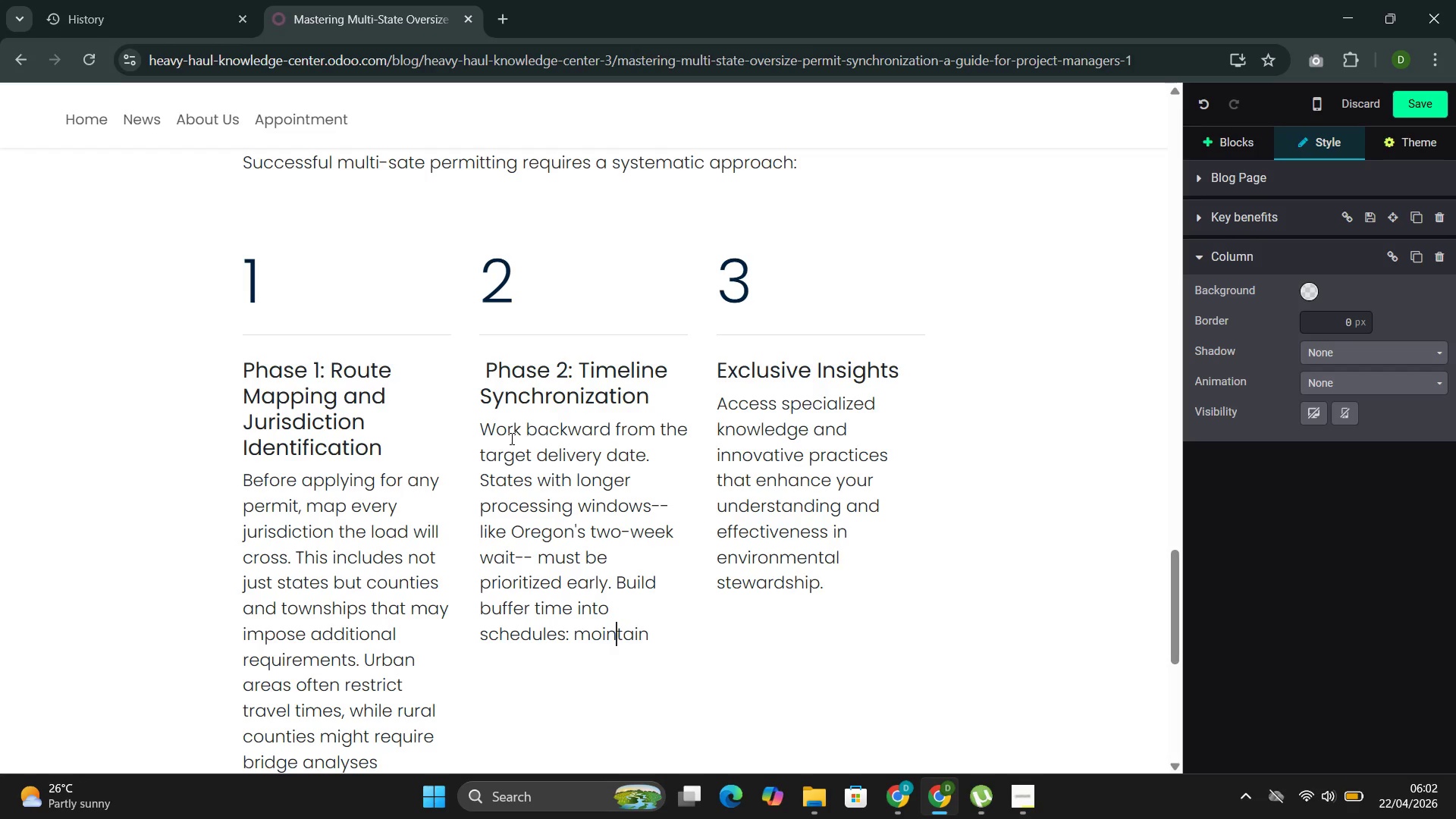 
key(ArrowLeft)
 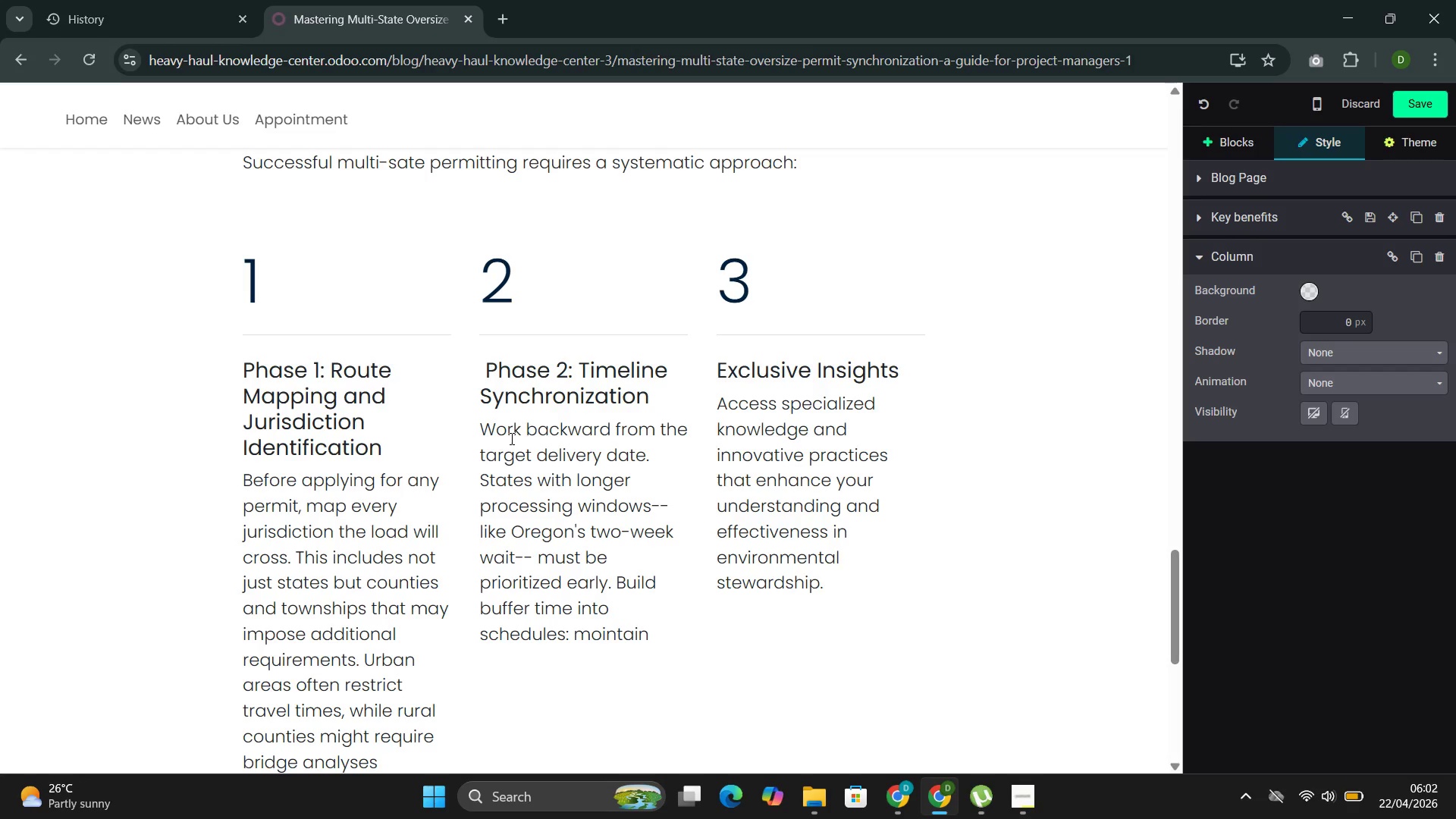 
key(Backspace)
 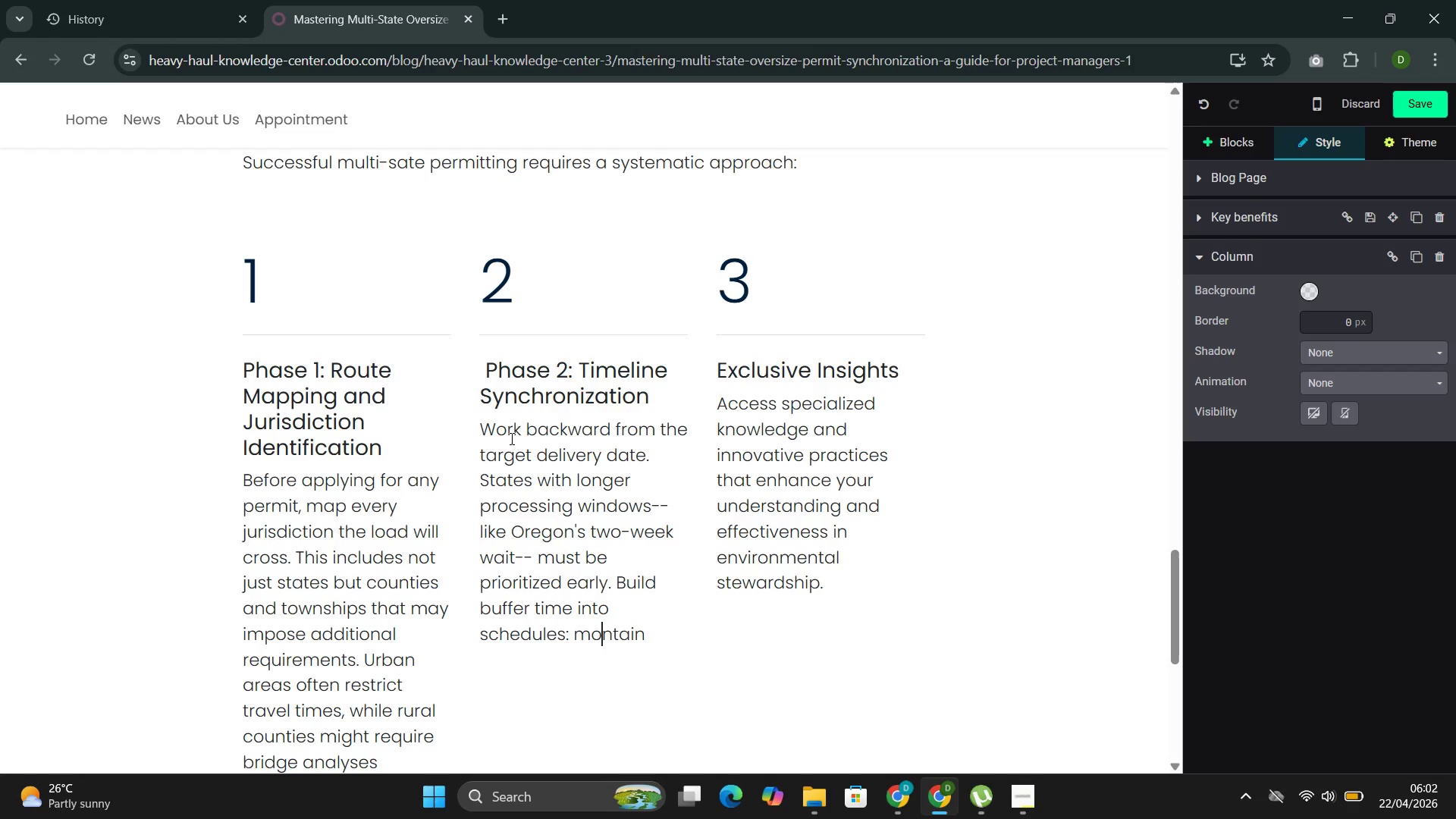 
key(U)
 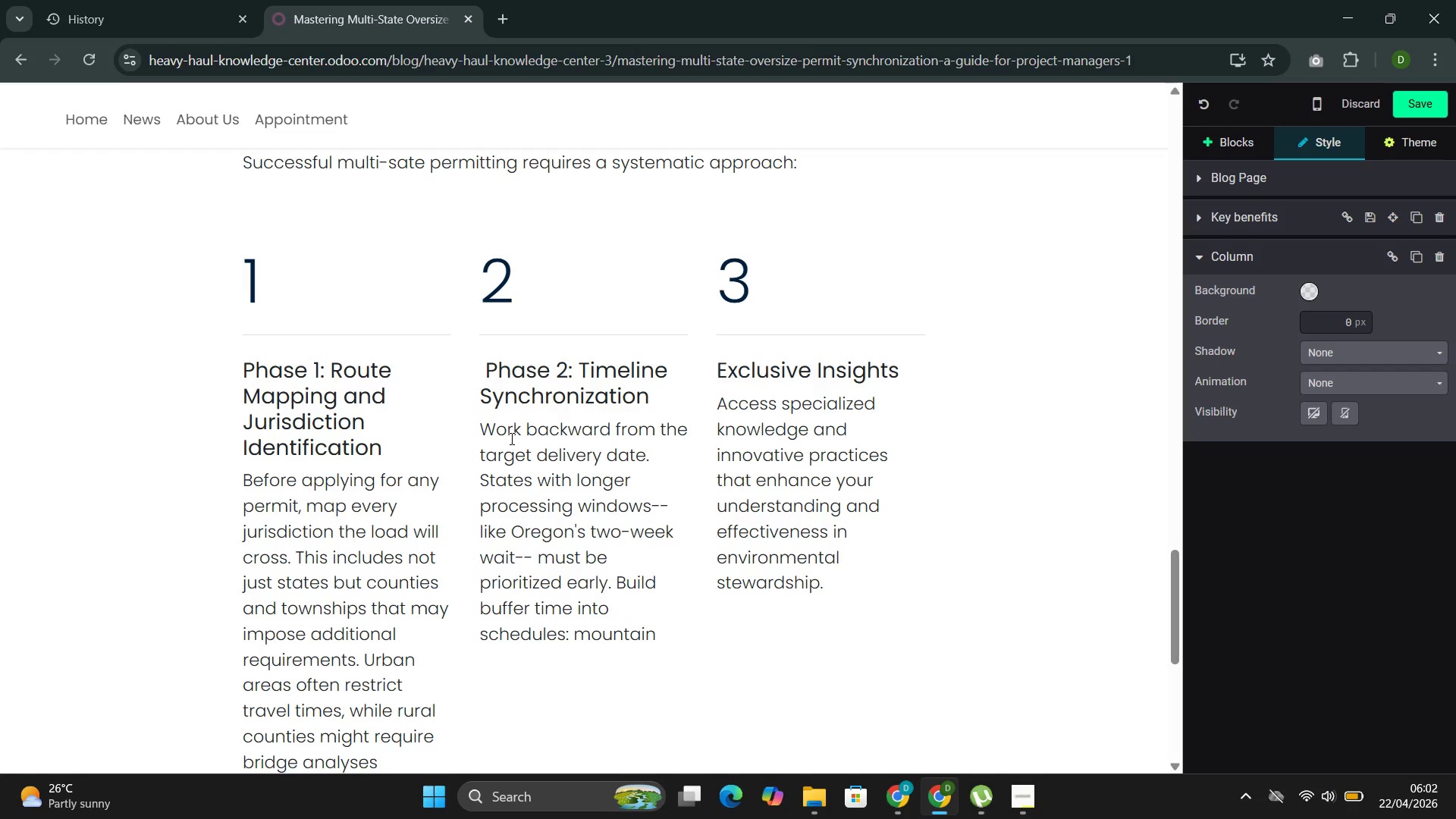 
key(ArrowRight)
 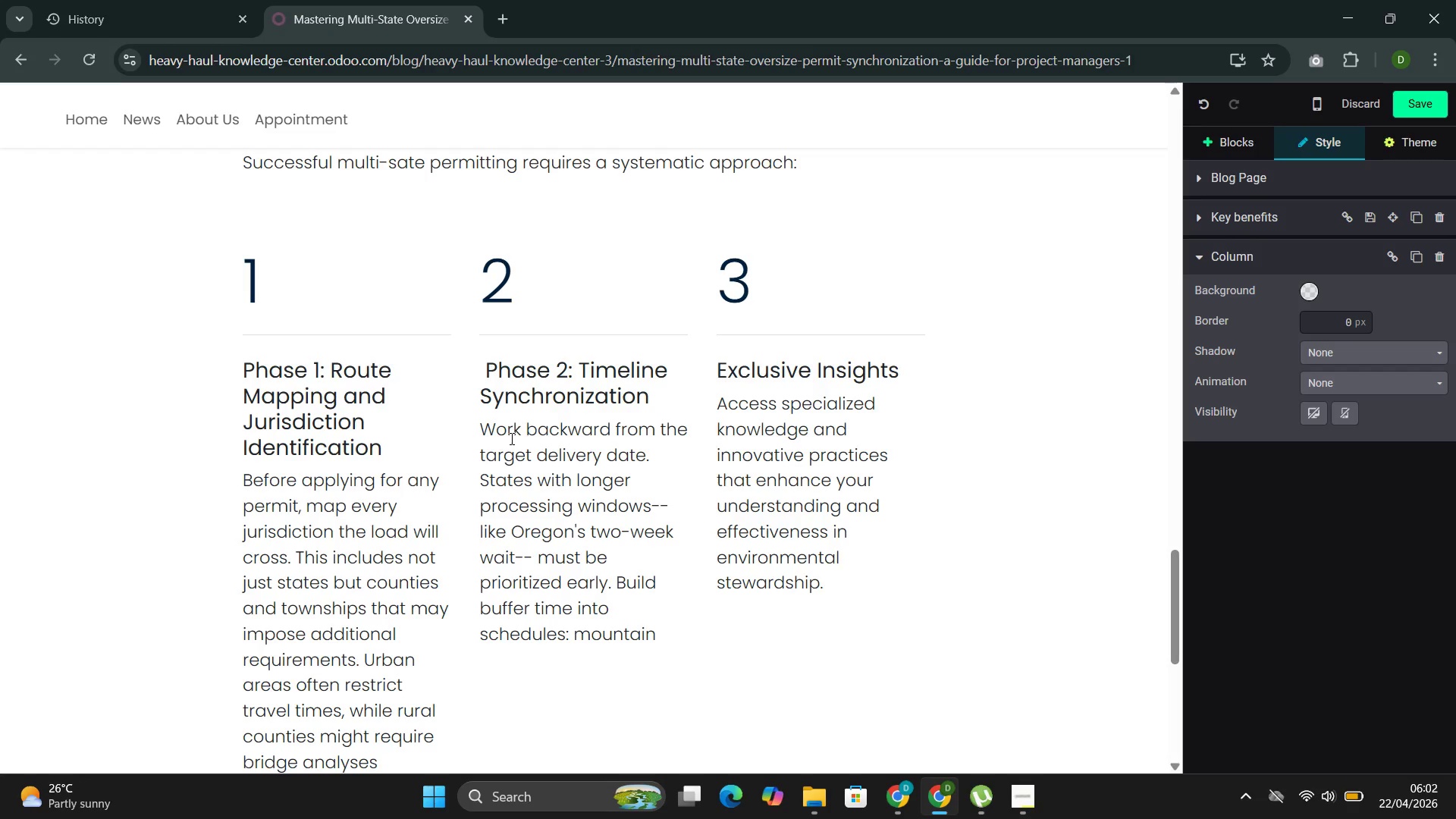 
key(ArrowRight)
 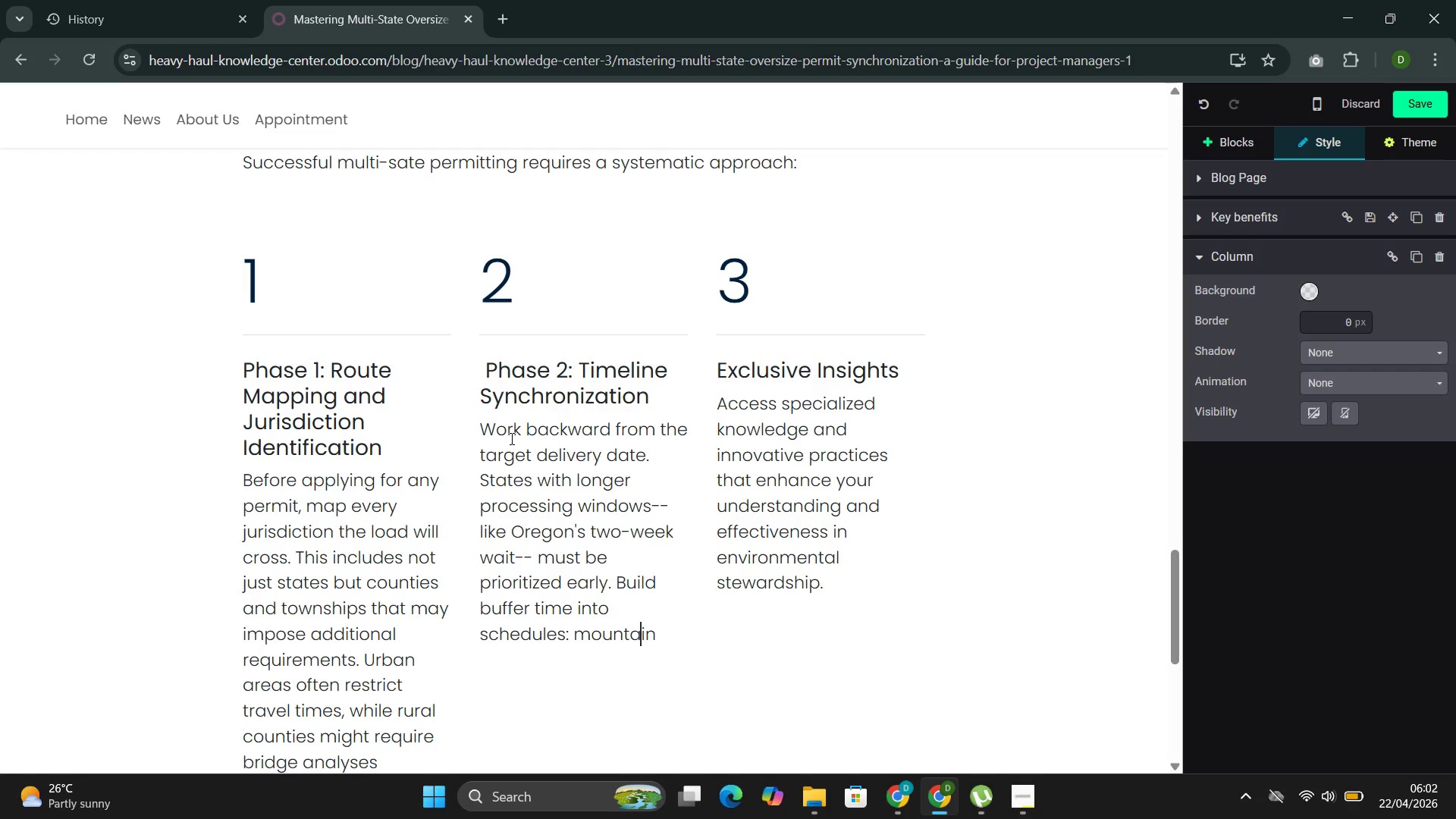 
key(ArrowRight)
 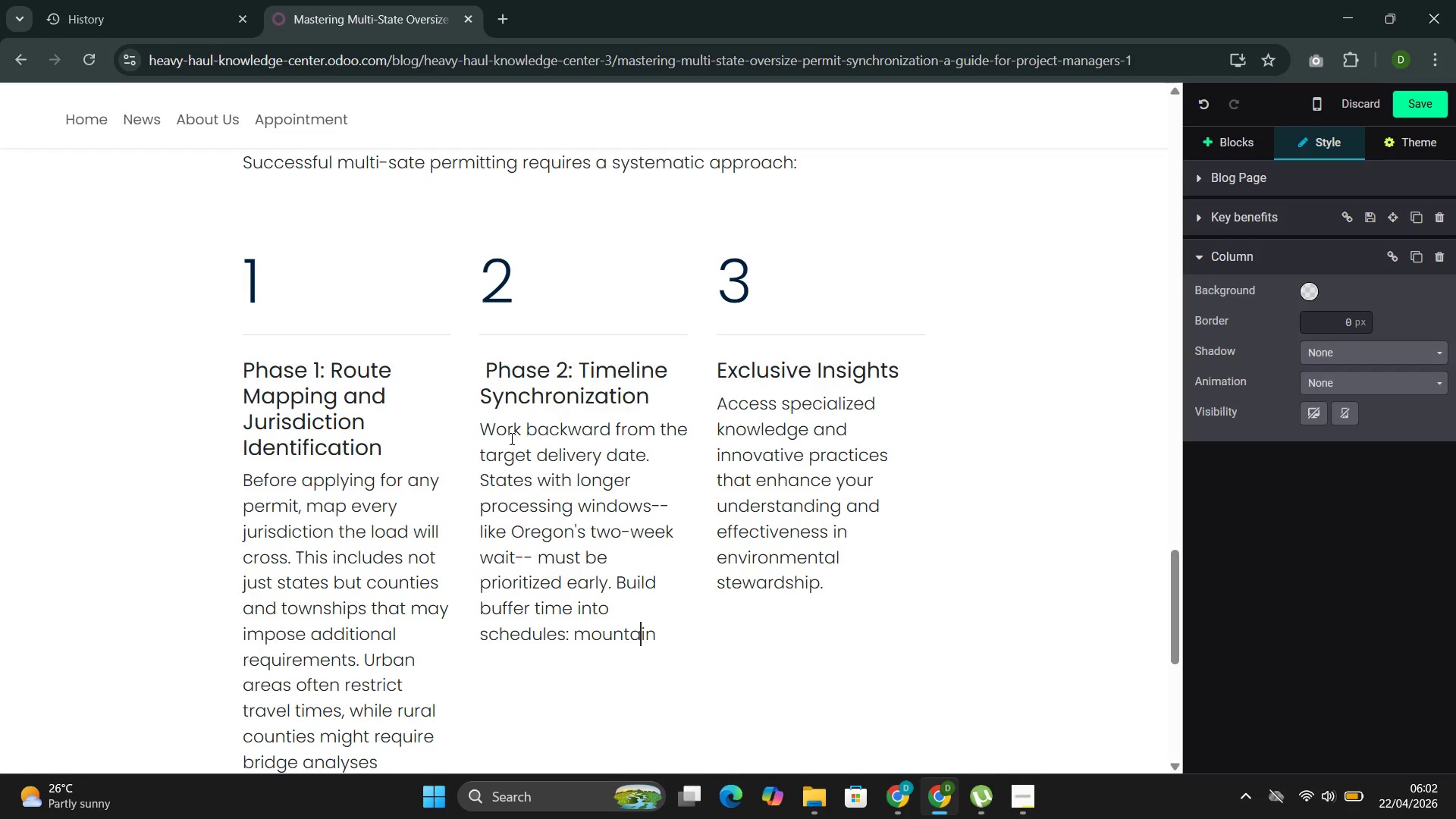 
key(ArrowRight)
 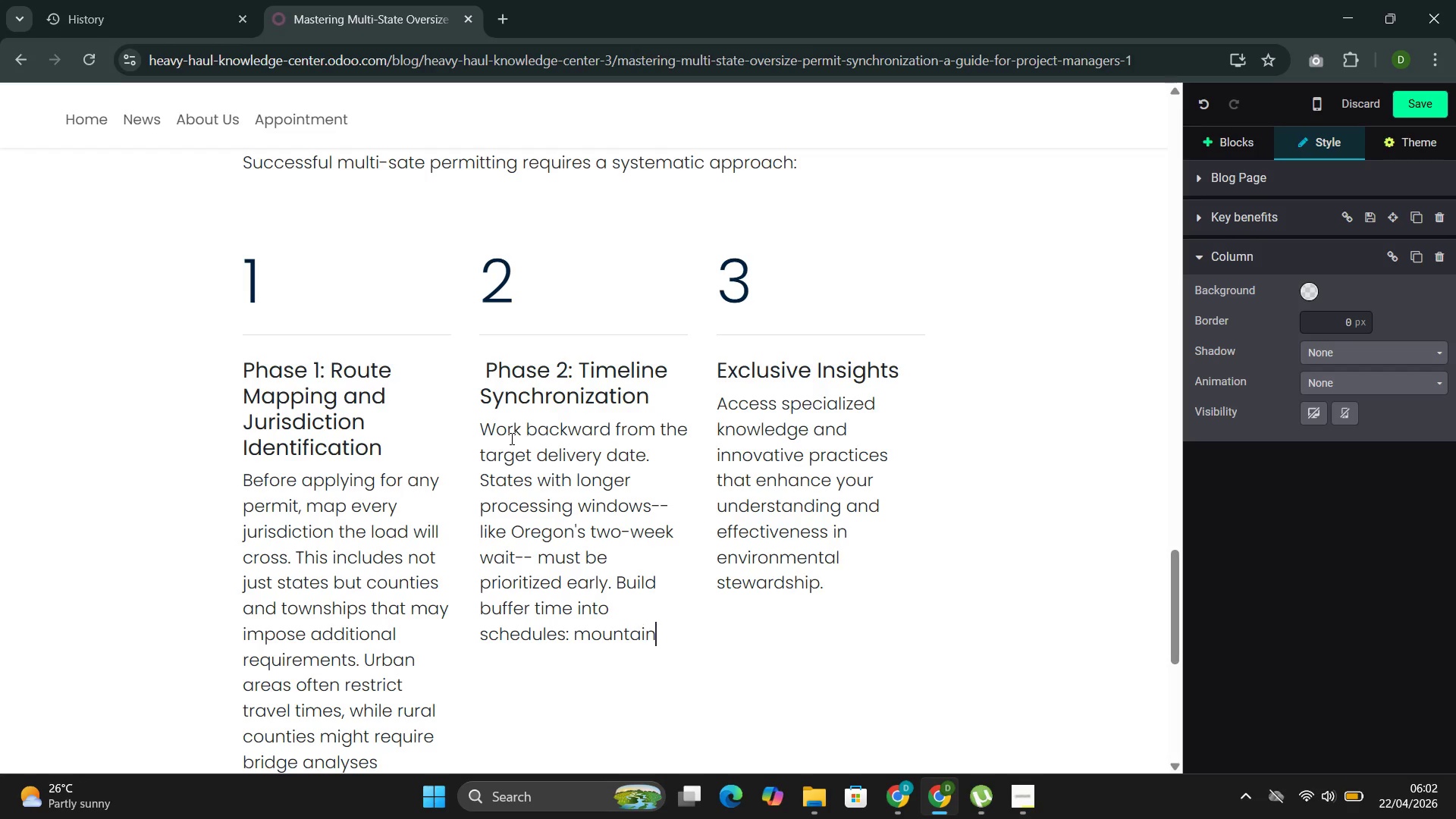 
key(ArrowRight)
 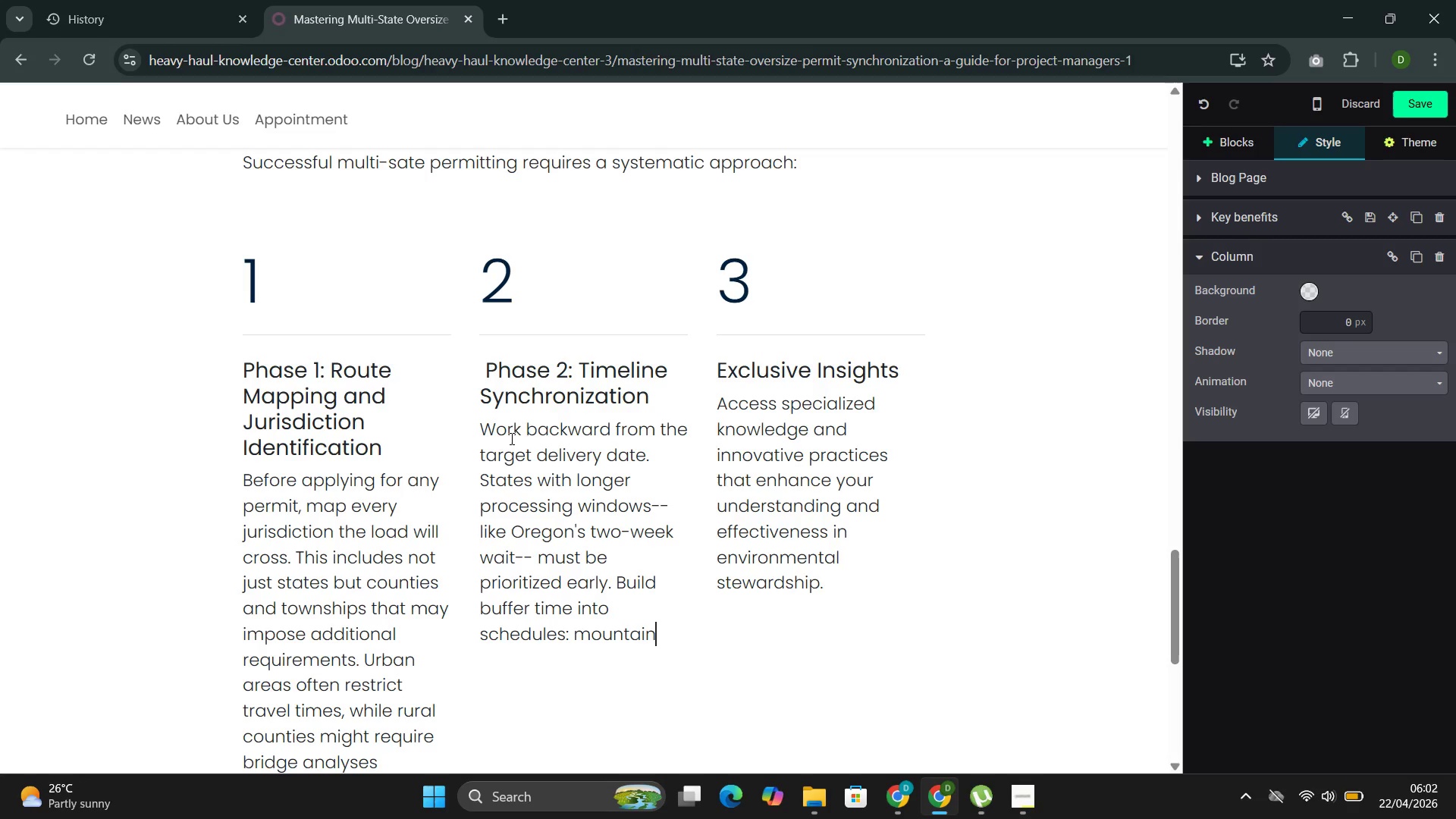 
type( routes may require)
 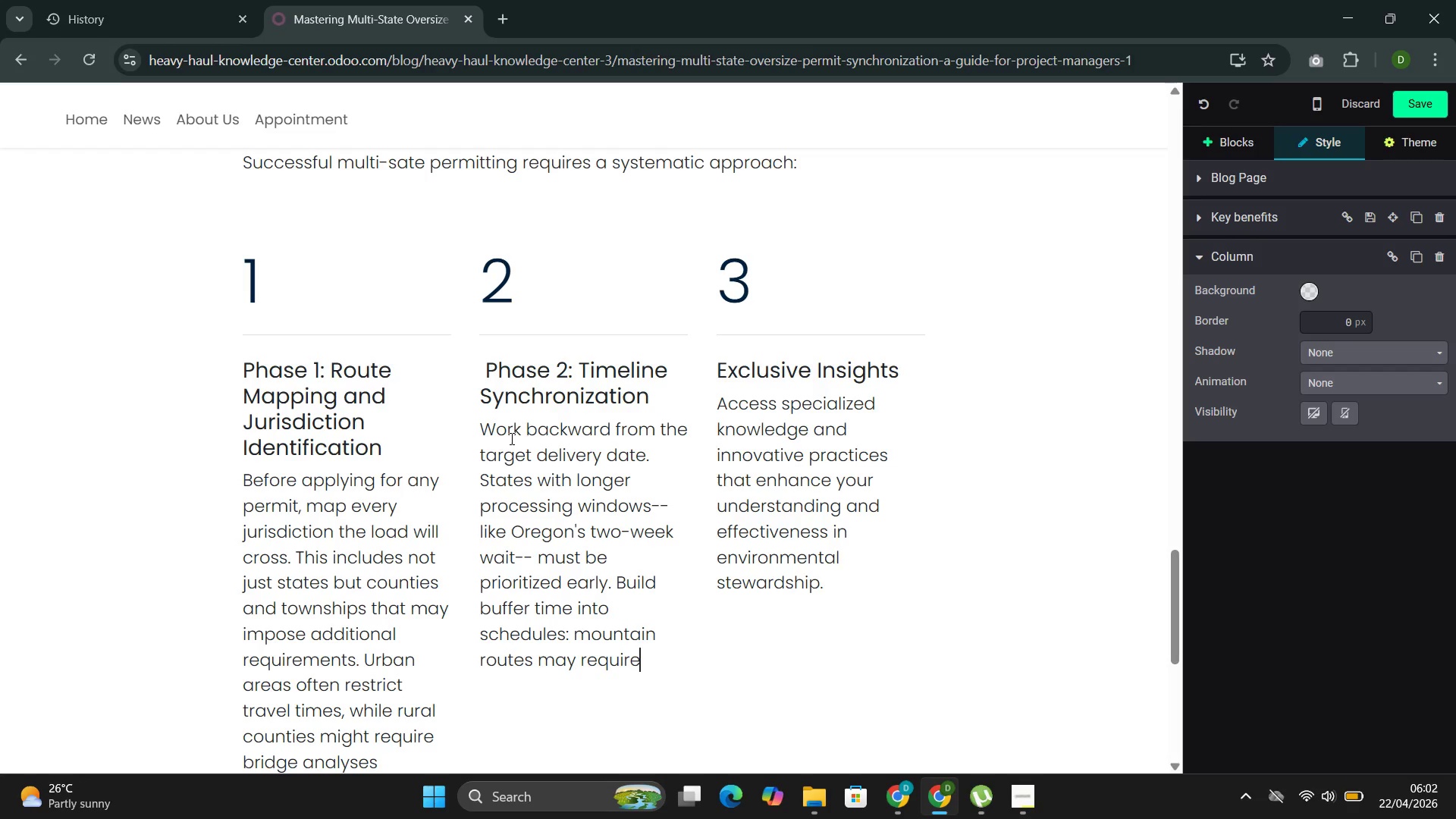 
wait(6.14)
 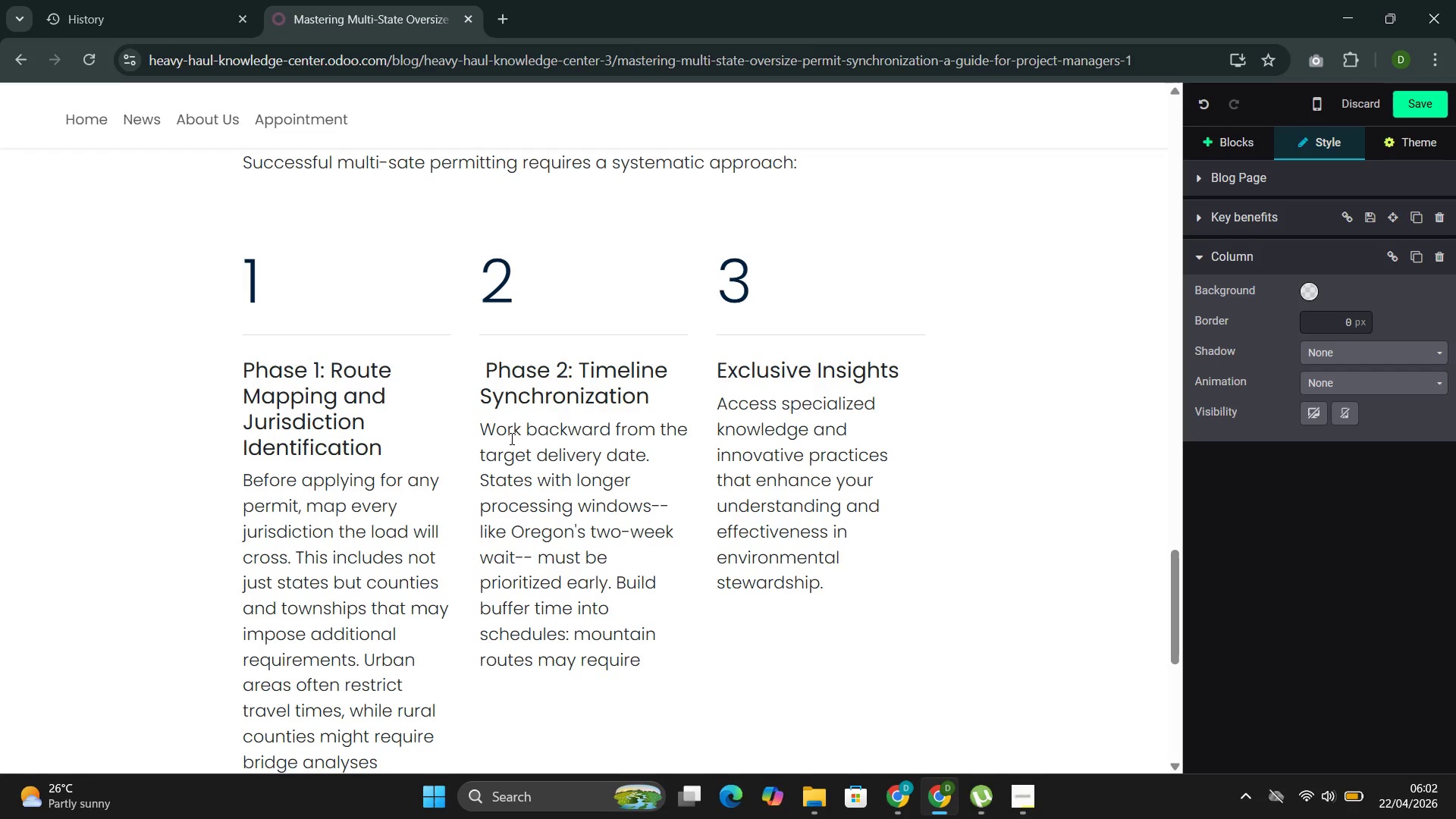 
type( 15% additiiona)
 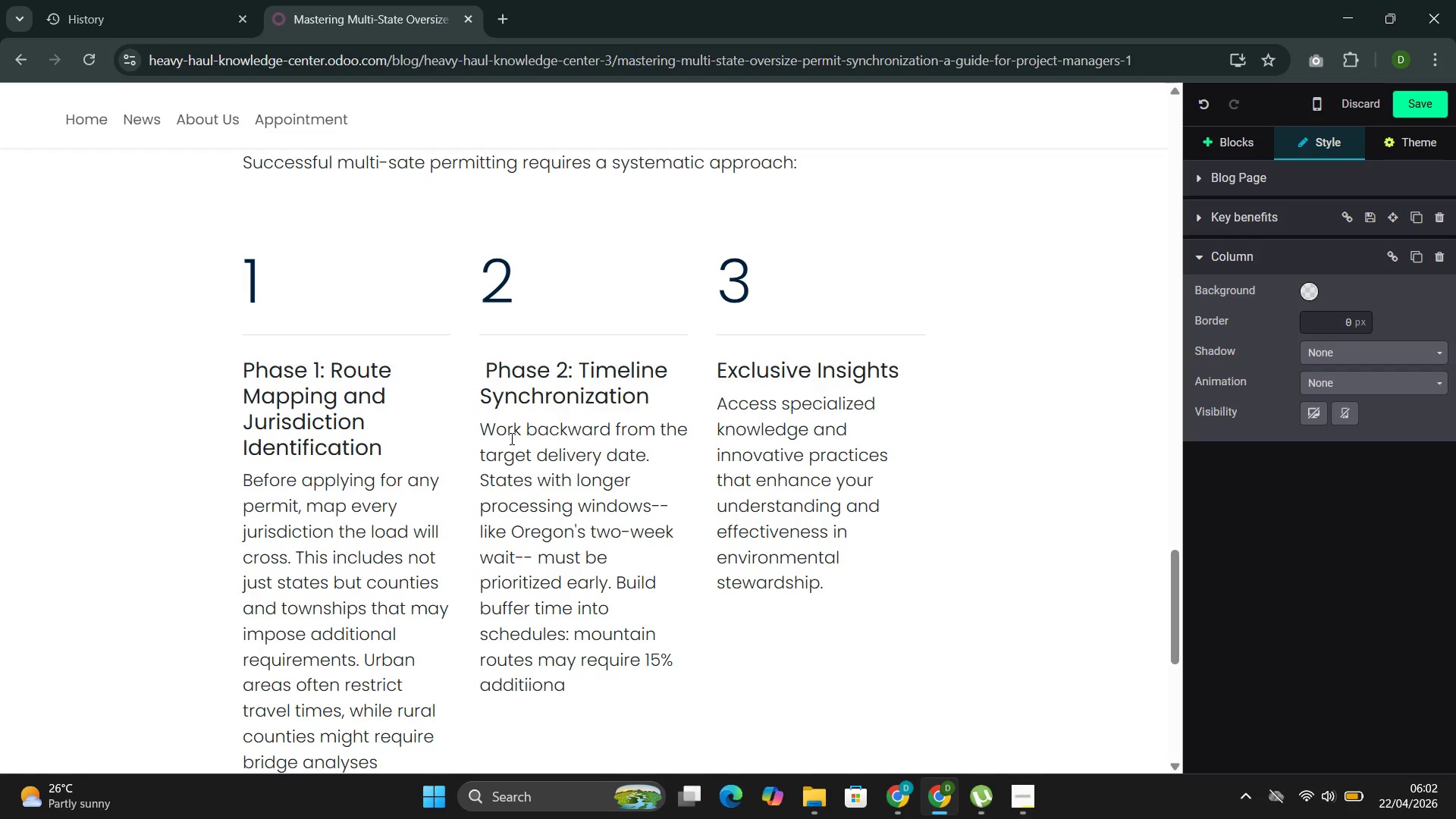 
key(ArrowLeft)
 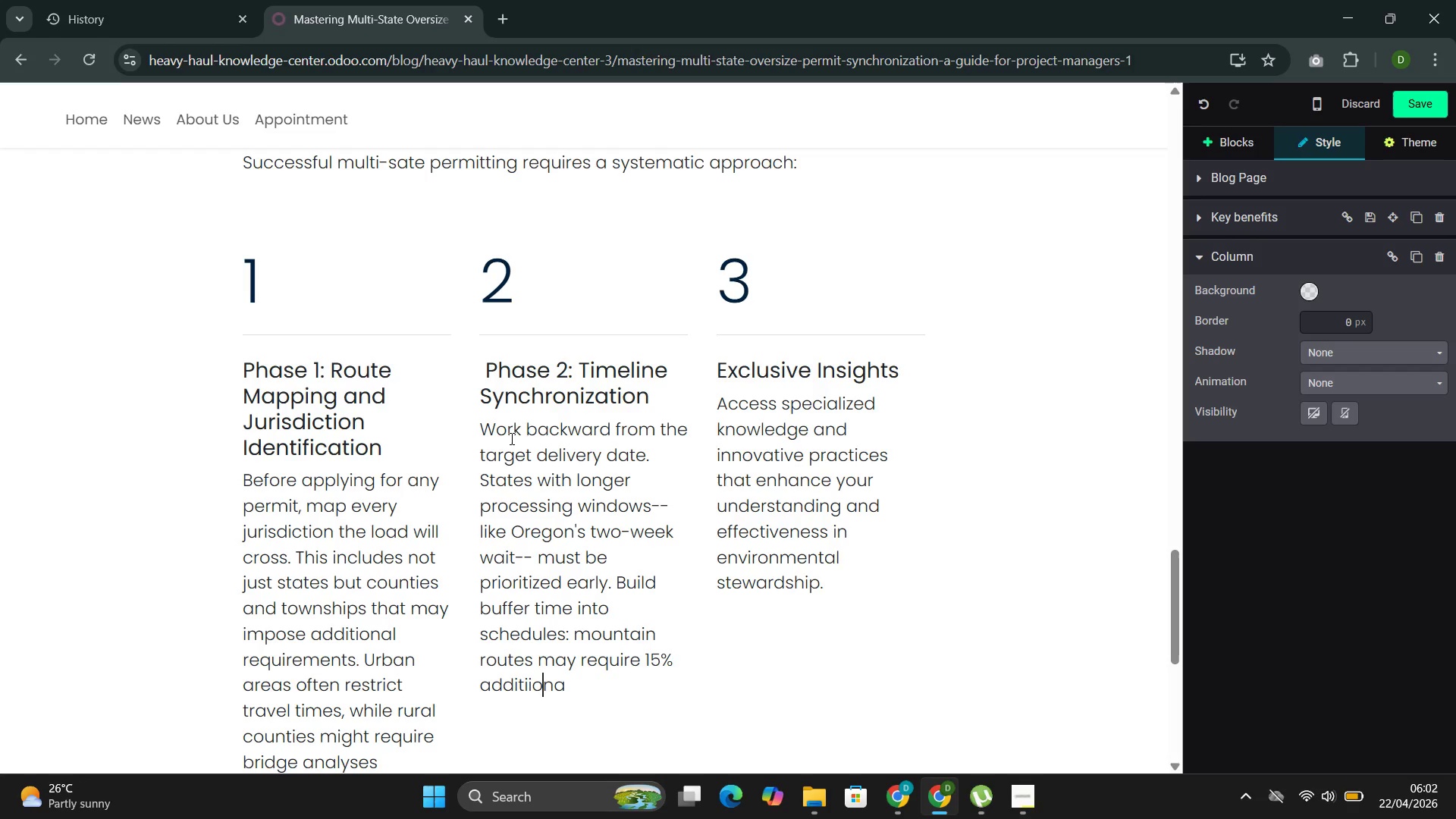 
key(ArrowLeft)
 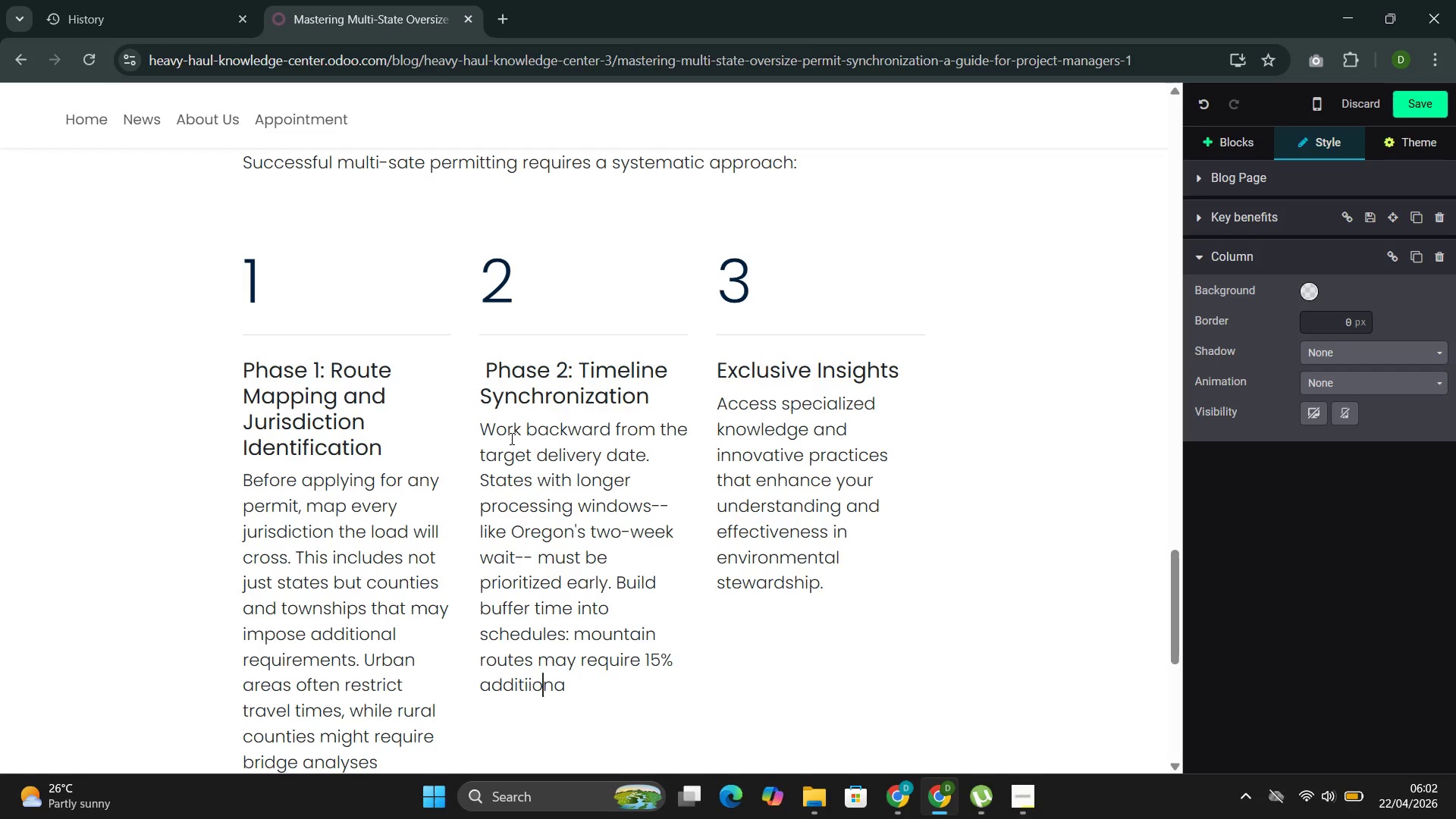 
key(ArrowLeft)
 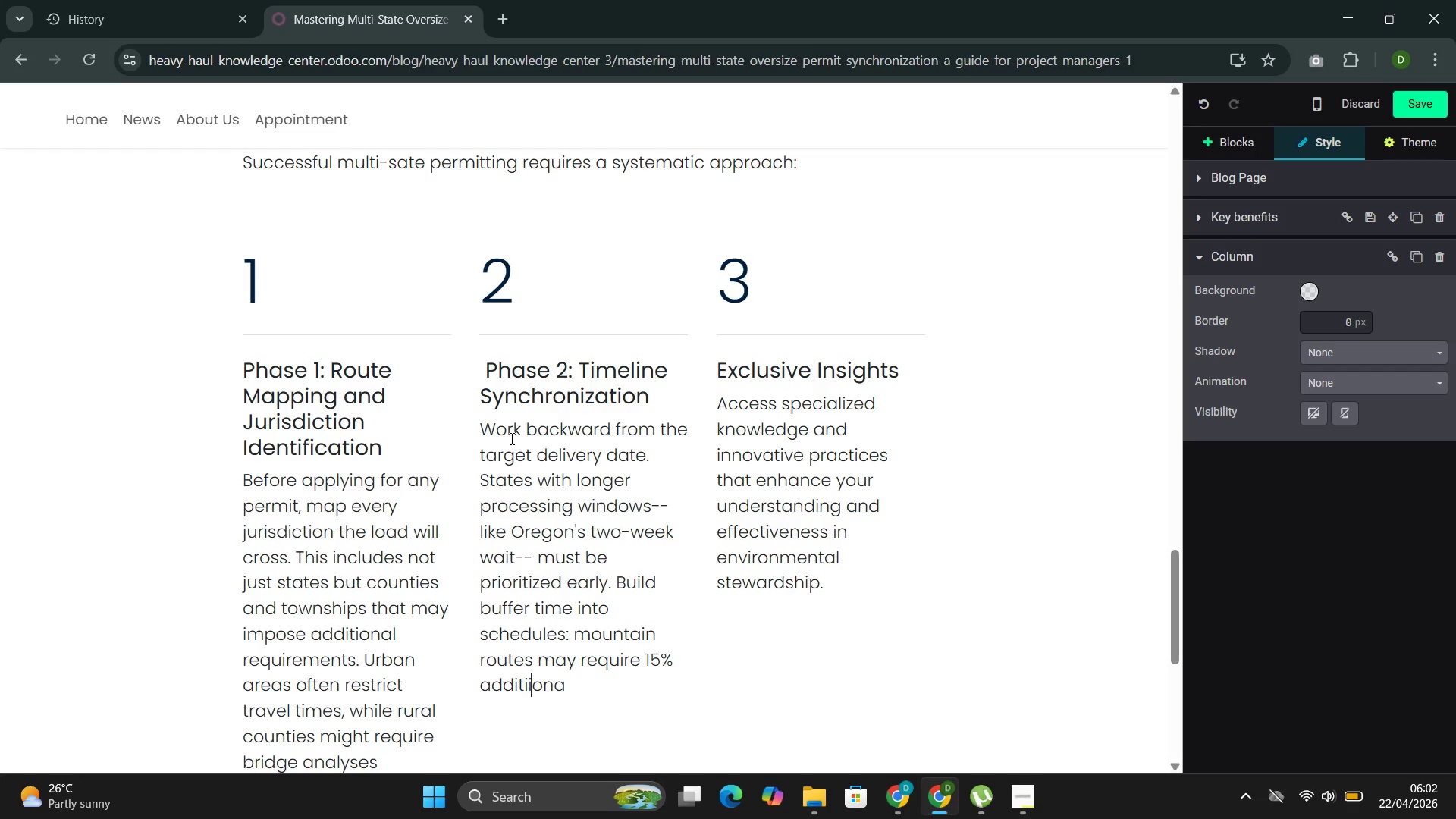 
key(ArrowLeft)
 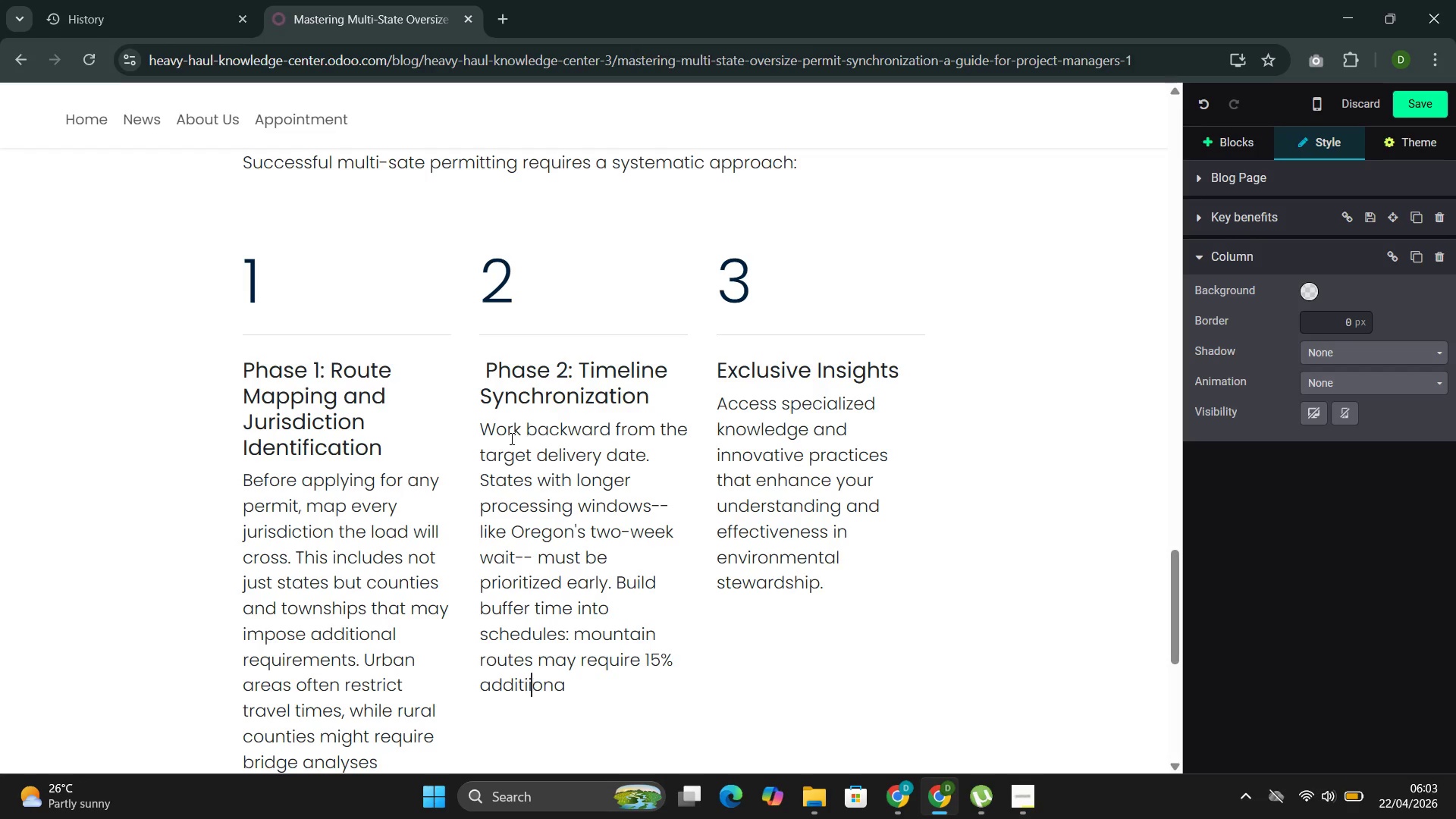 
key(ArrowRight)
 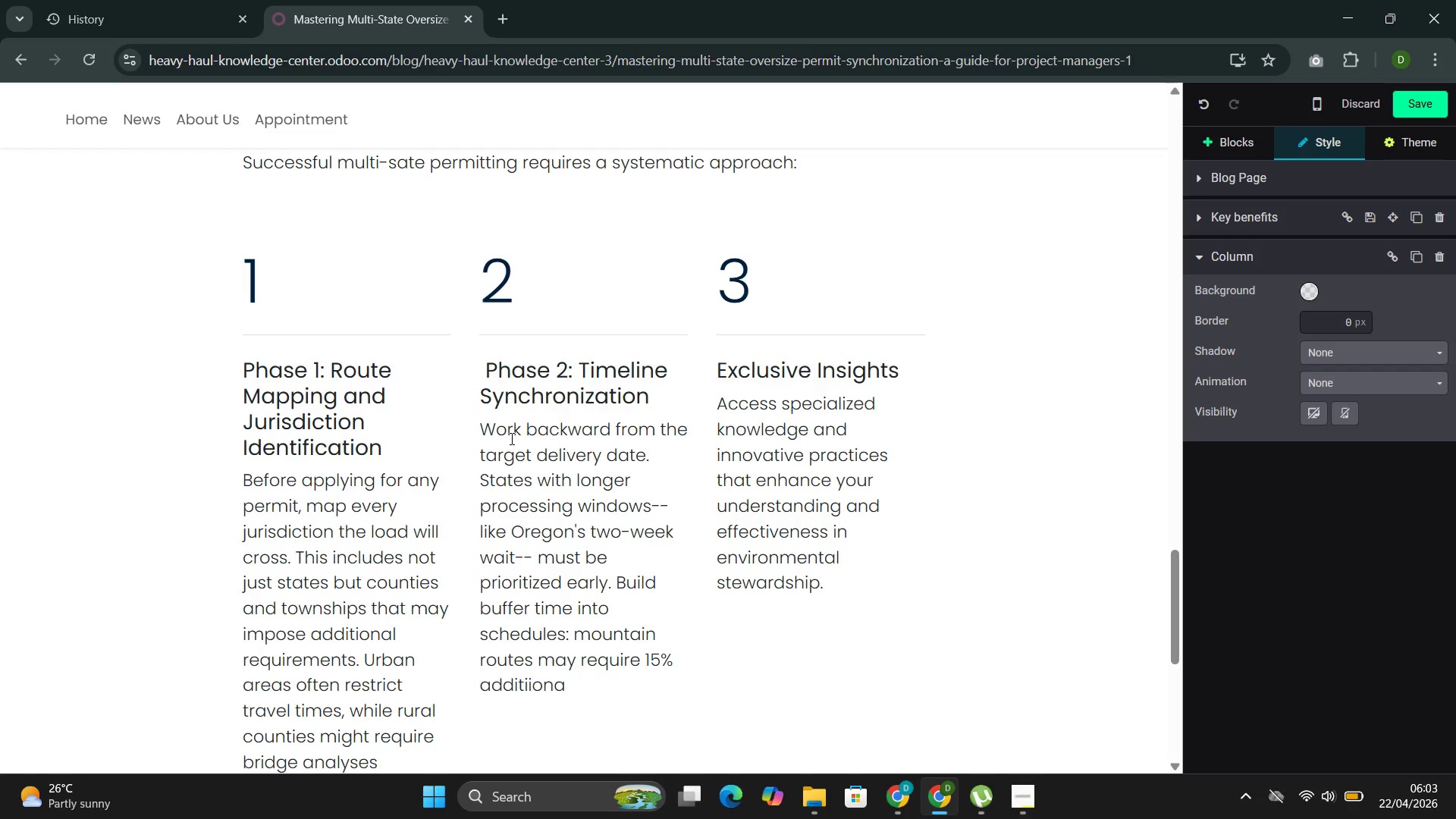 
key(Backspace)
 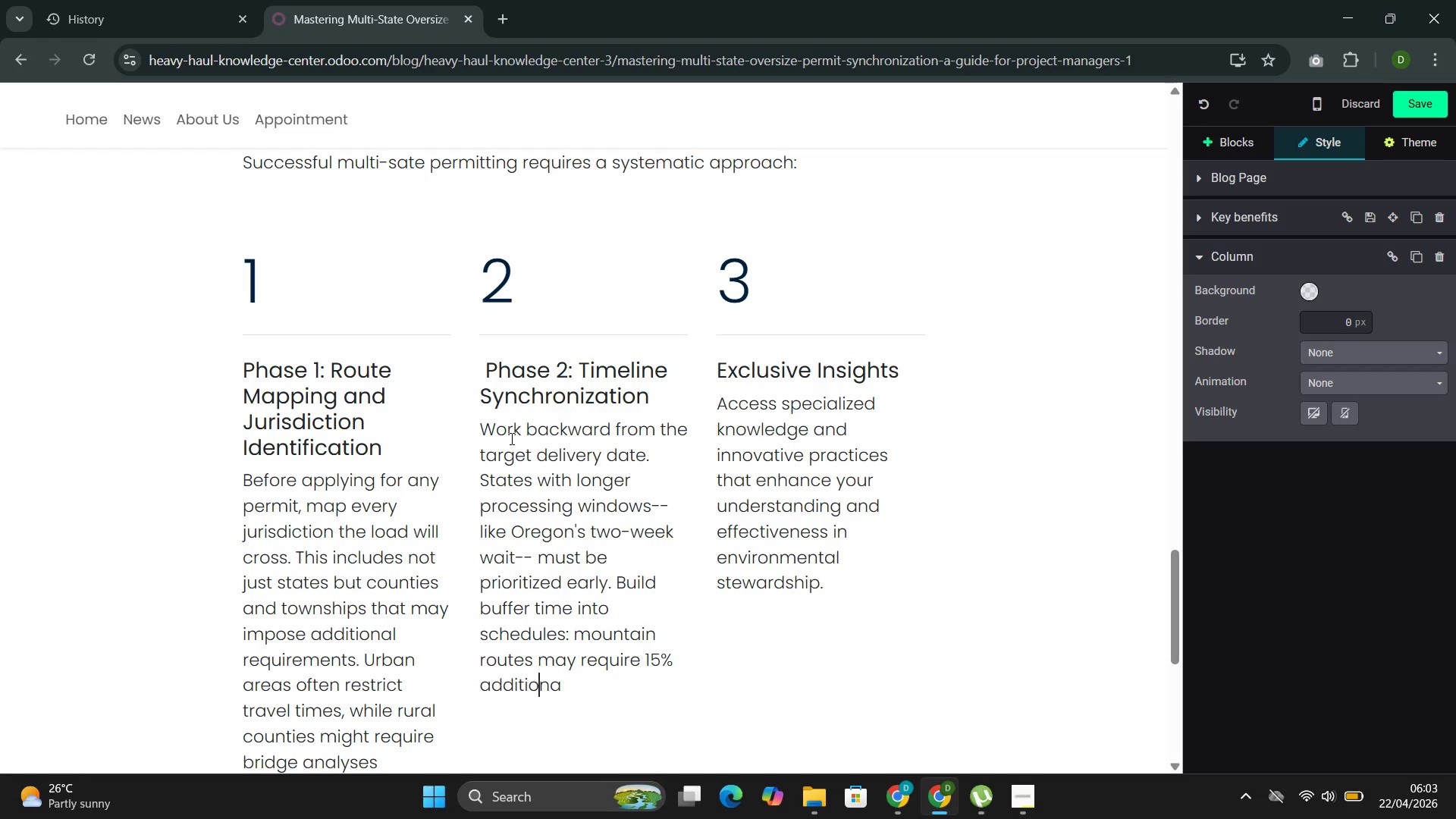 
key(ArrowRight)
 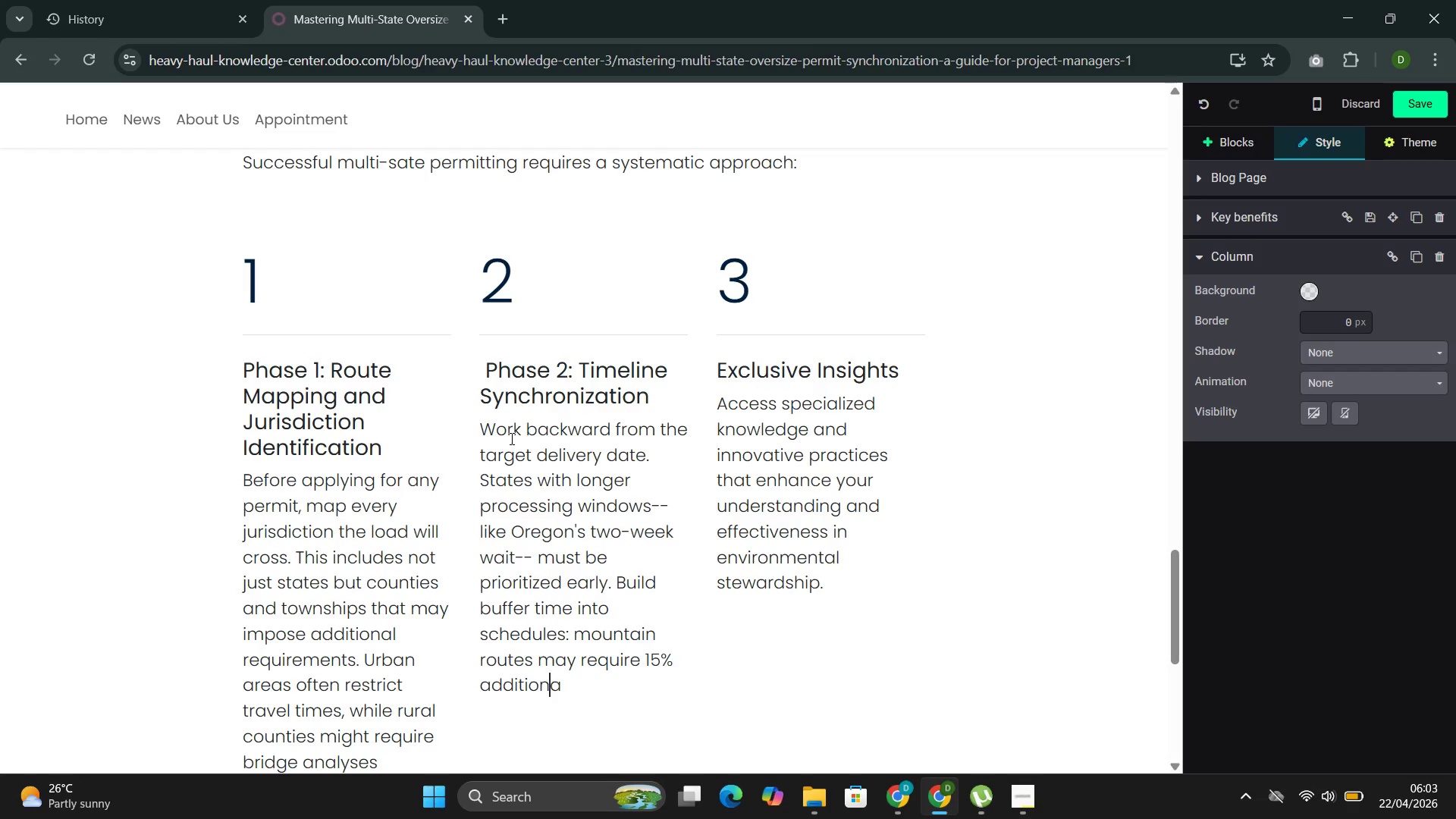 
key(ArrowRight)
 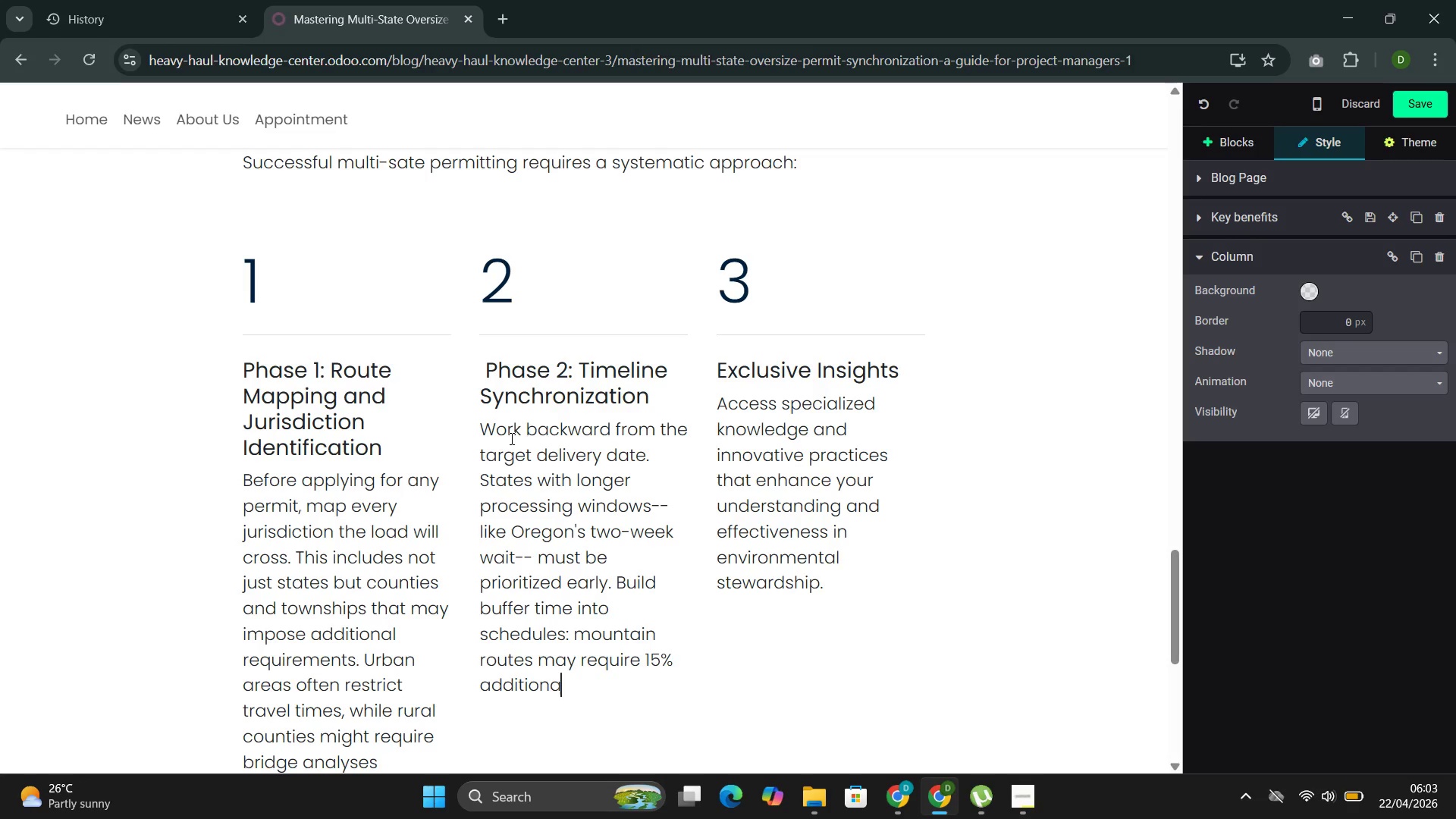 
key(ArrowRight)
 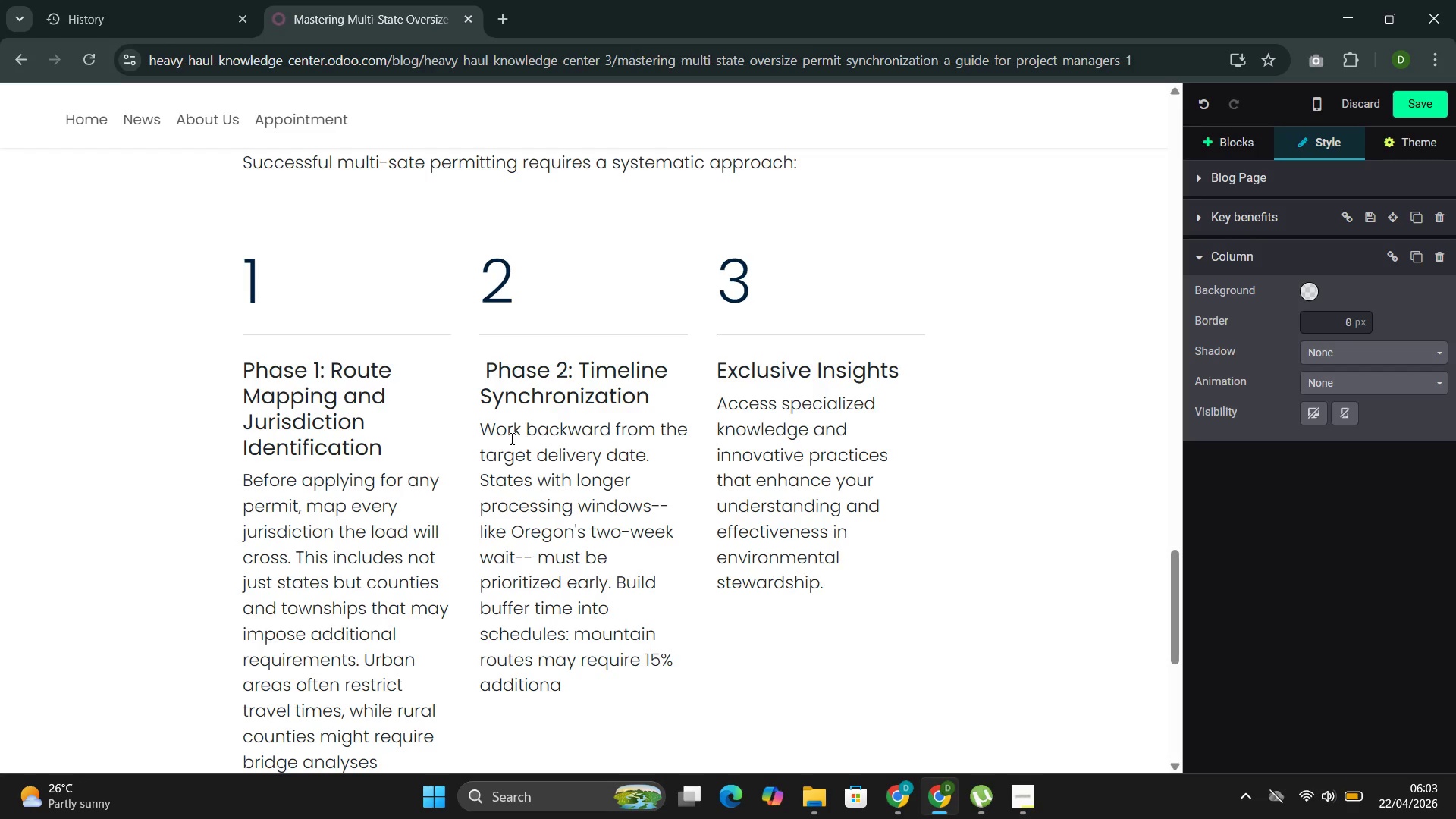 
type(l days for escort shor)
 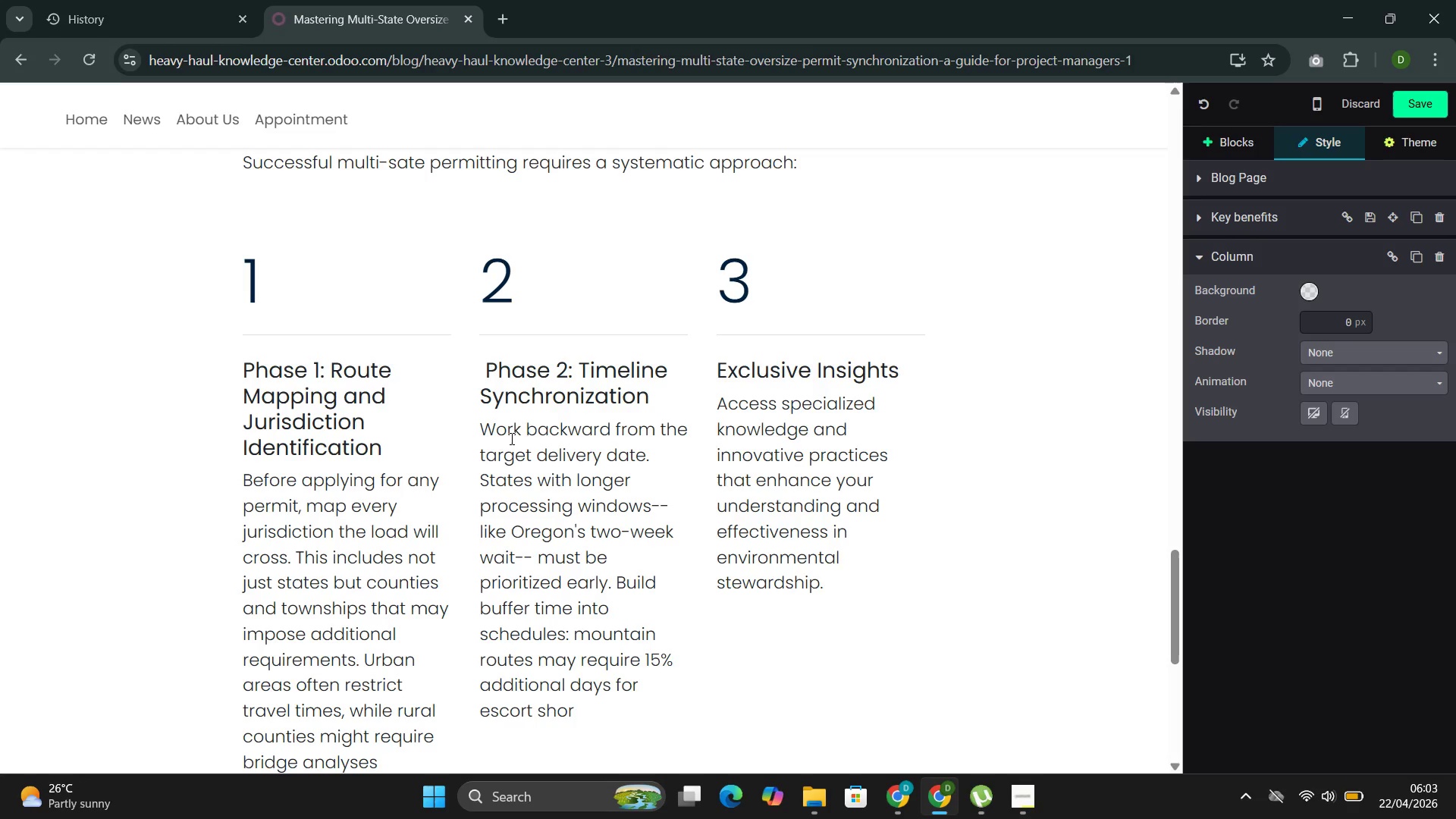 
type(tages and sudden weatherv)
key(Backspace)
type( eb)
key(Backspace)
type(vents )
key(Backspace)
type(.)
 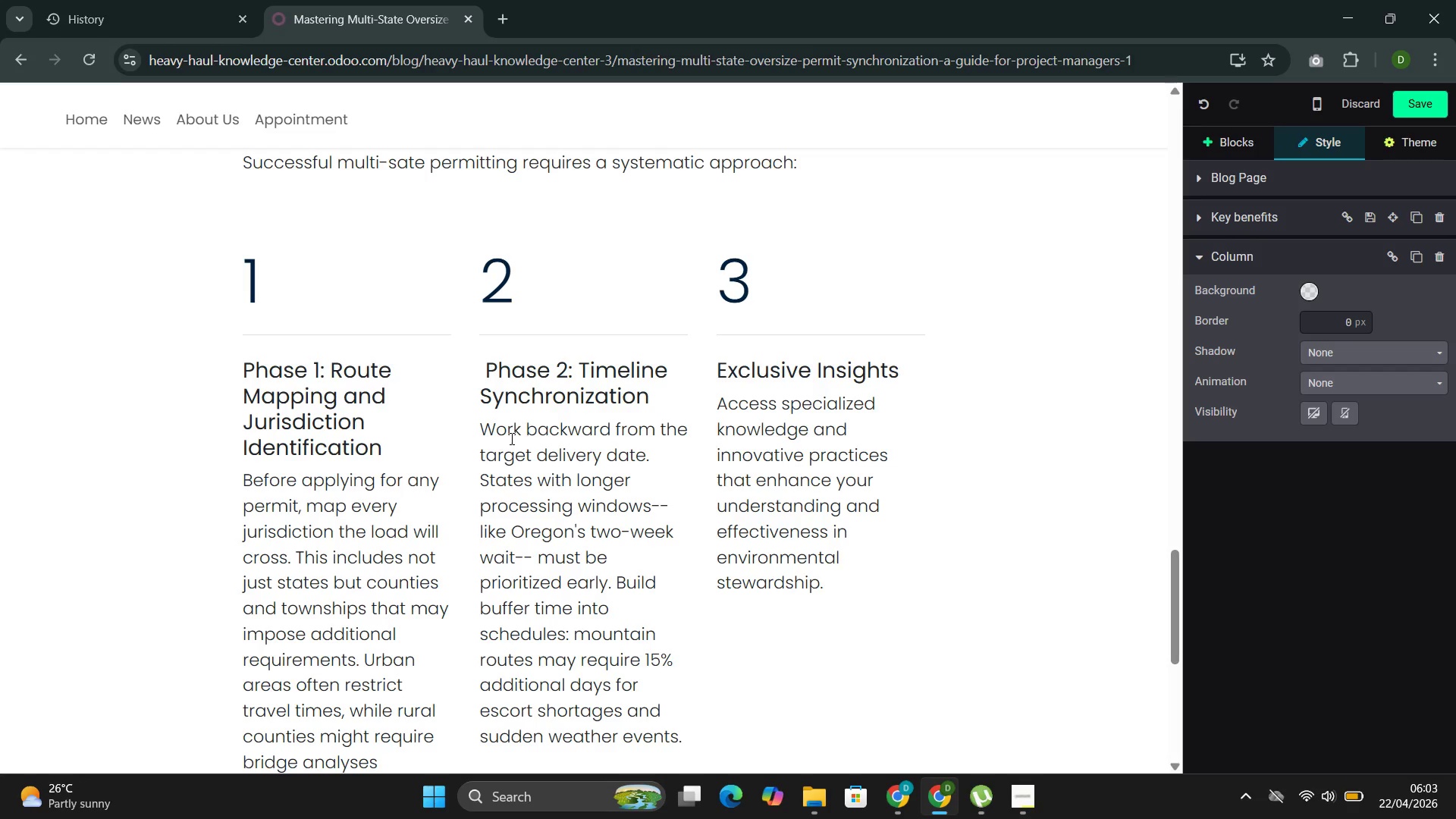 
wait(19.52)
 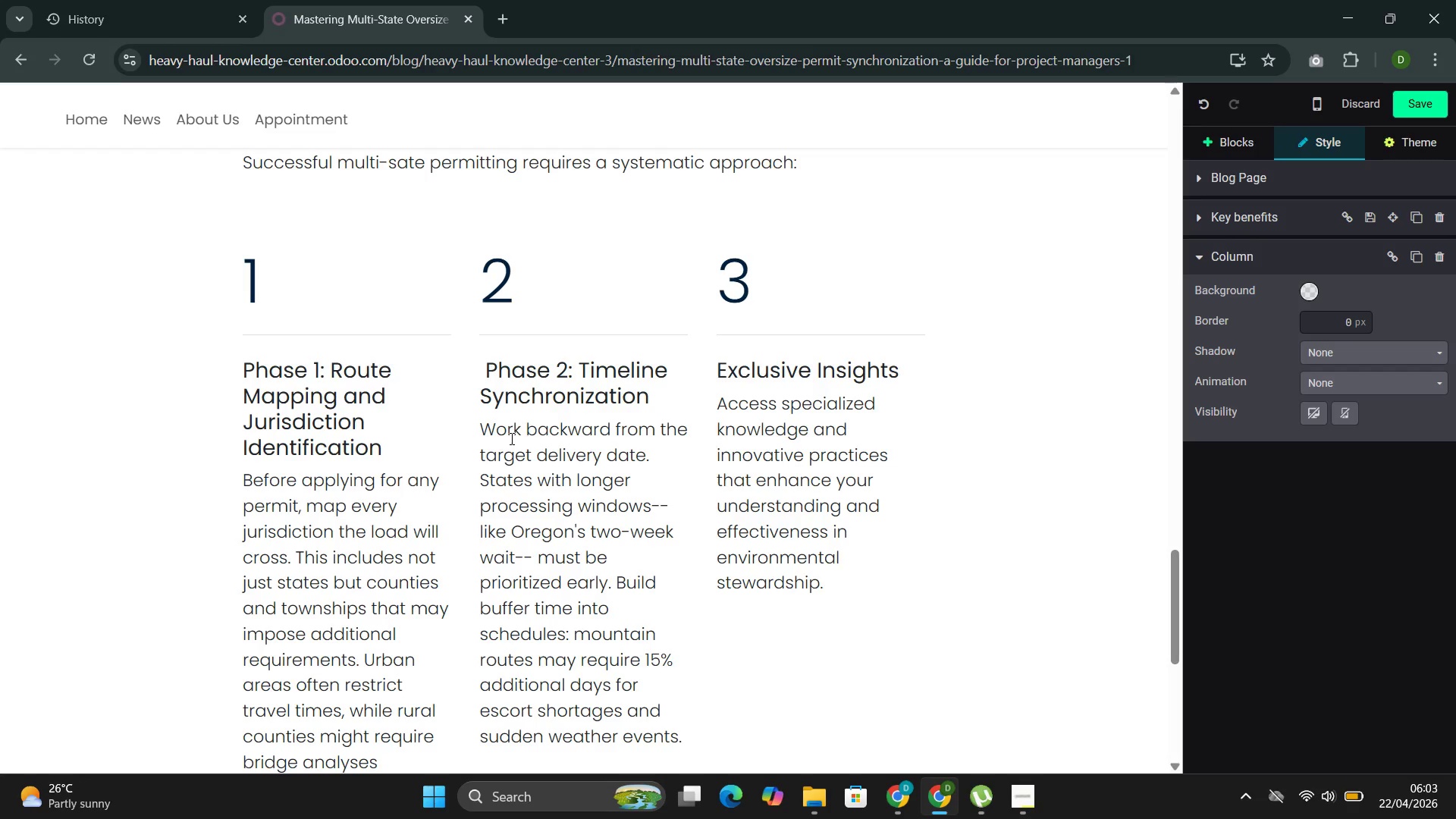 
left_click_drag(start_coordinate=[905, 378], to_coordinate=[736, 373])
 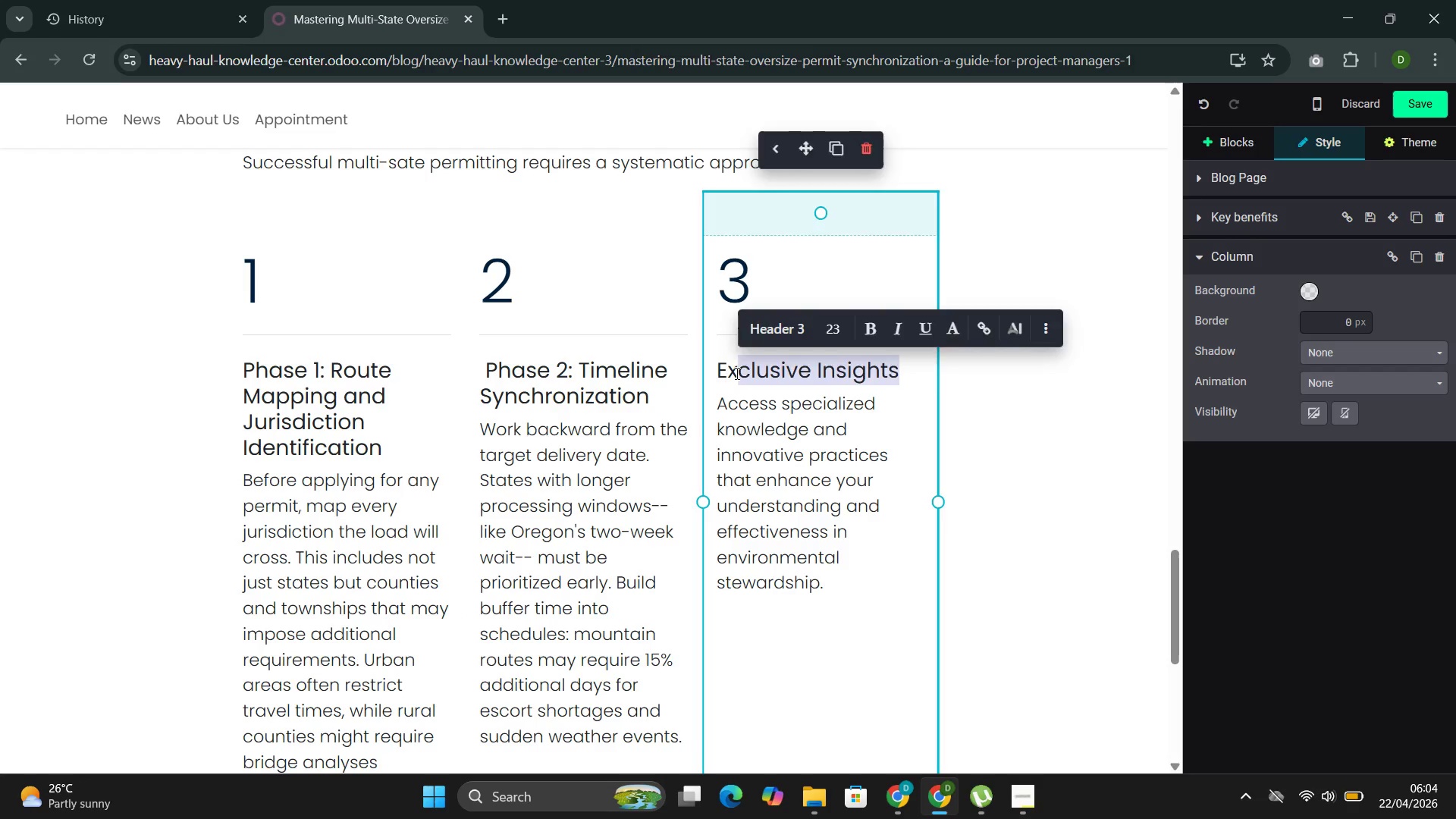 
key(Backspace)
key(Backspace)
key(Backspace)
type(Phase #=)
key(Backspace)
key(Backspace)
type(3: Documentar)
key(Backspace)
type(t)
 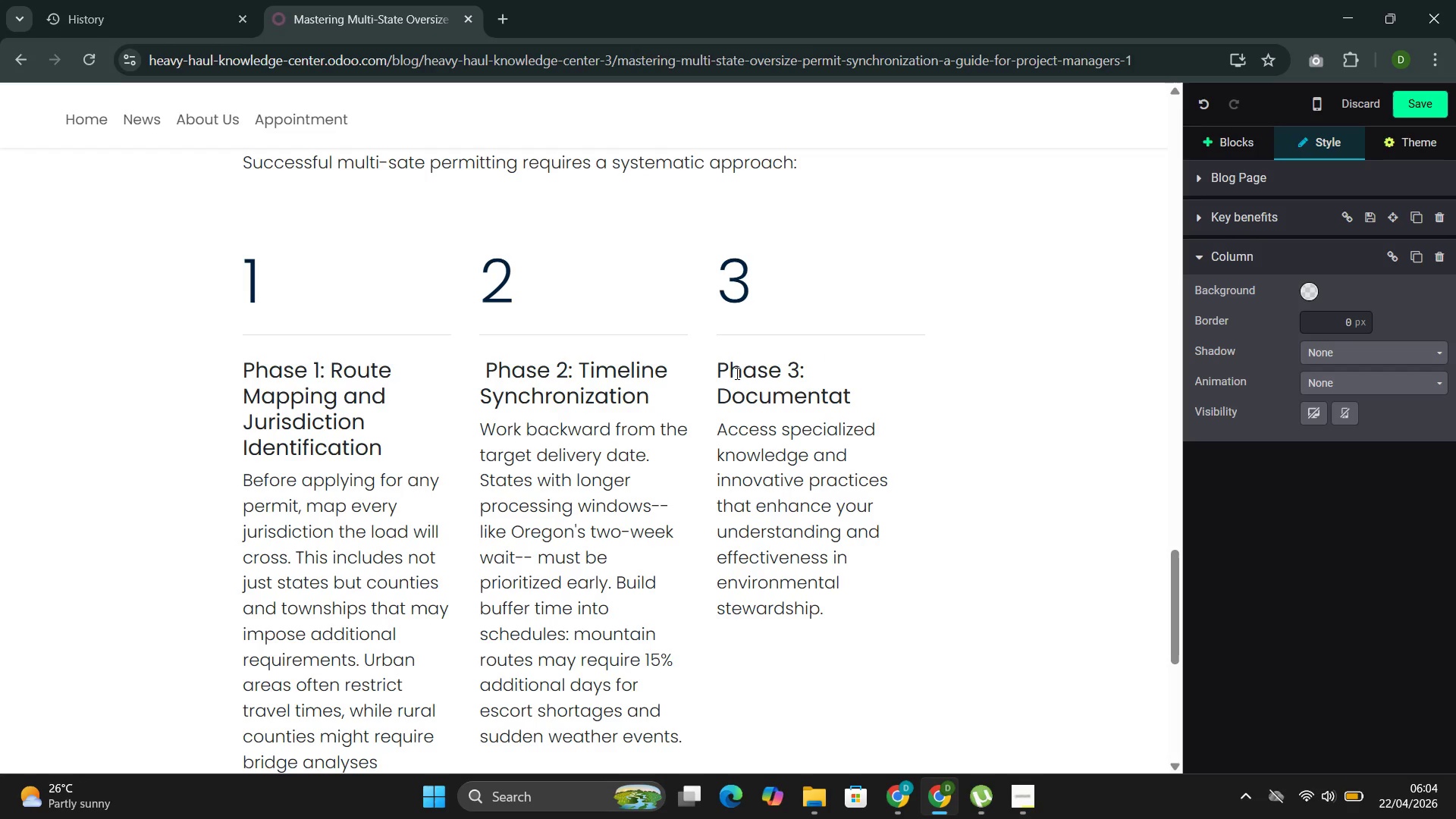 
type(ion Assemblt )
key(Backspace)
key(Backspace)
type(y )
 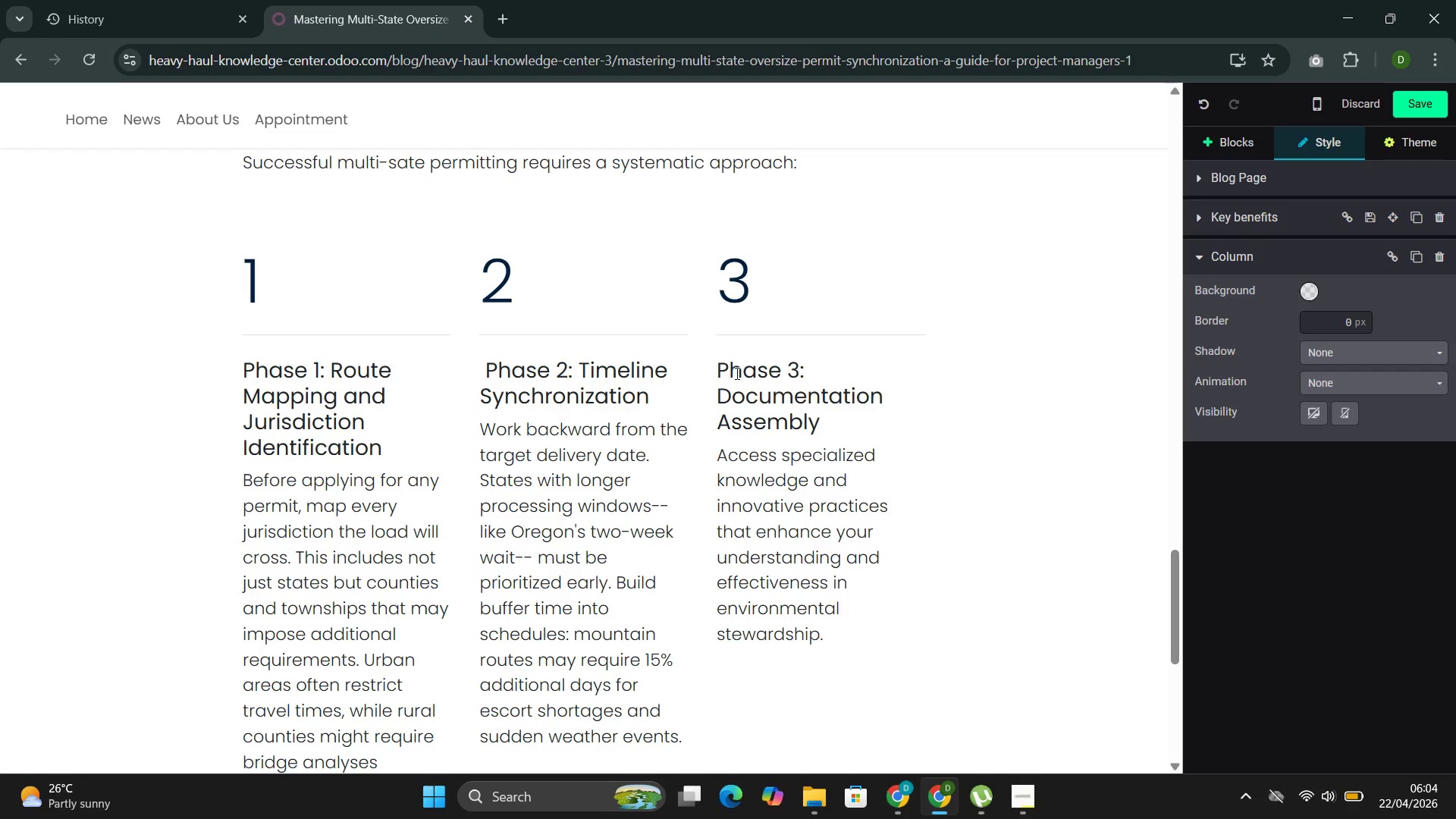 
left_click_drag(start_coordinate=[834, 639], to_coordinate=[727, 451])
 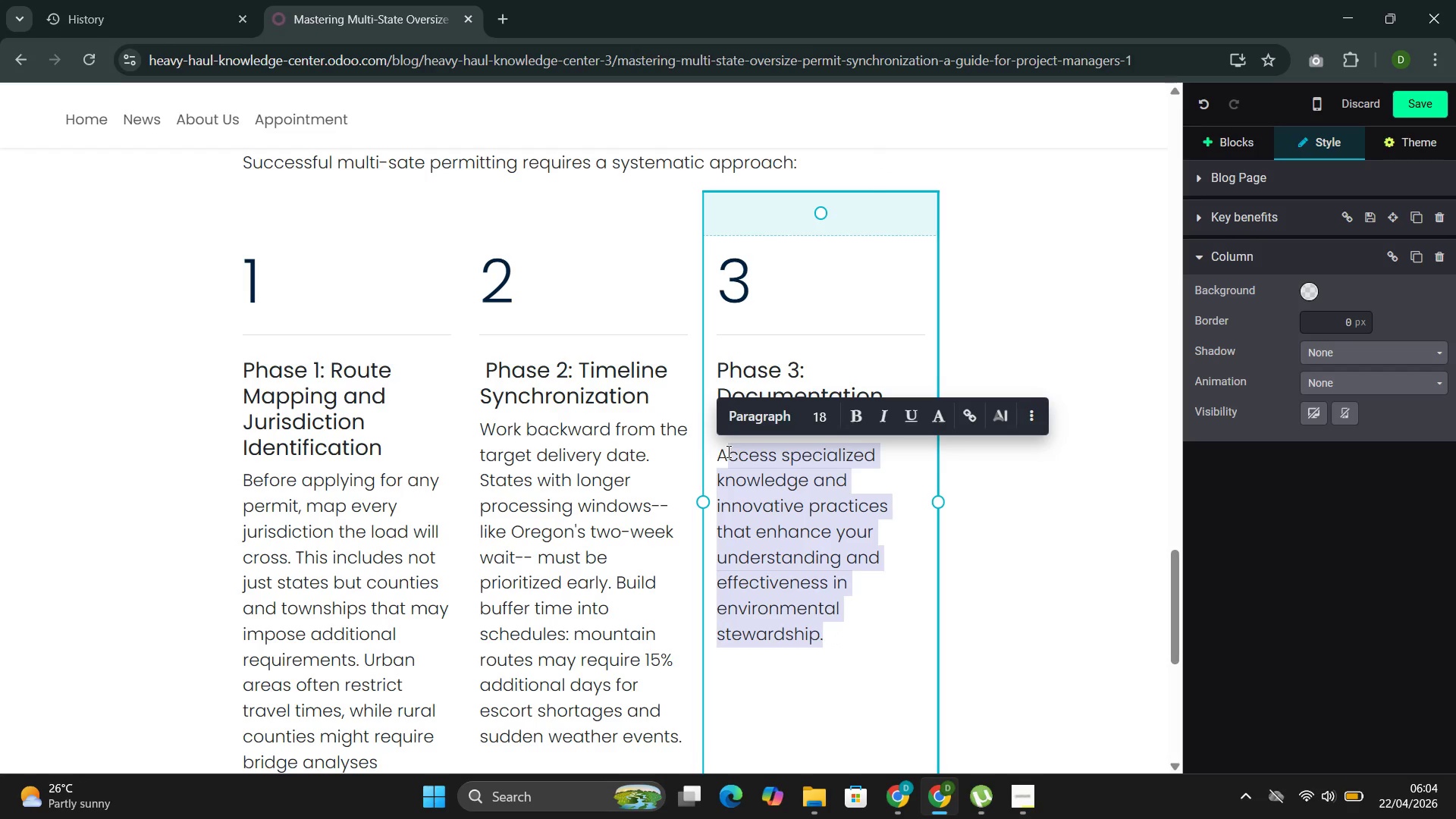 
key(Backspace)
 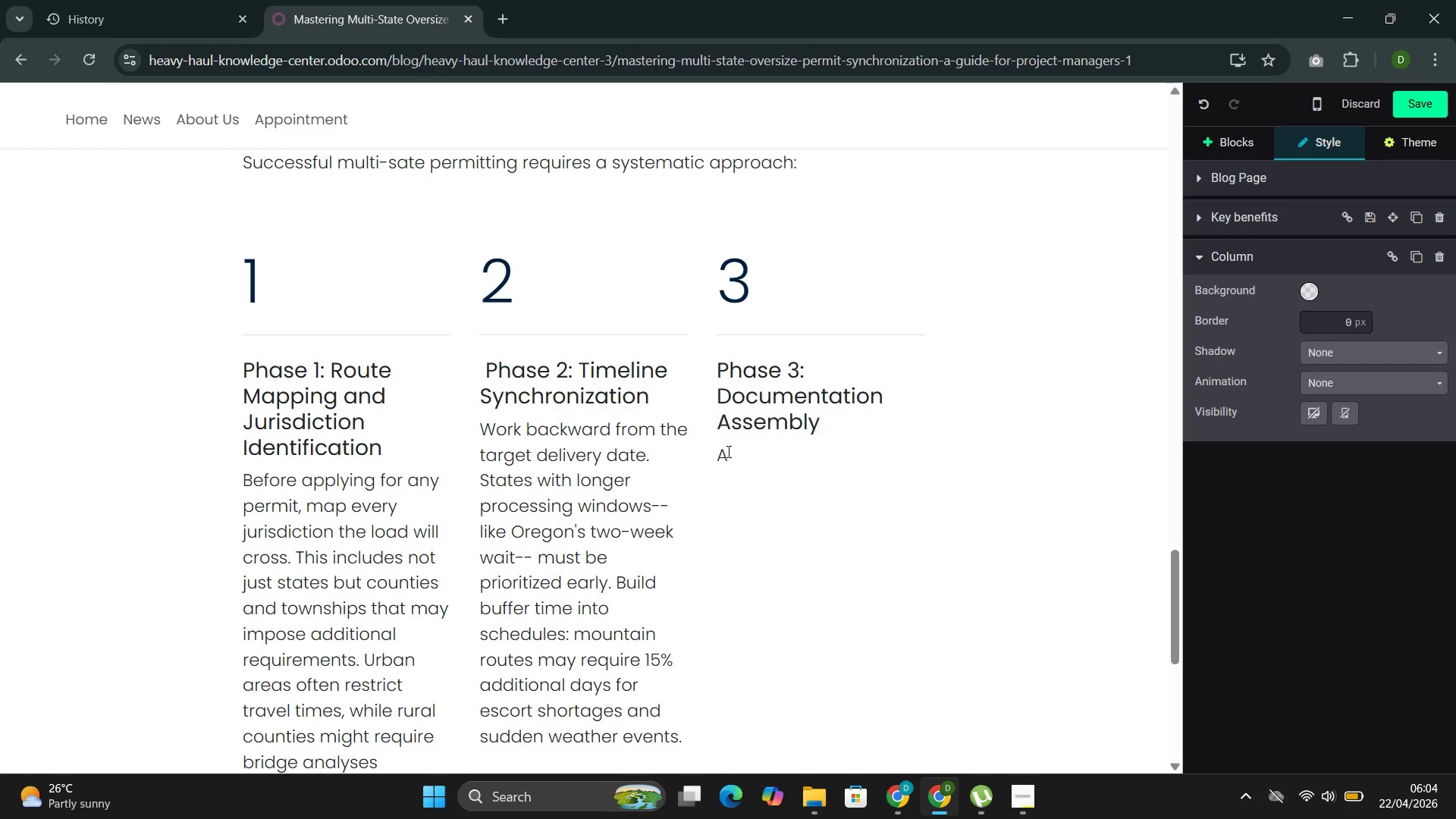 
key(Backspace)
 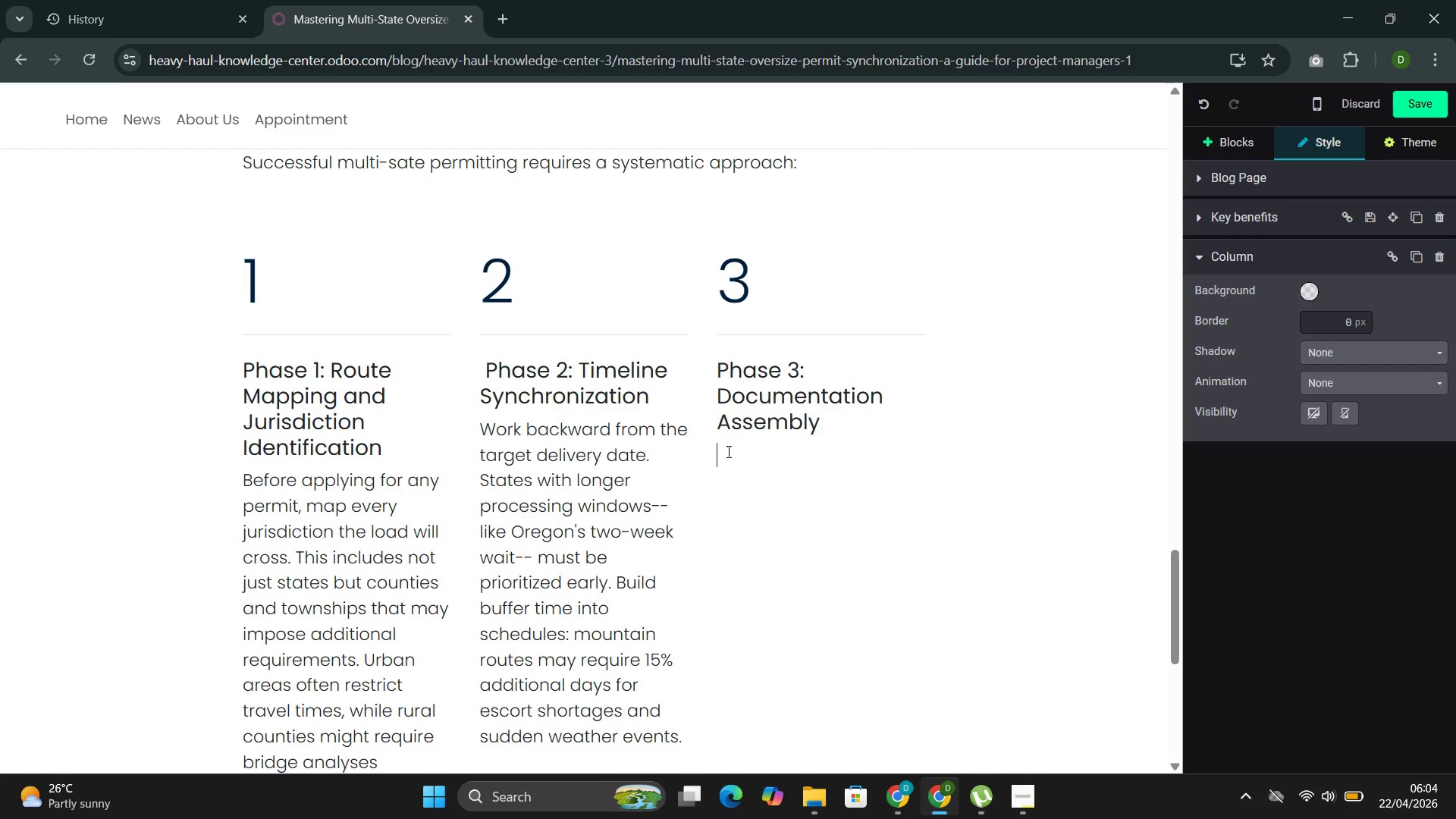 
type(Accura)
 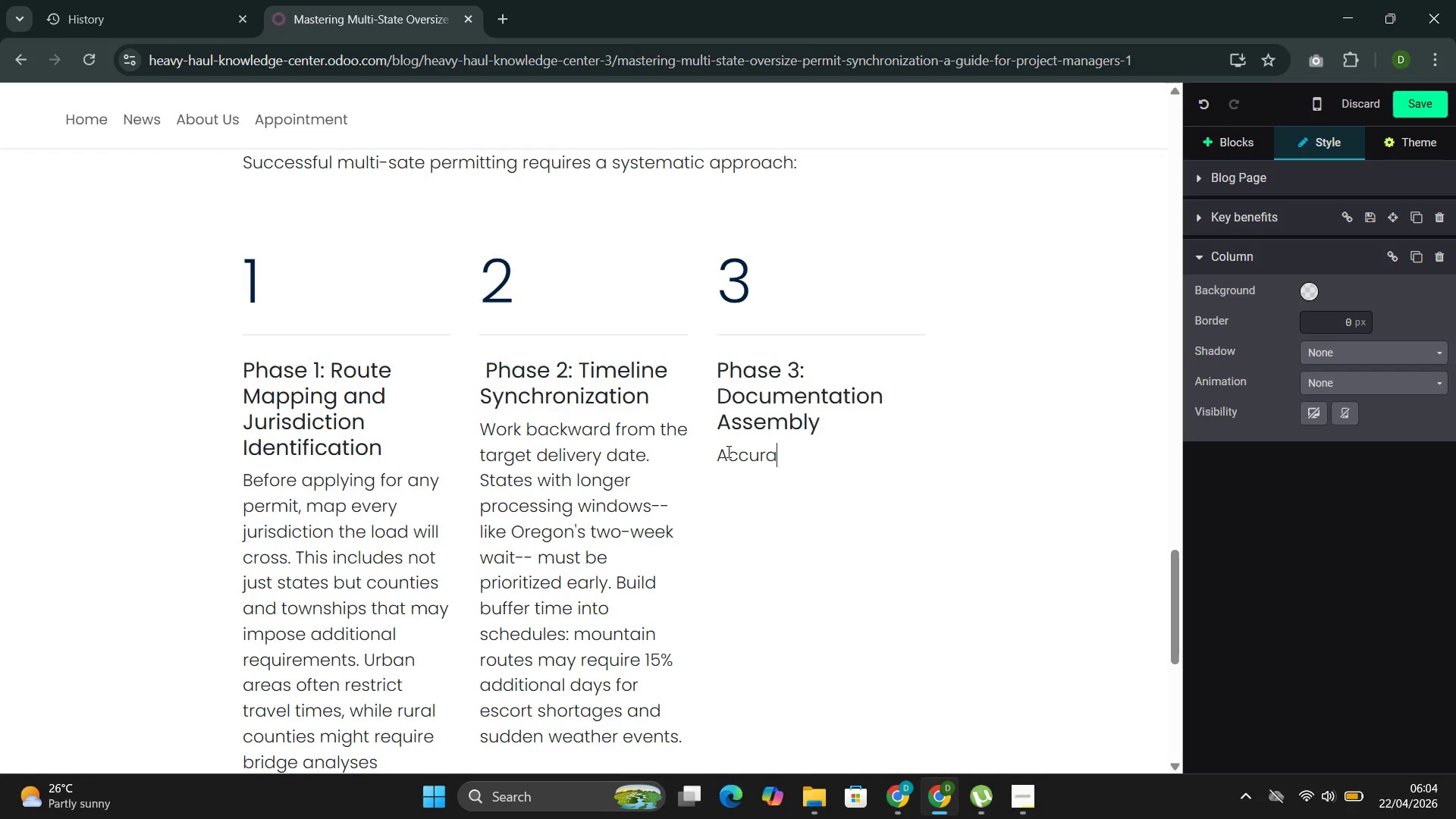 
type(cy make or breaks app)
 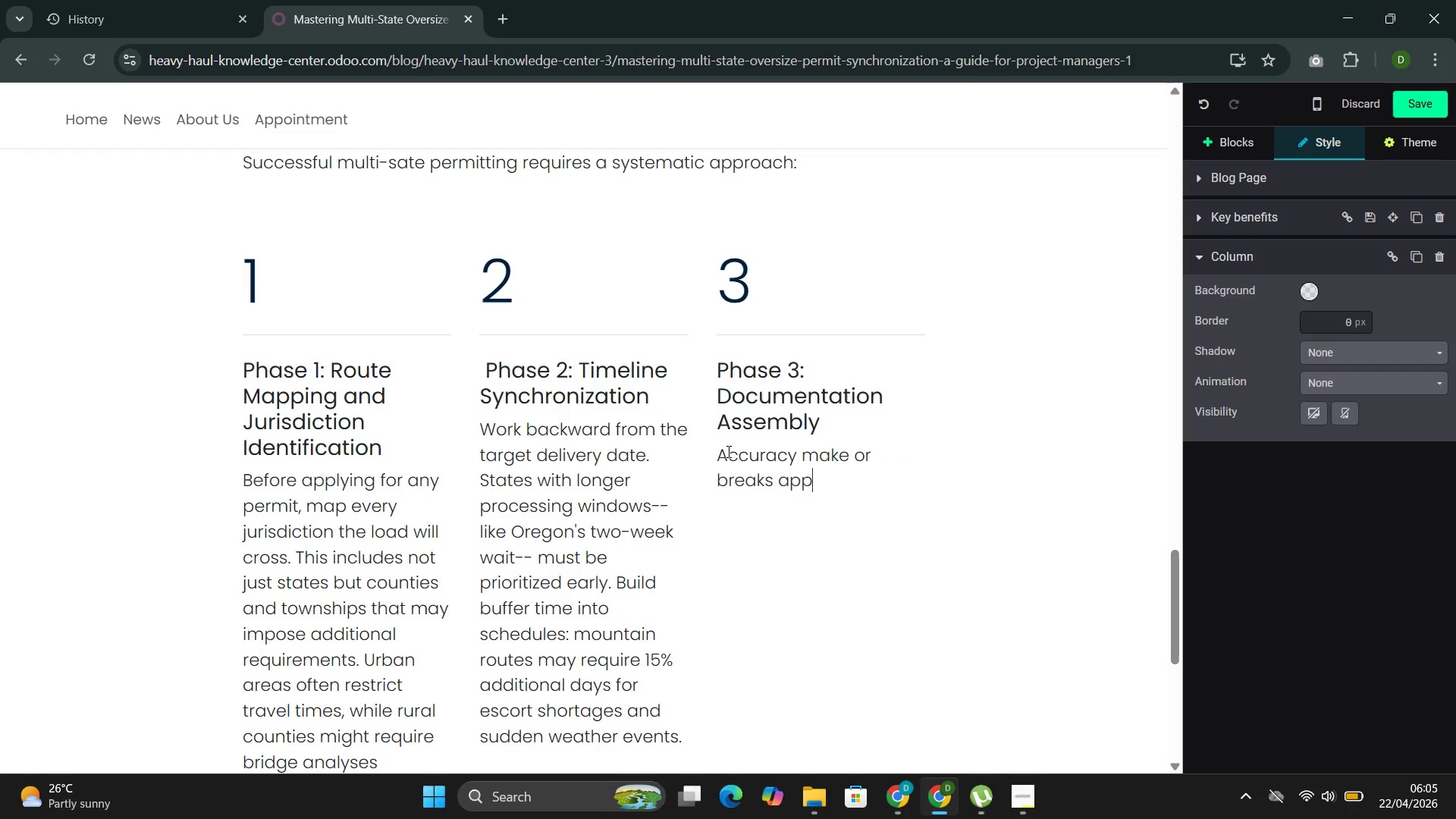 
type(lecatio)
 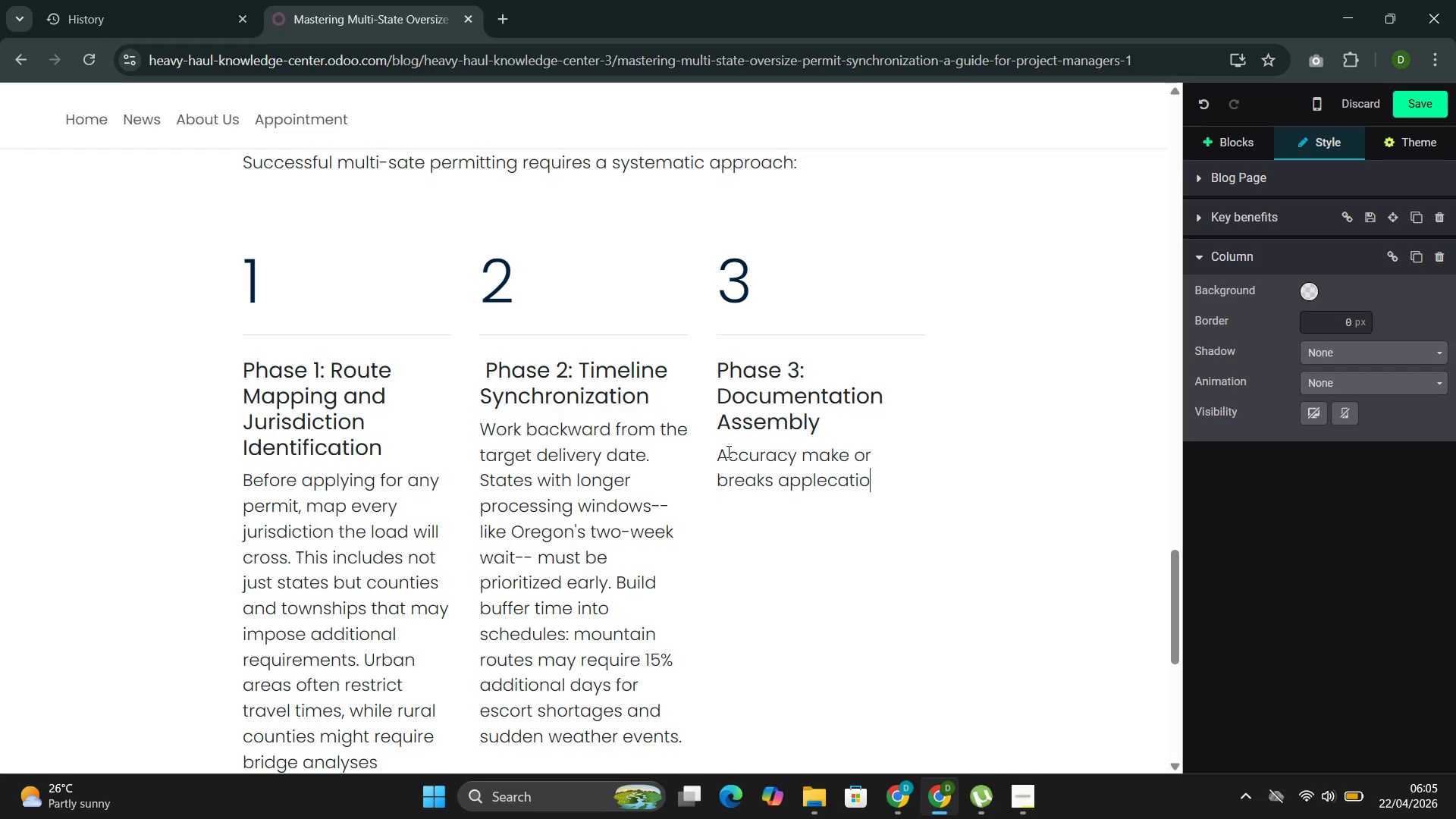 
key(N)
 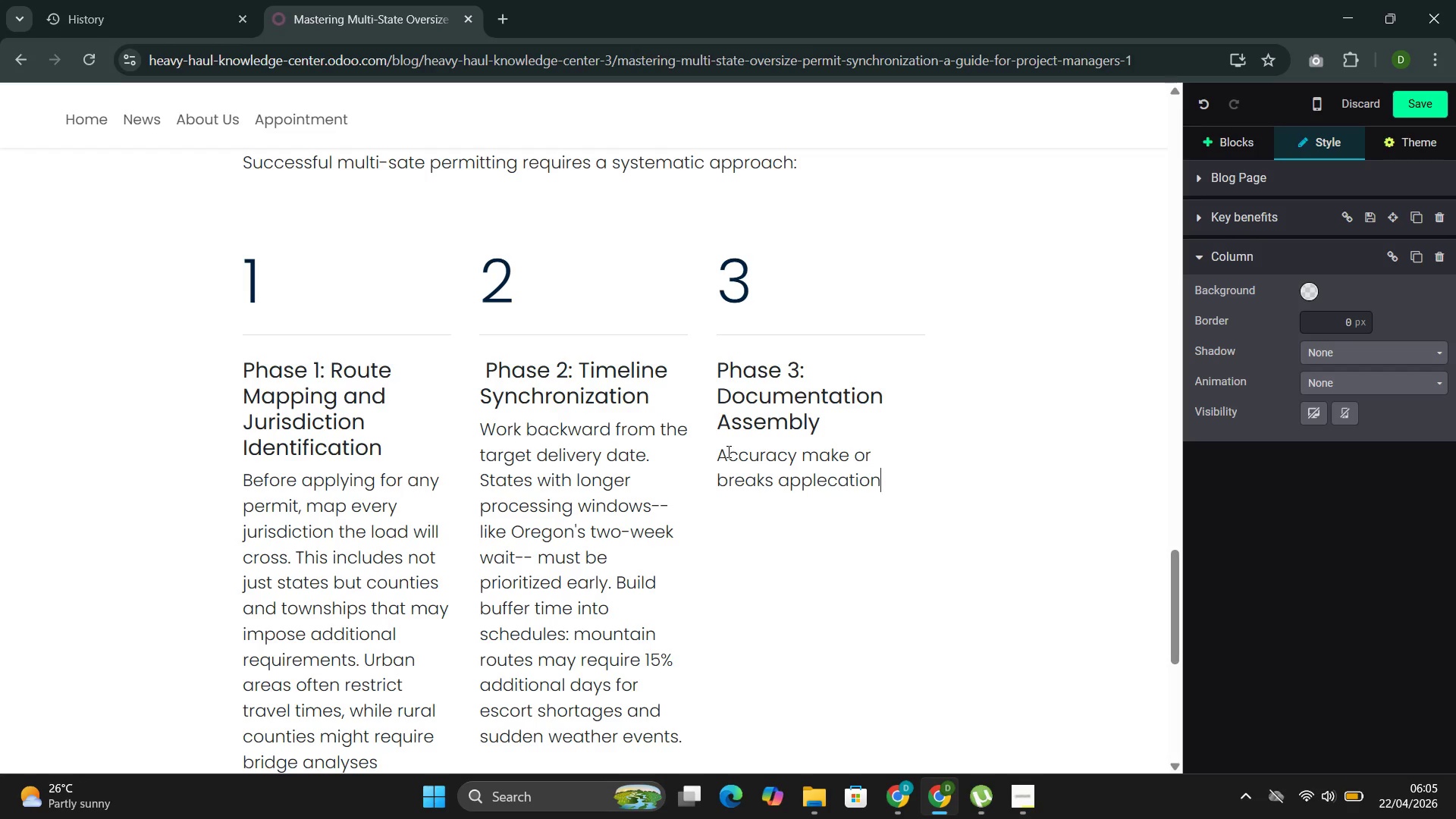 
key(Space)
 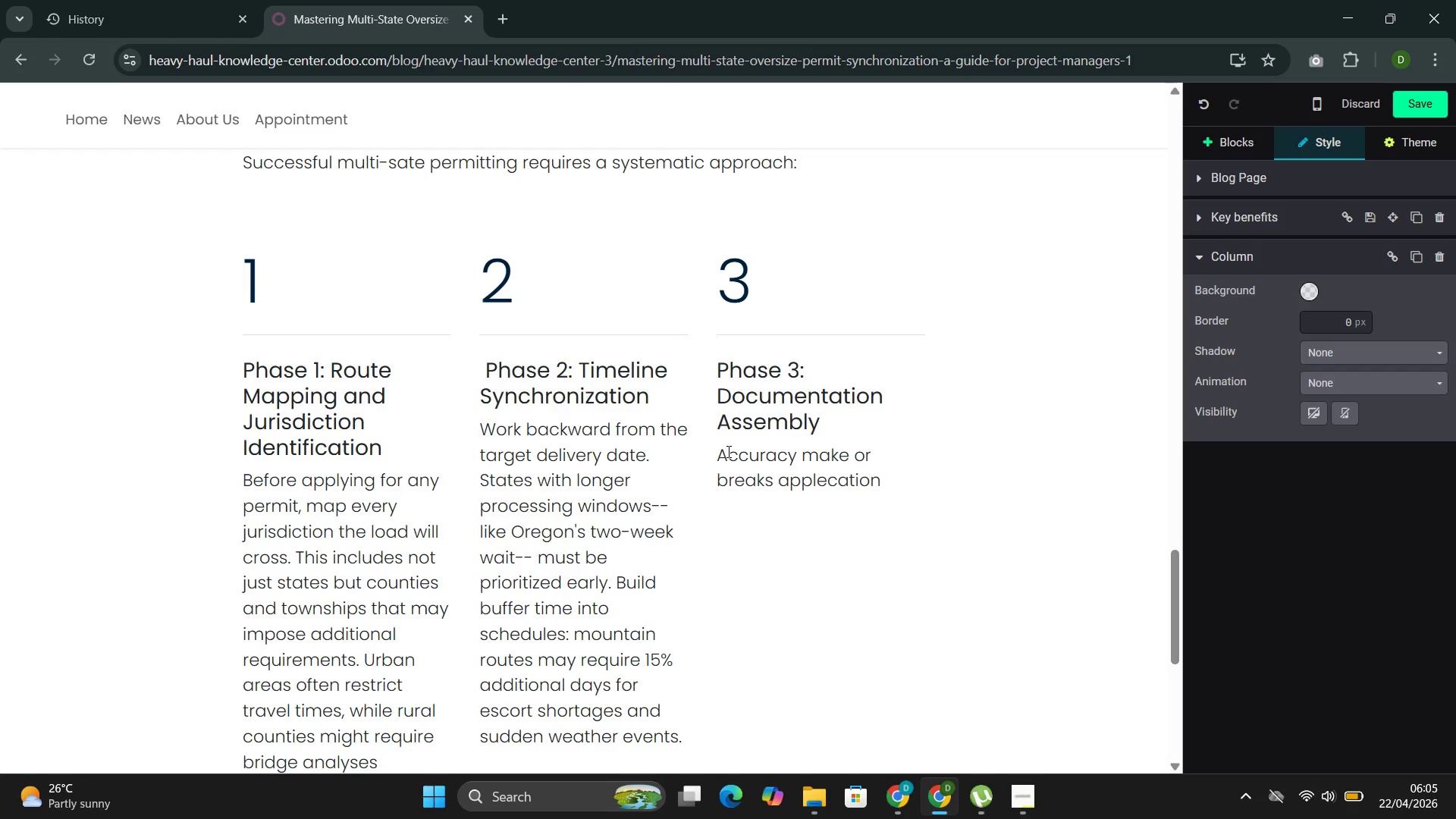 
key(Backspace)
 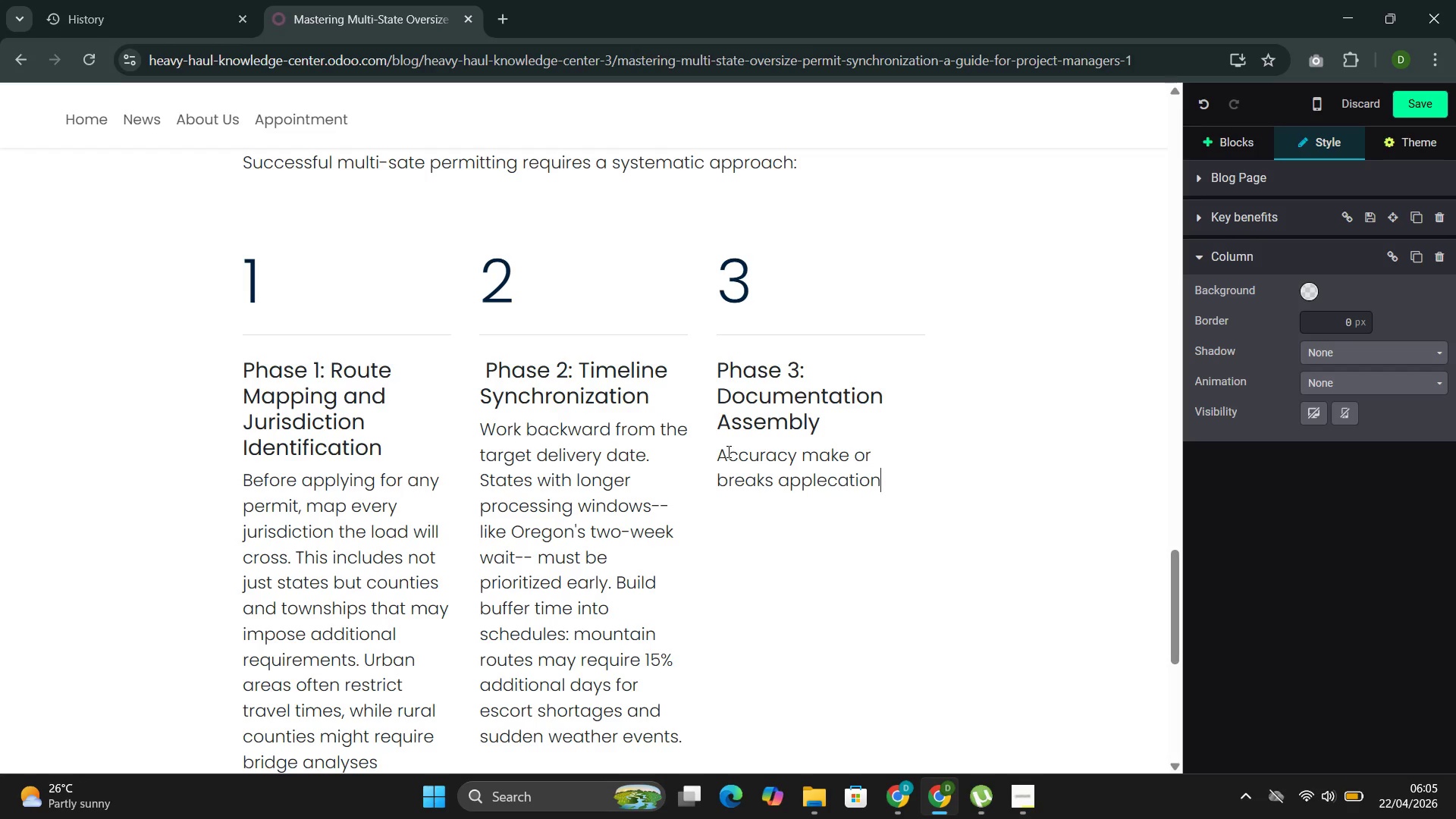 
key(S)
 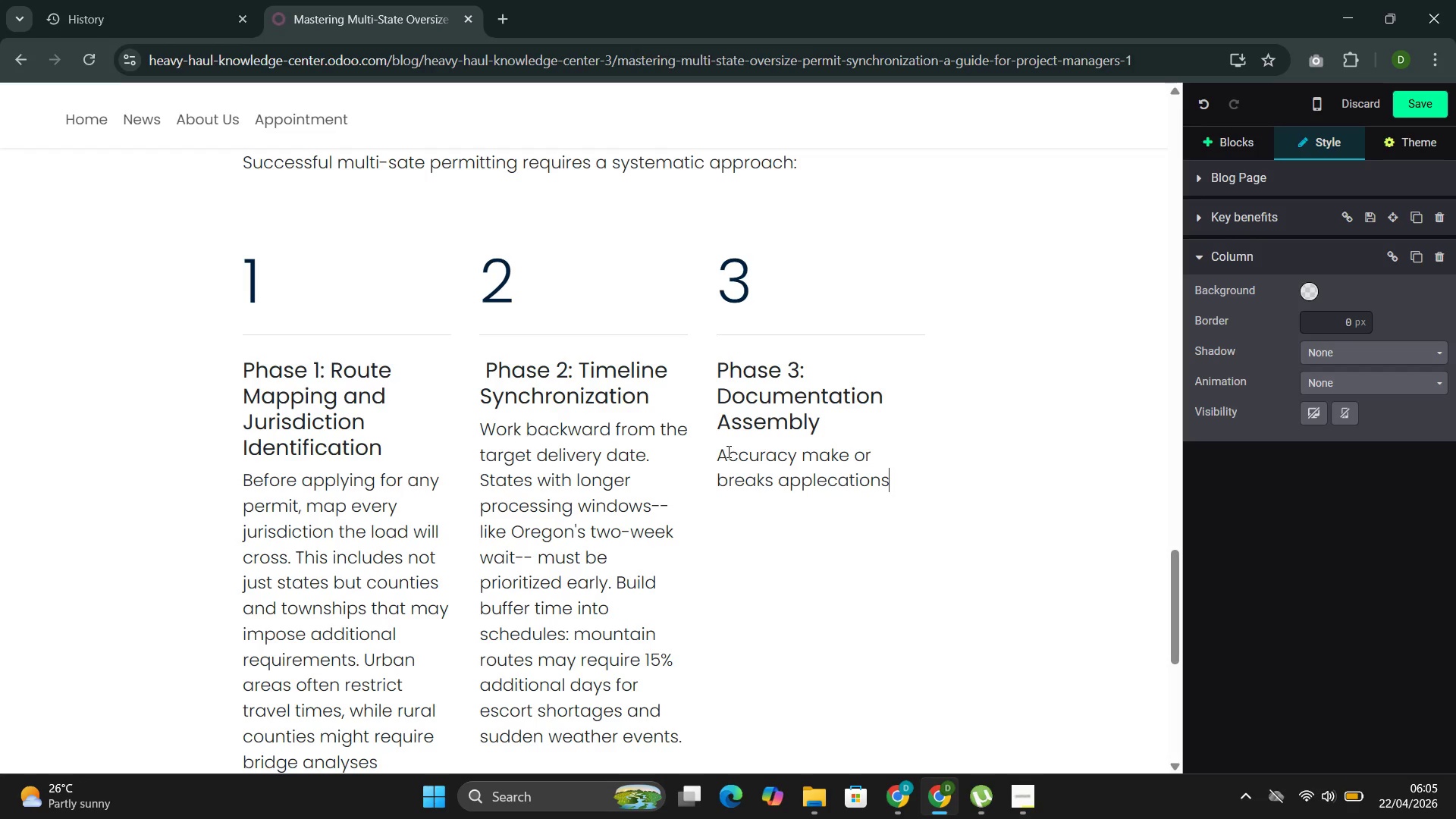 
key(Space)
 